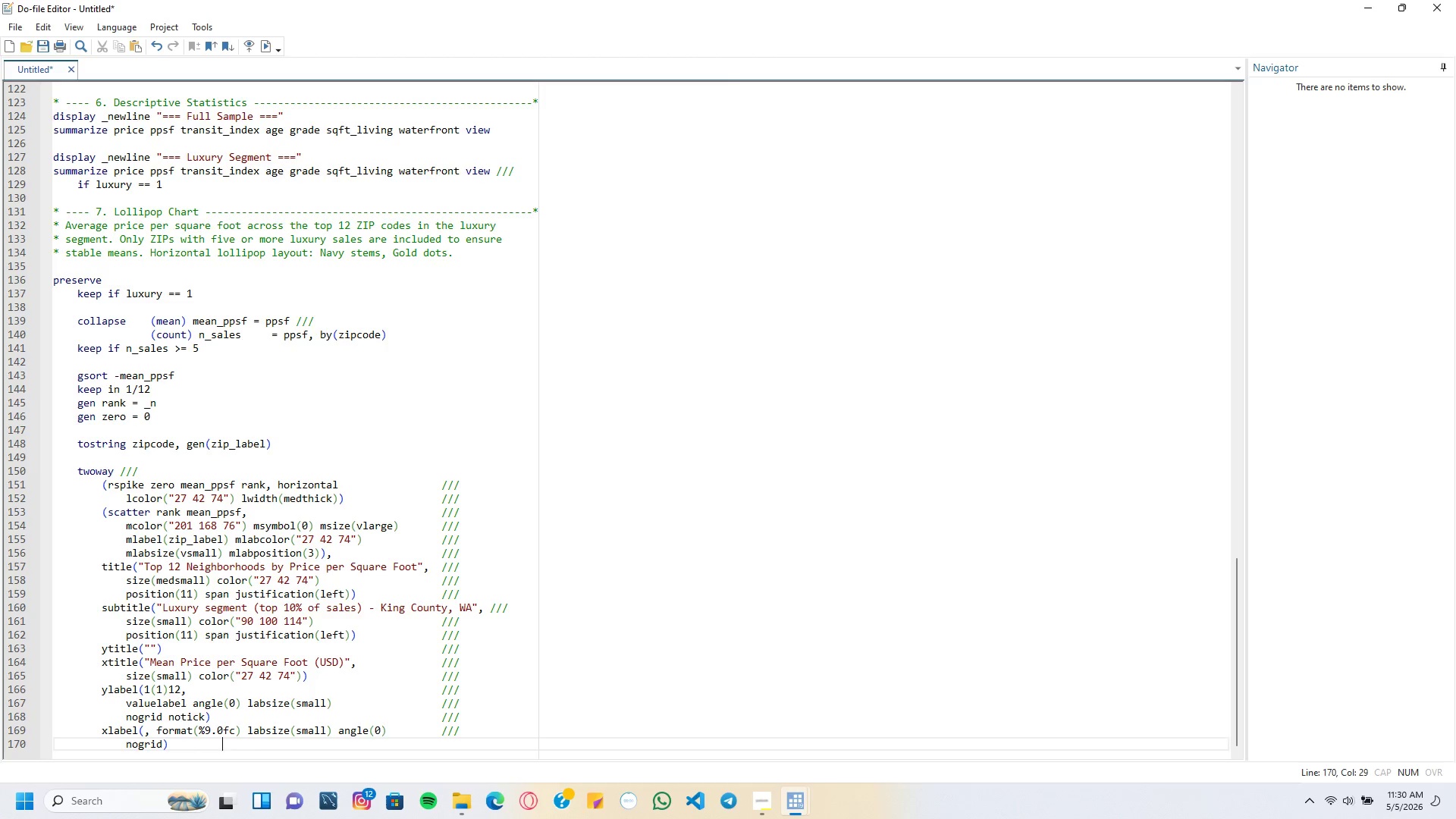 
key(Tab)
 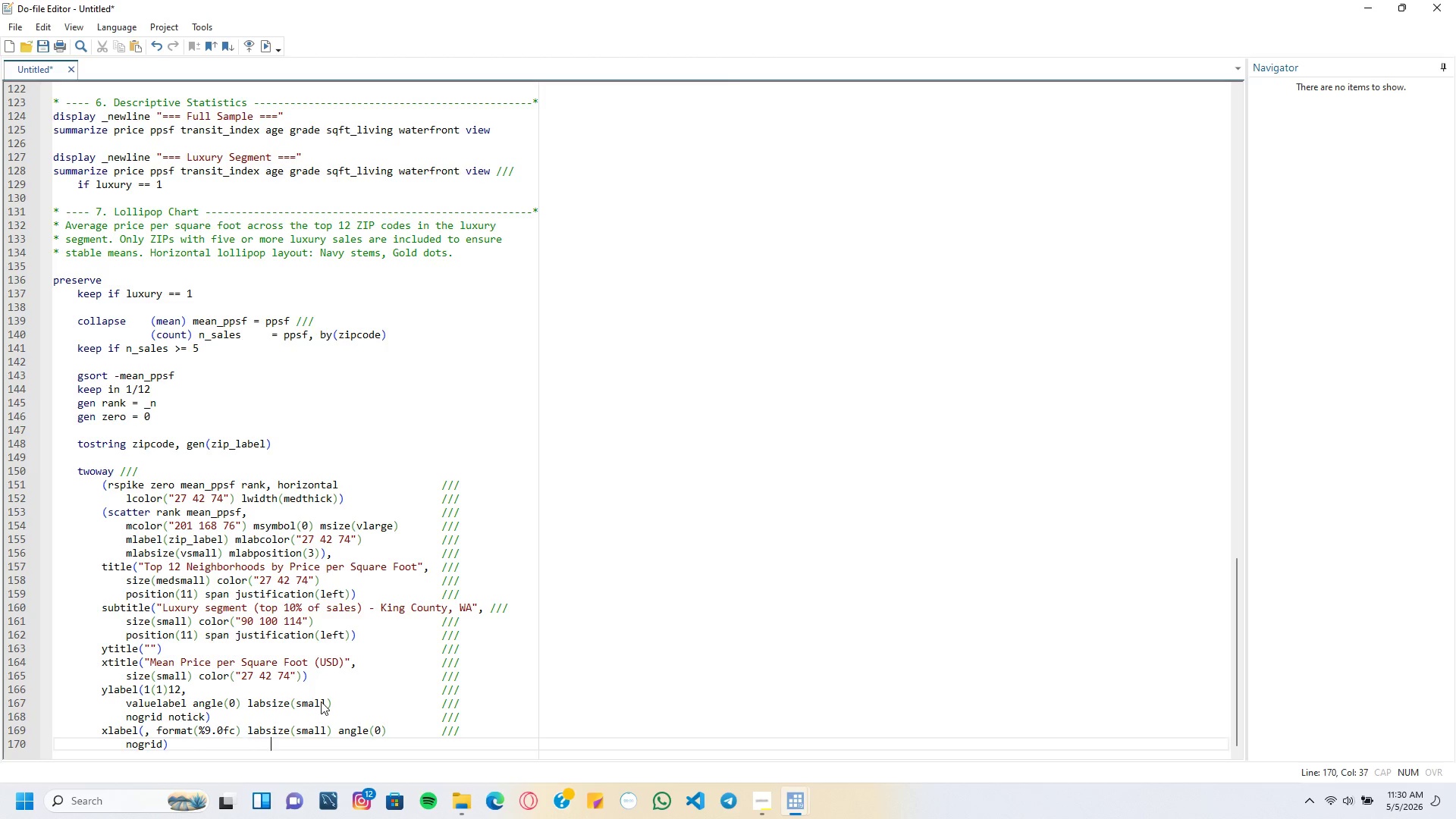 
key(Tab)
 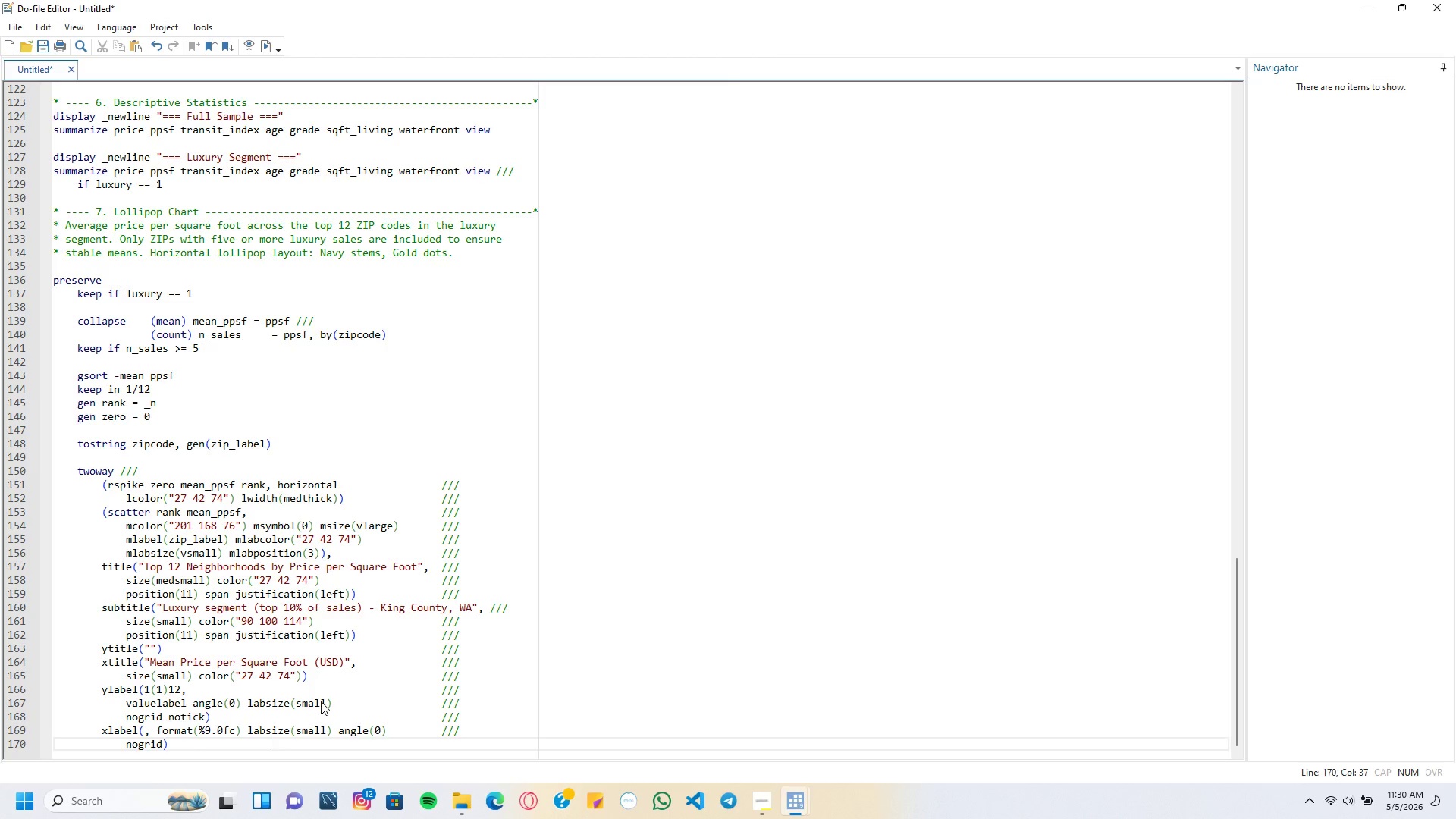 
key(Tab)
 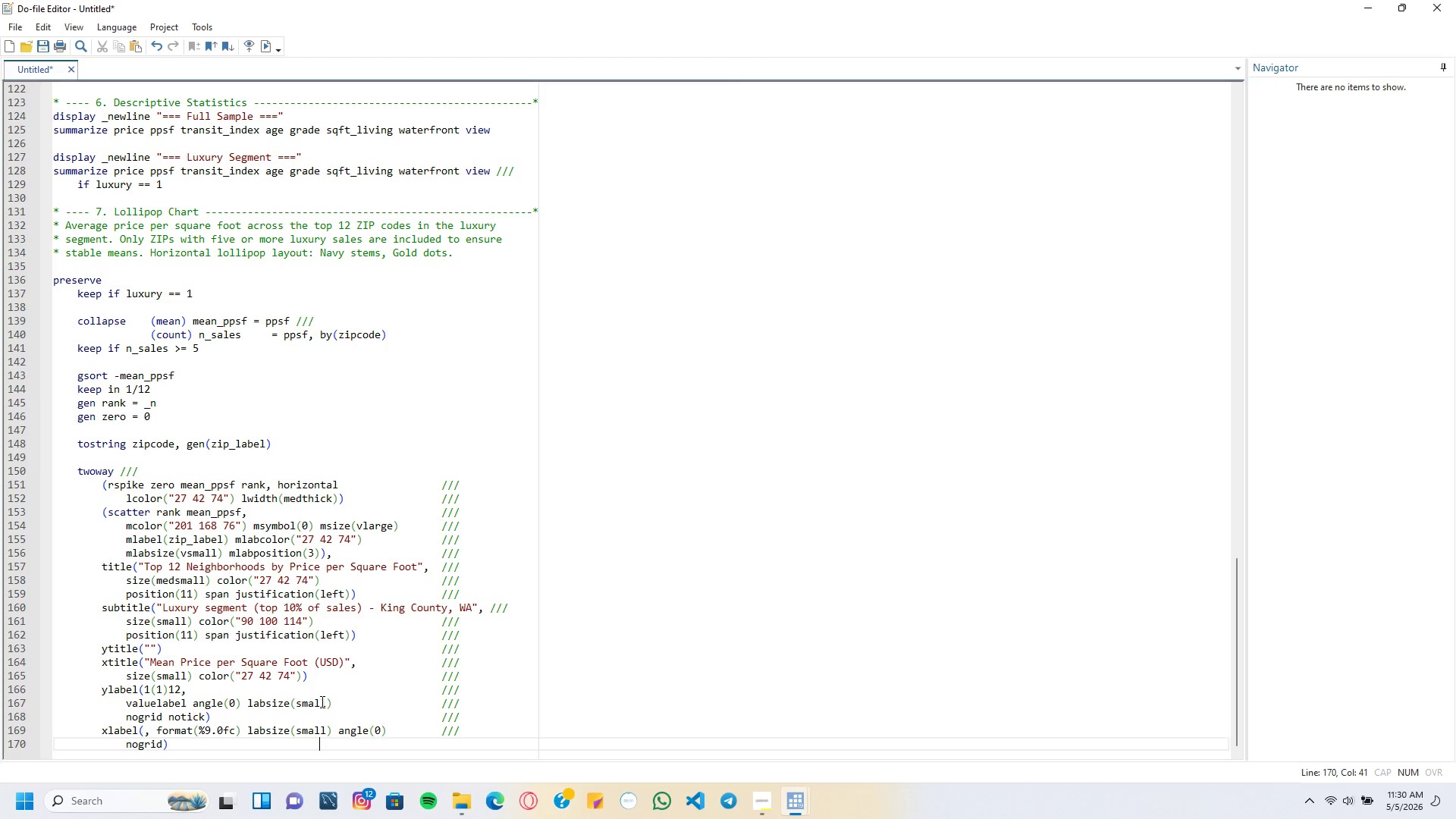 
key(Tab)
 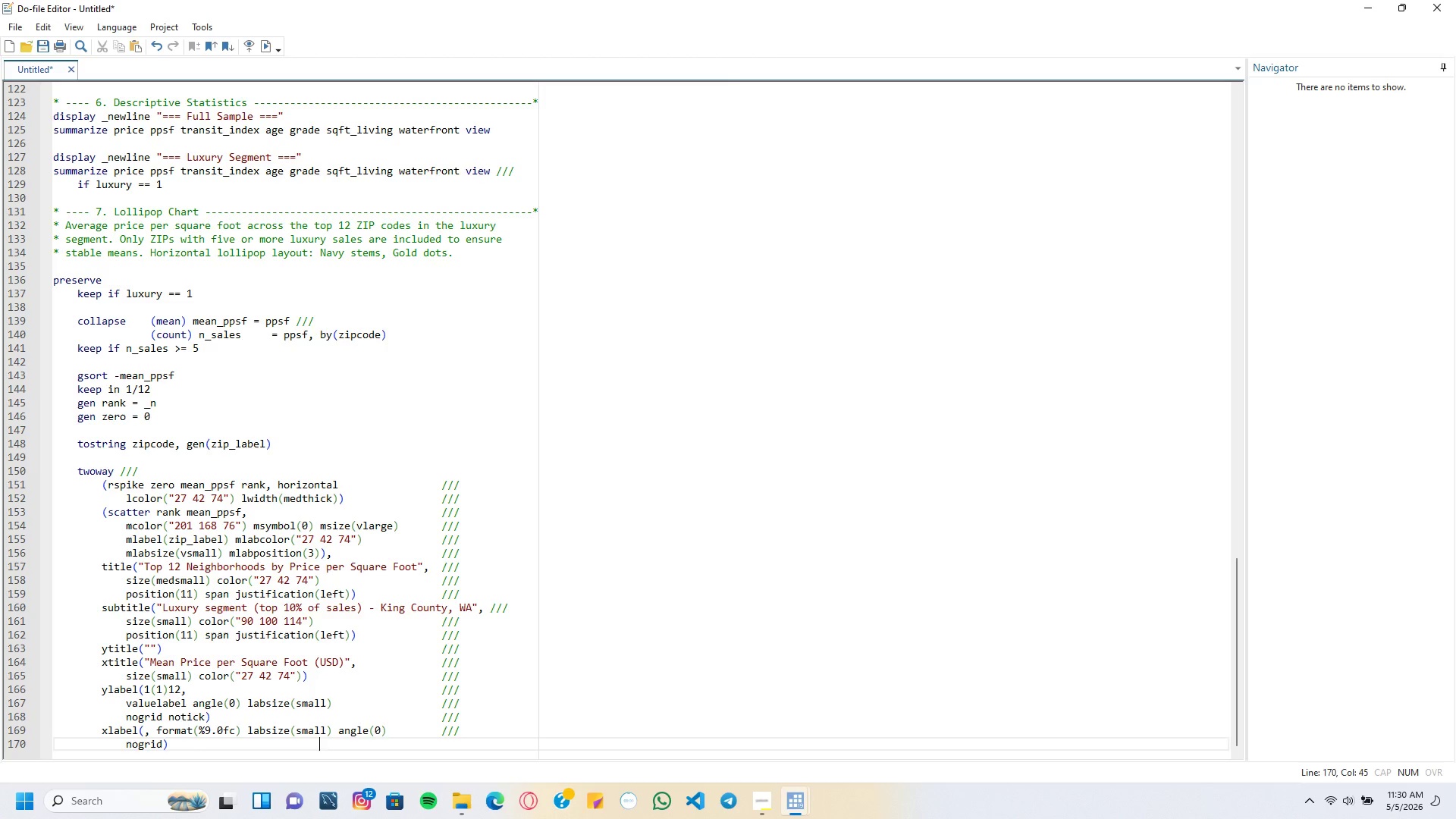 
key(Tab)
 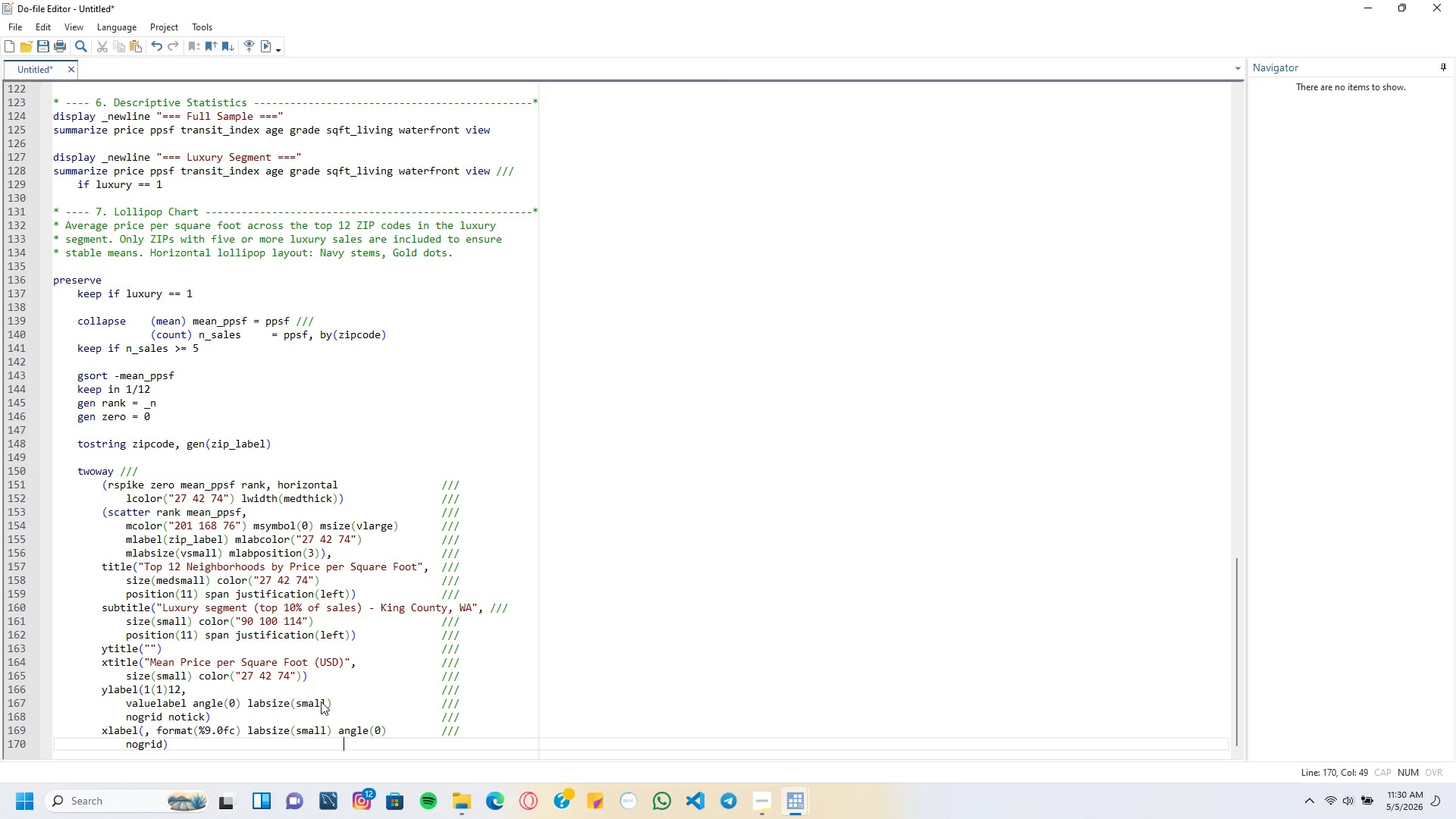 
key(Tab)
 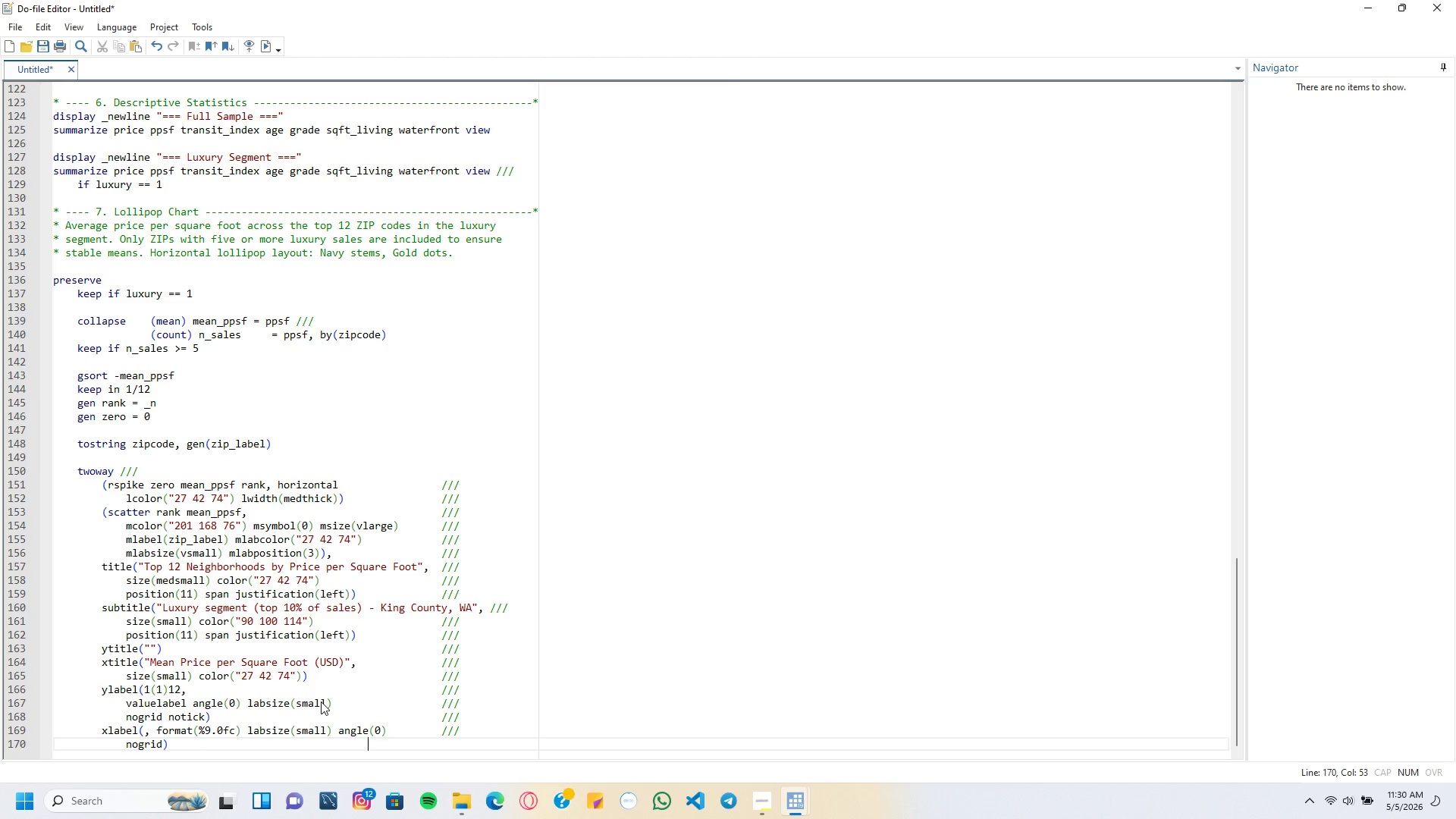 
key(Tab)
 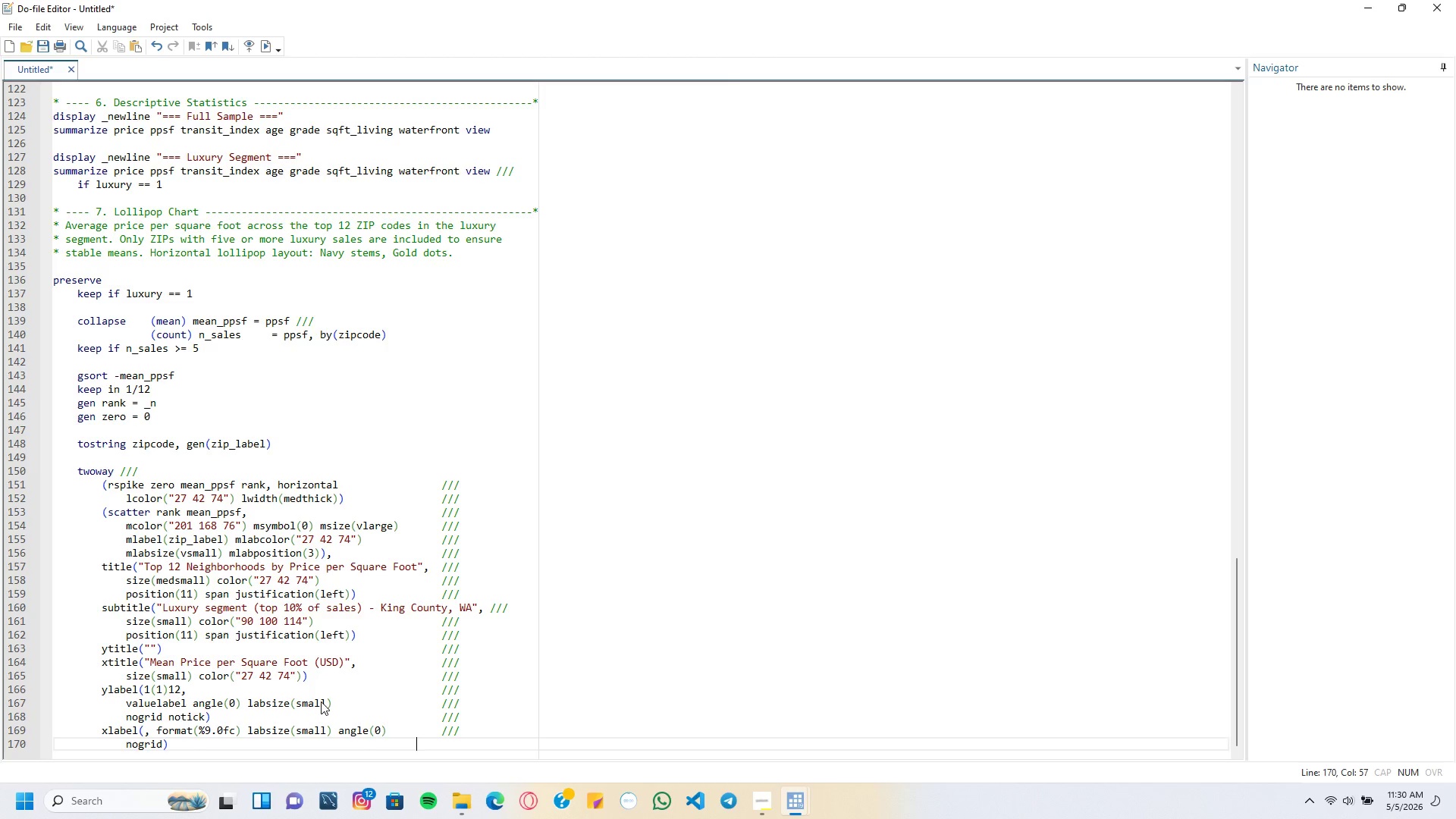 
key(Tab)
 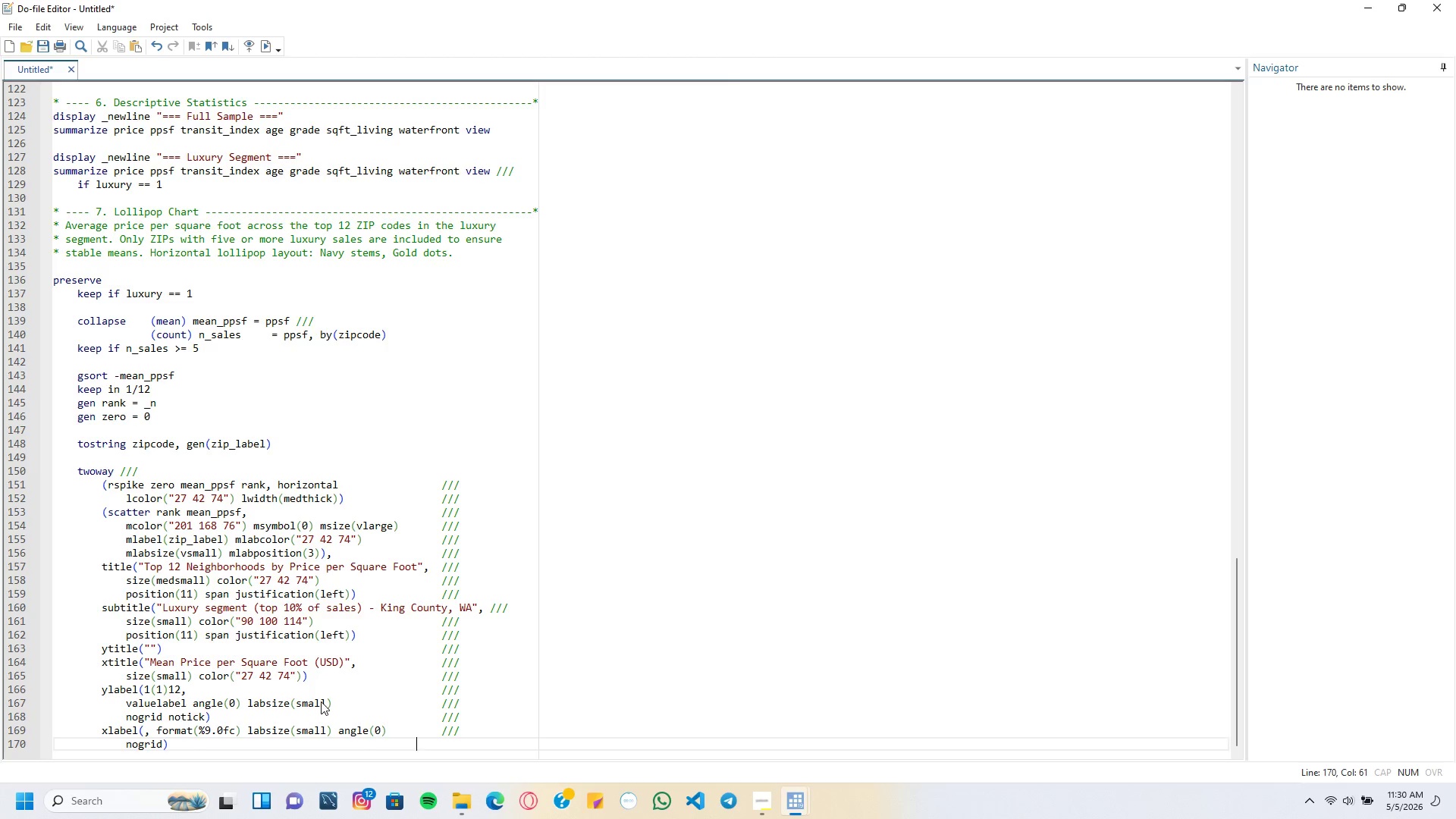 
key(Tab)
 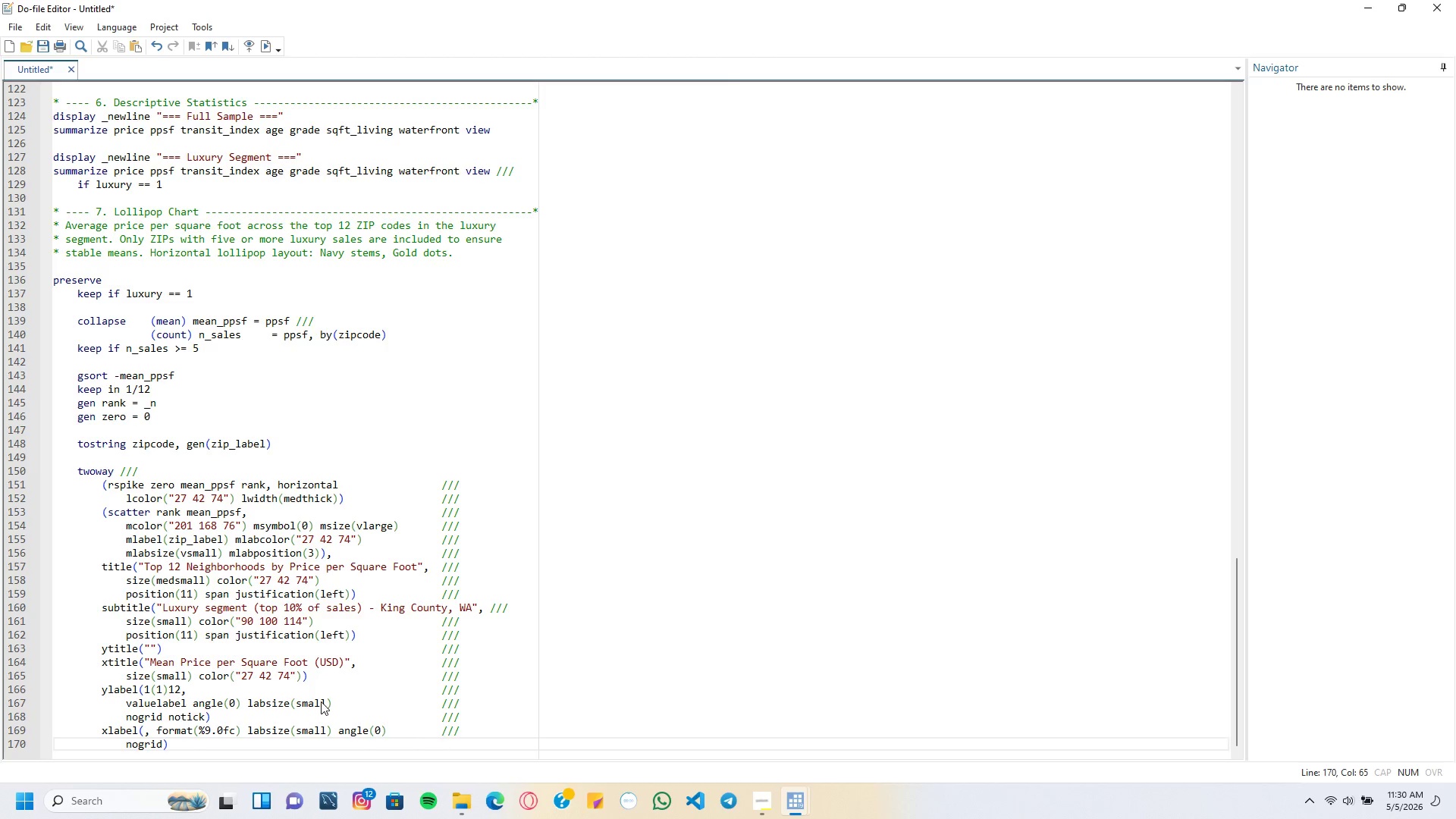 
key(Slash)
 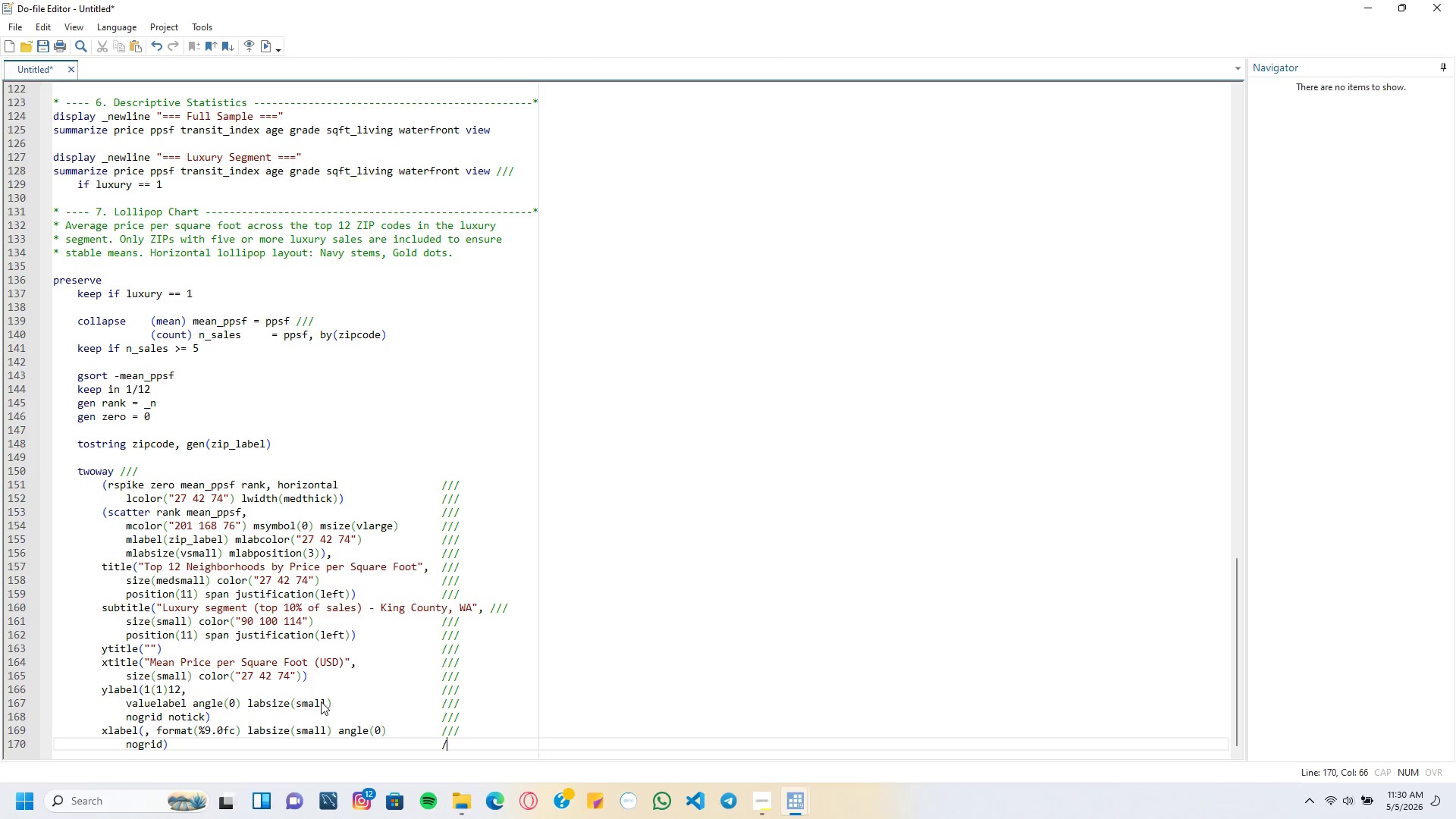 
key(Slash)
 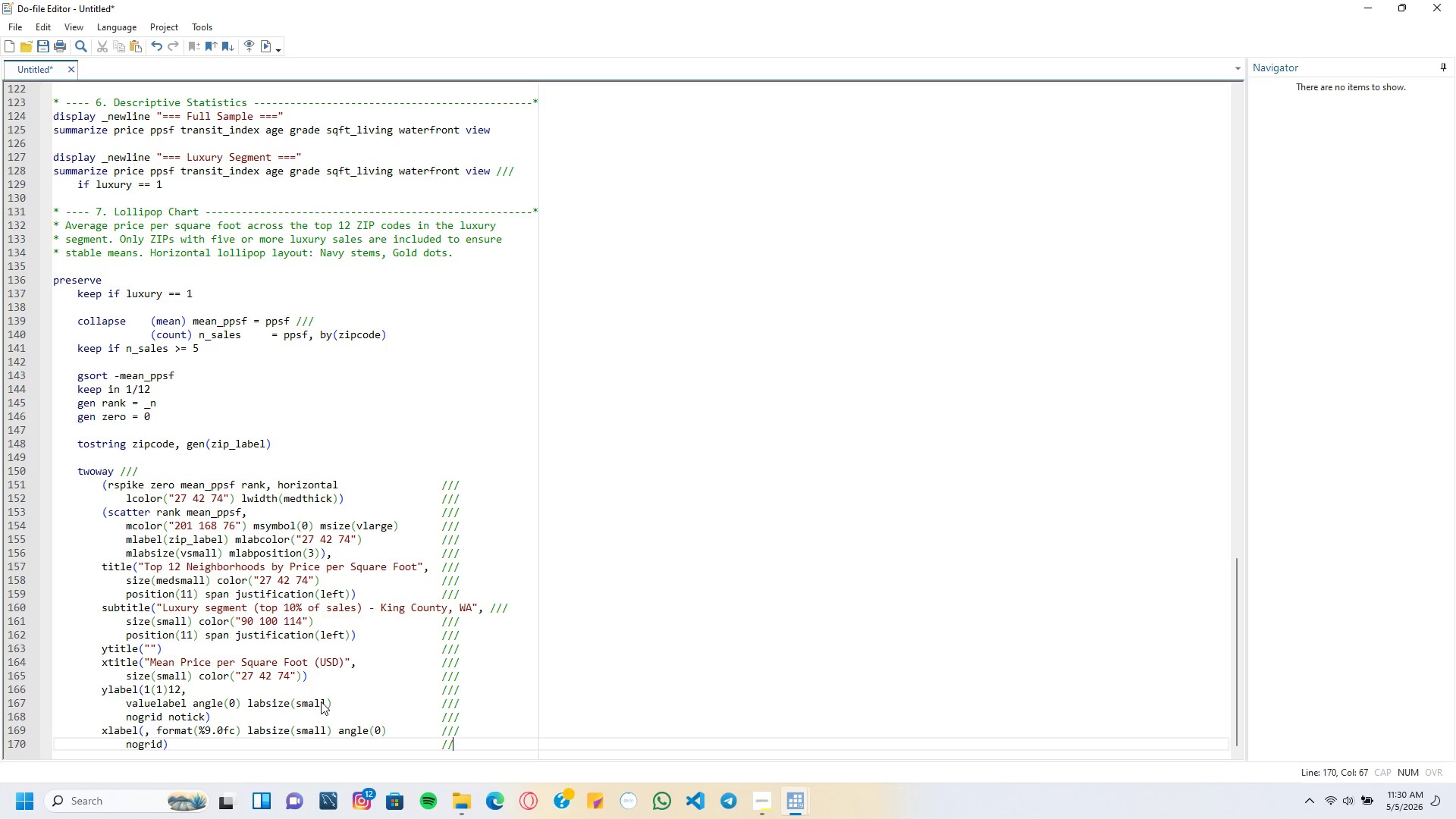 
key(Slash)
 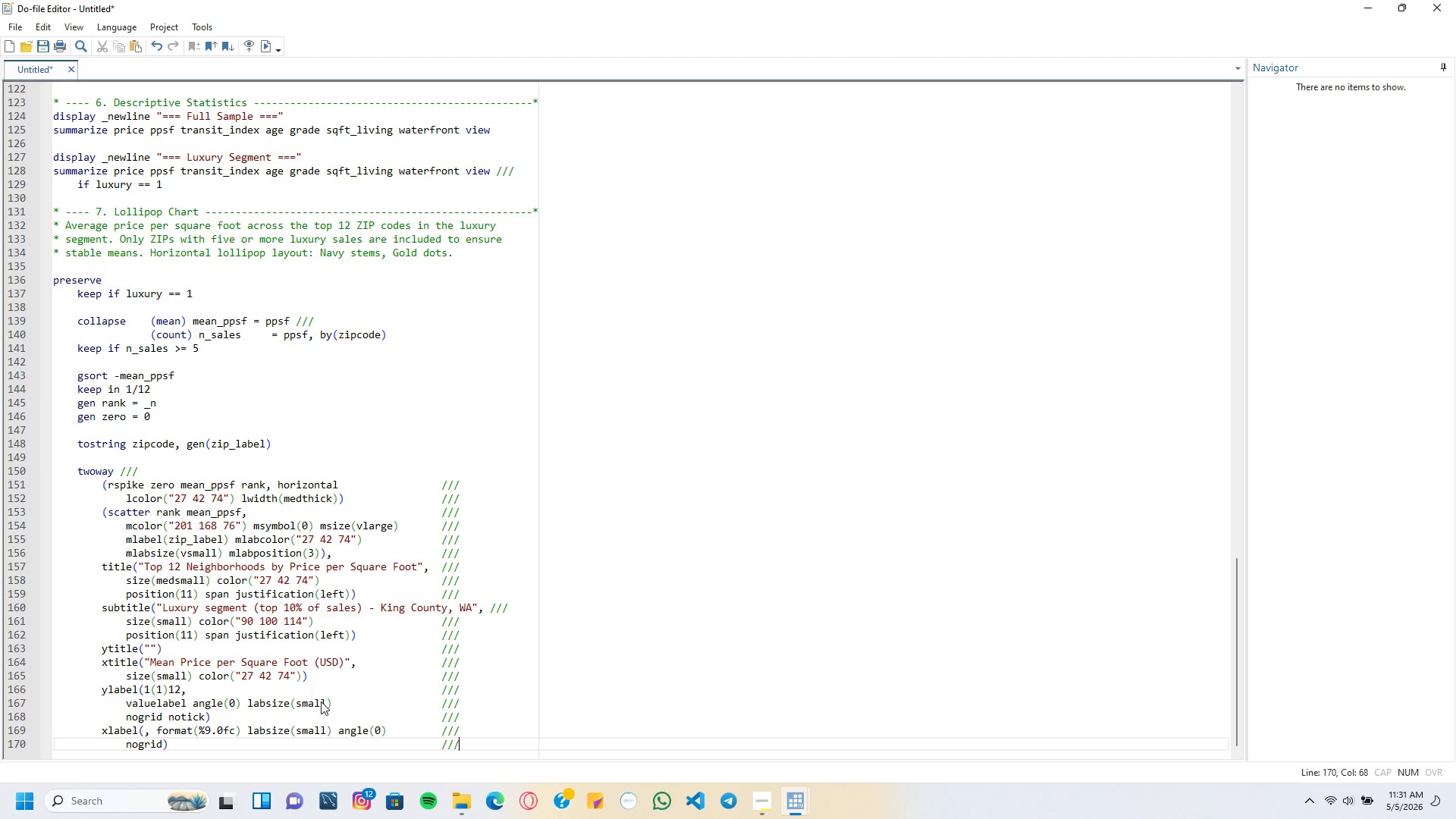 
wait(7.14)
 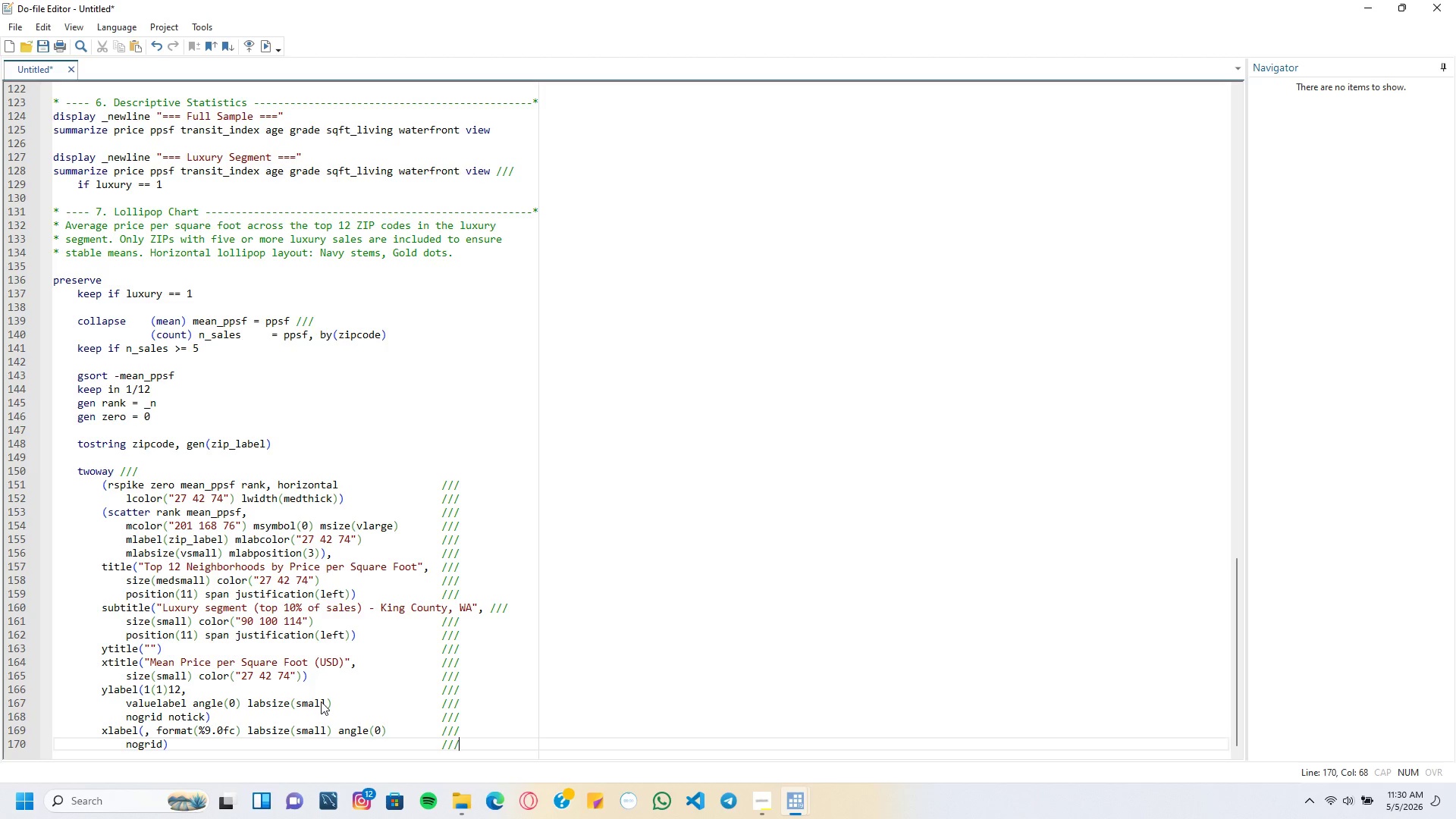 
key(Enter)
 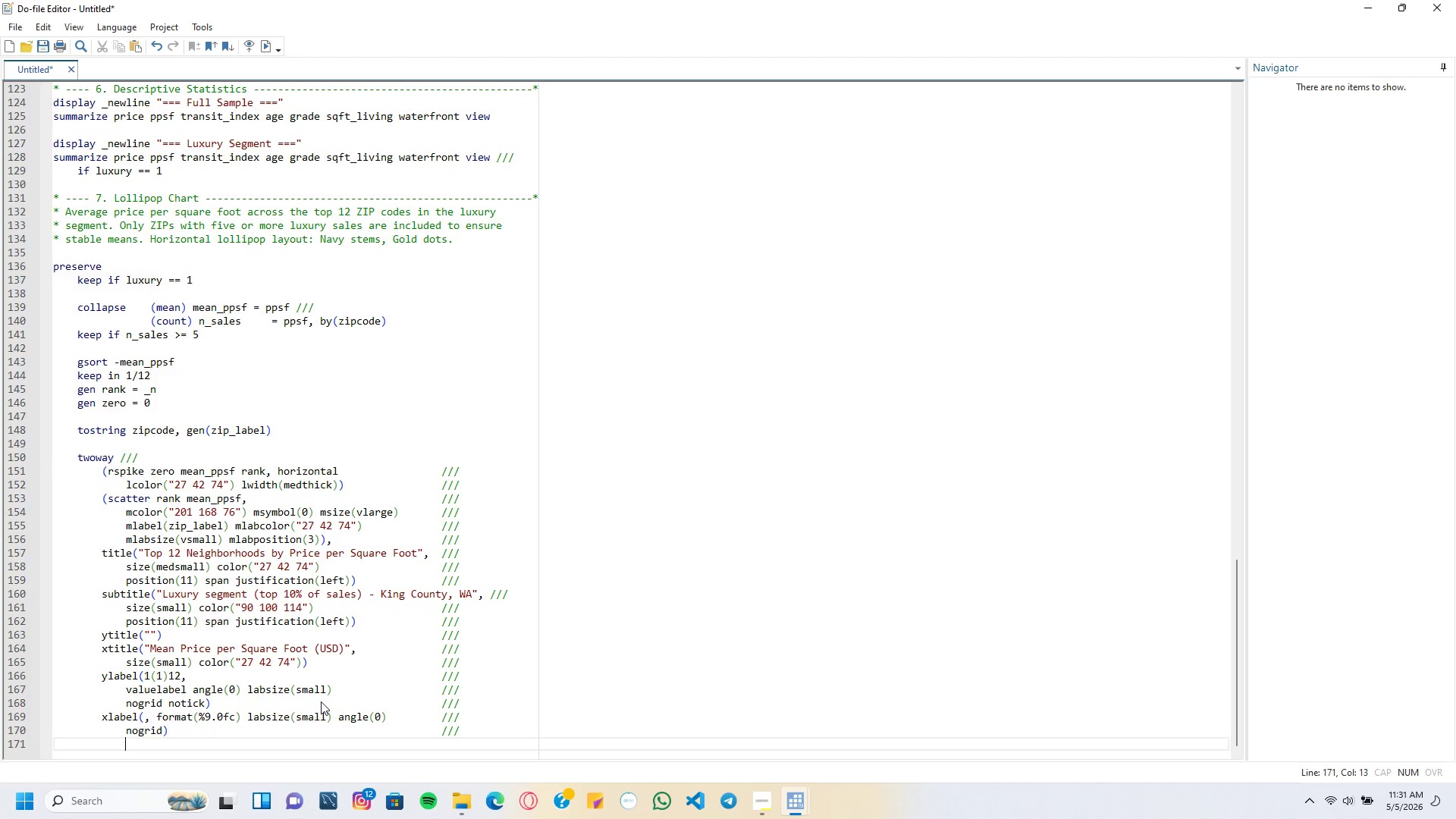 
key(Backspace)
type(xline(0, lcolor("90 100 114)
 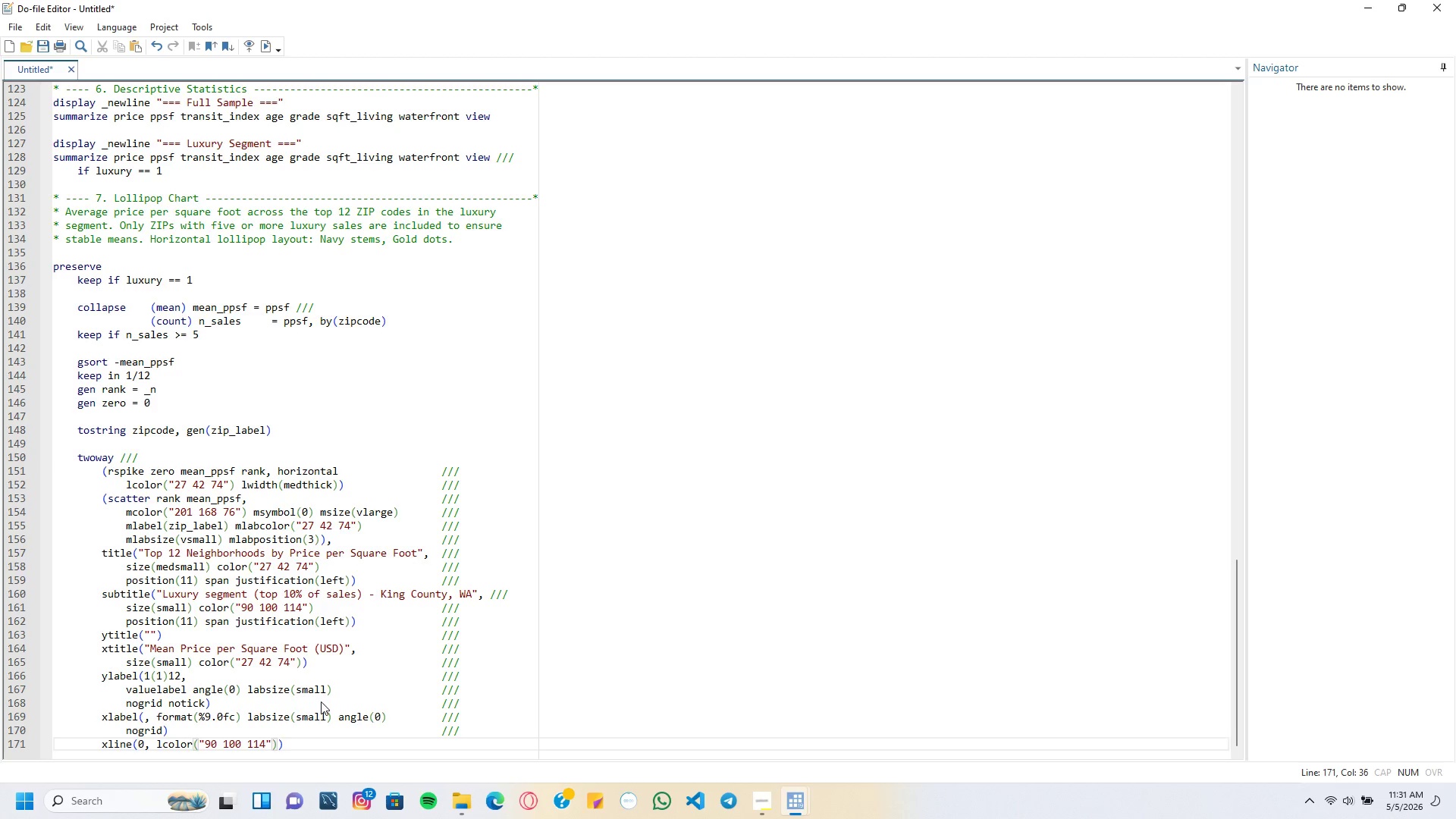 
key(ArrowRight)
 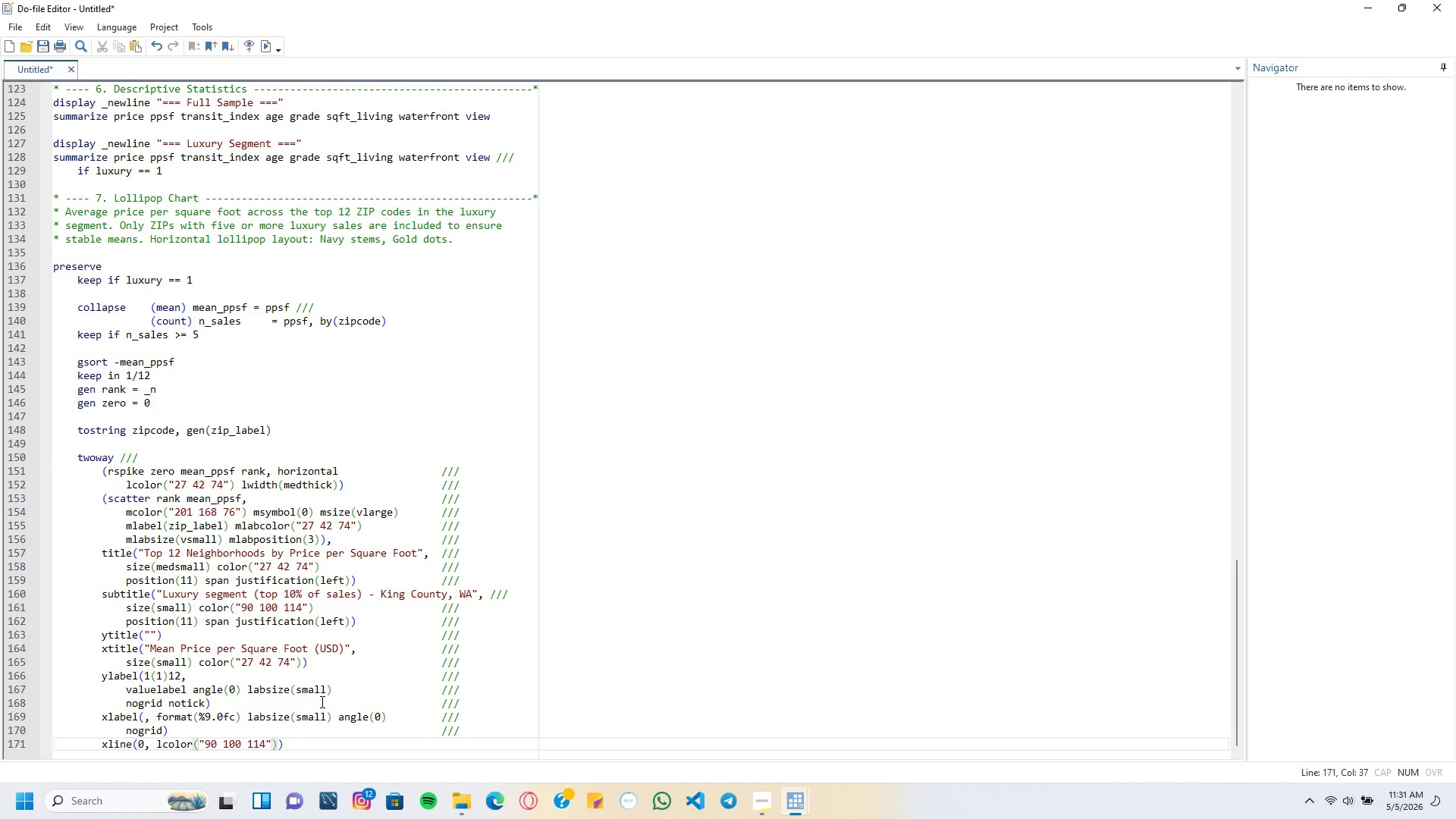 
key(ArrowRight)
 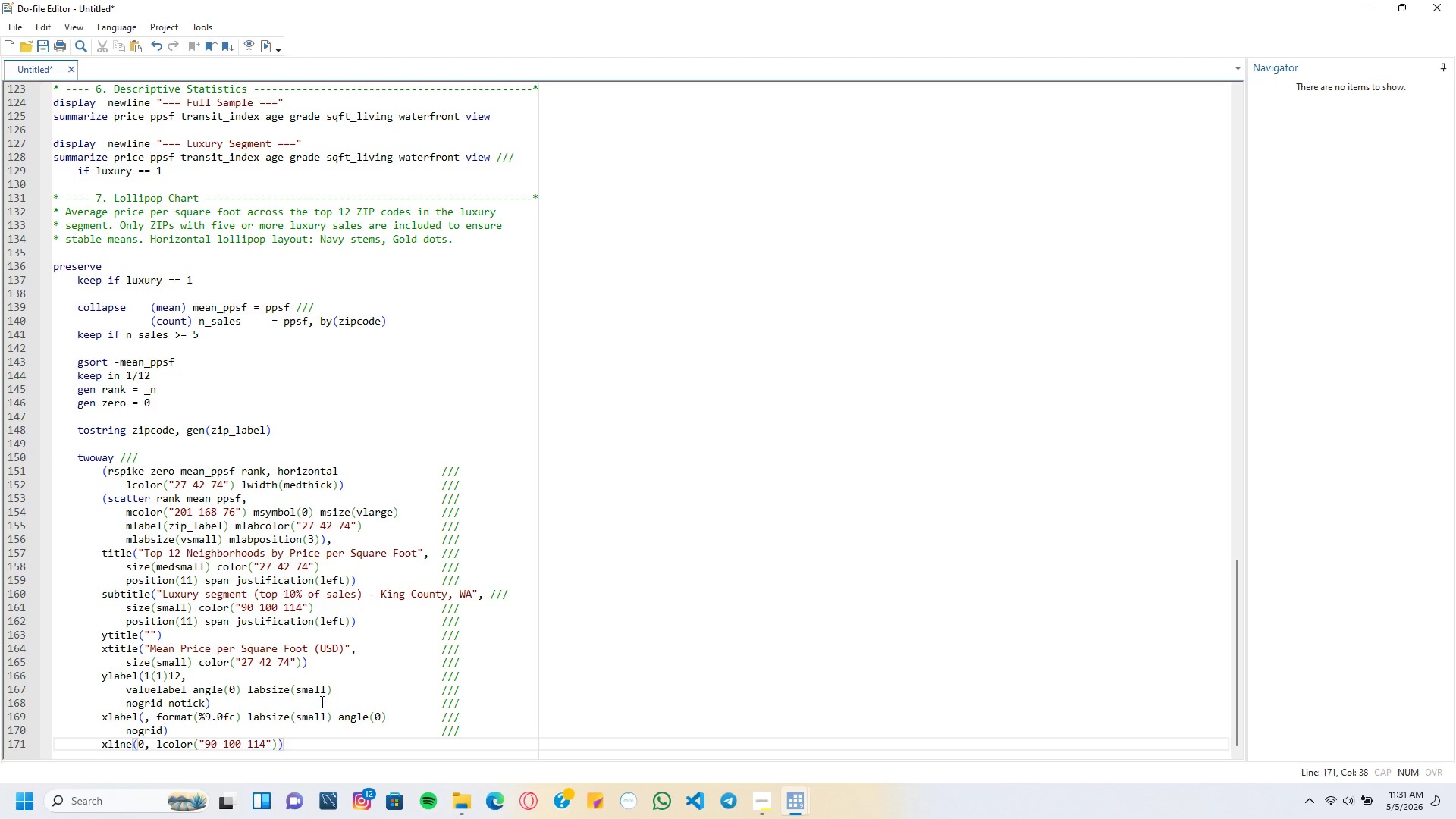 
key(ArrowRight)
 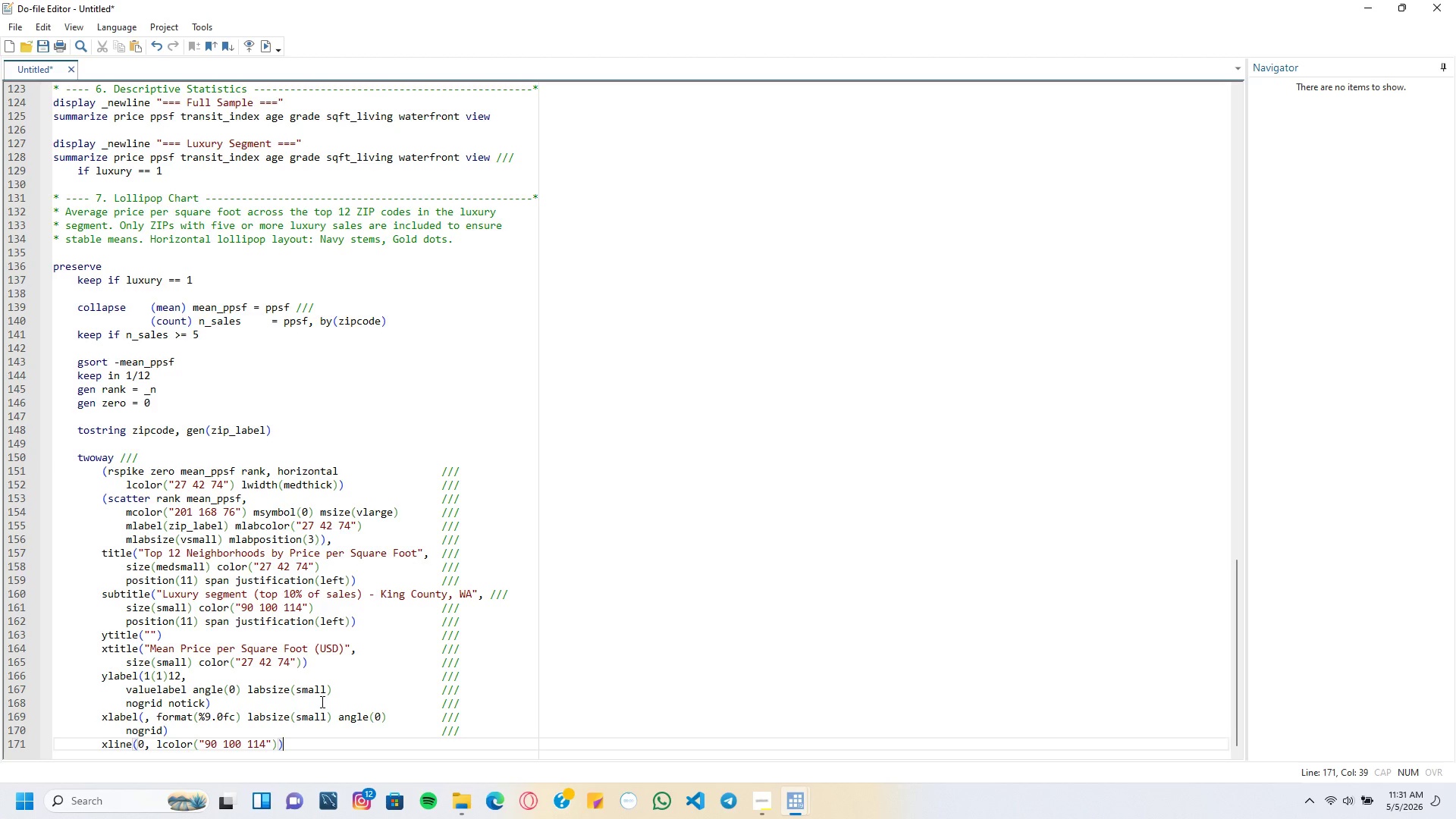 
key(ArrowLeft)
 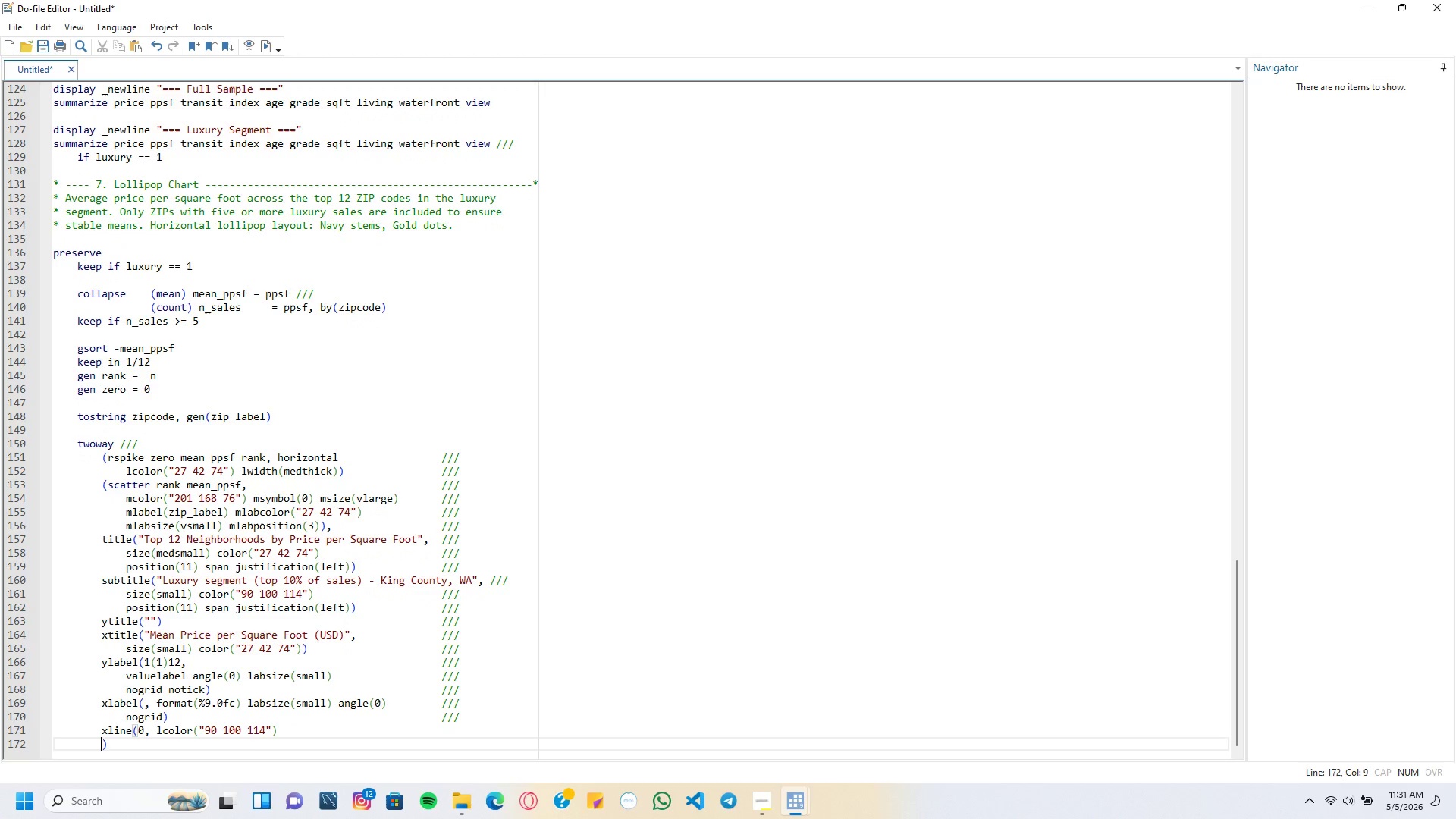 
key(Enter)
 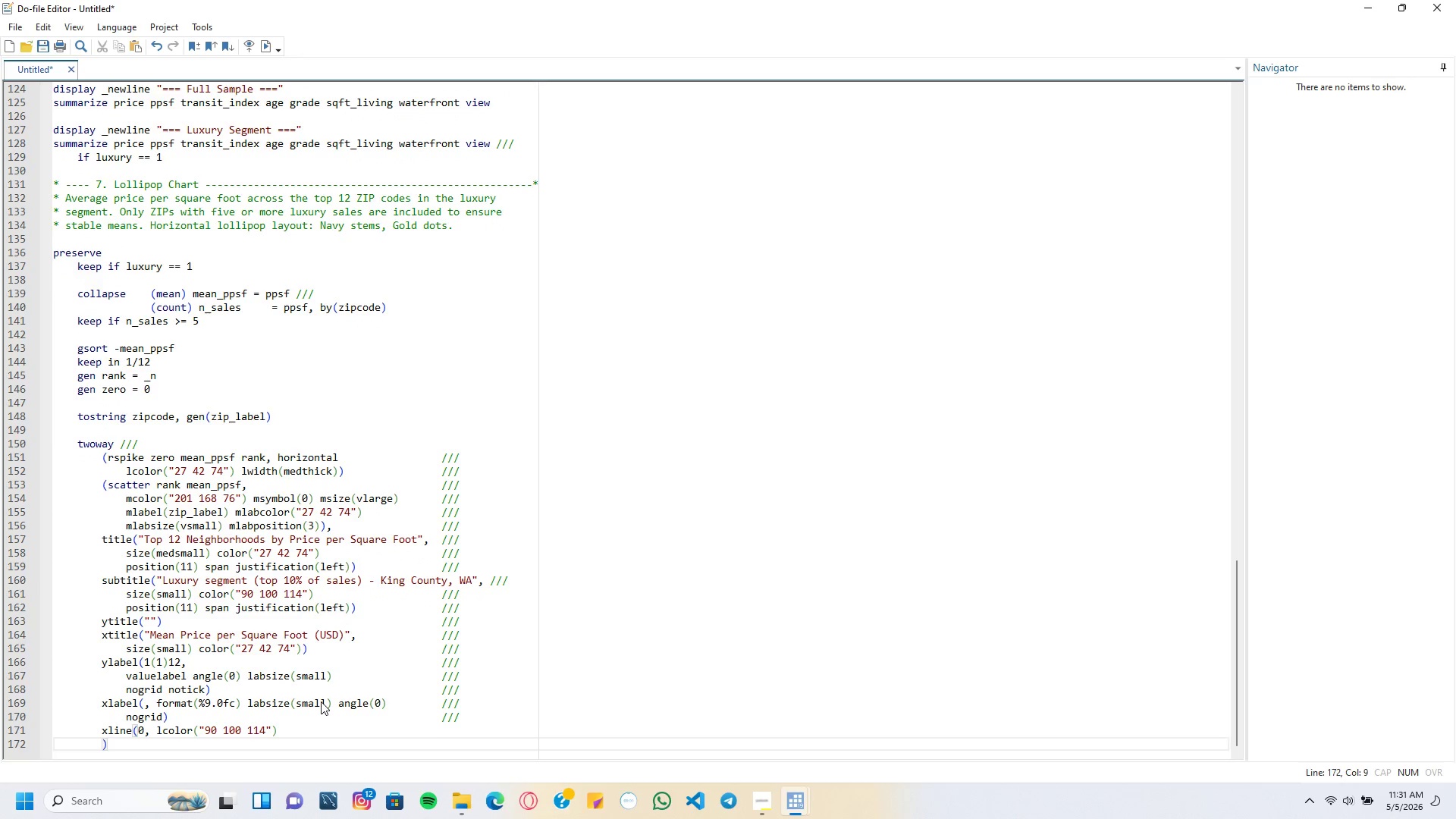 
key(Tab)
 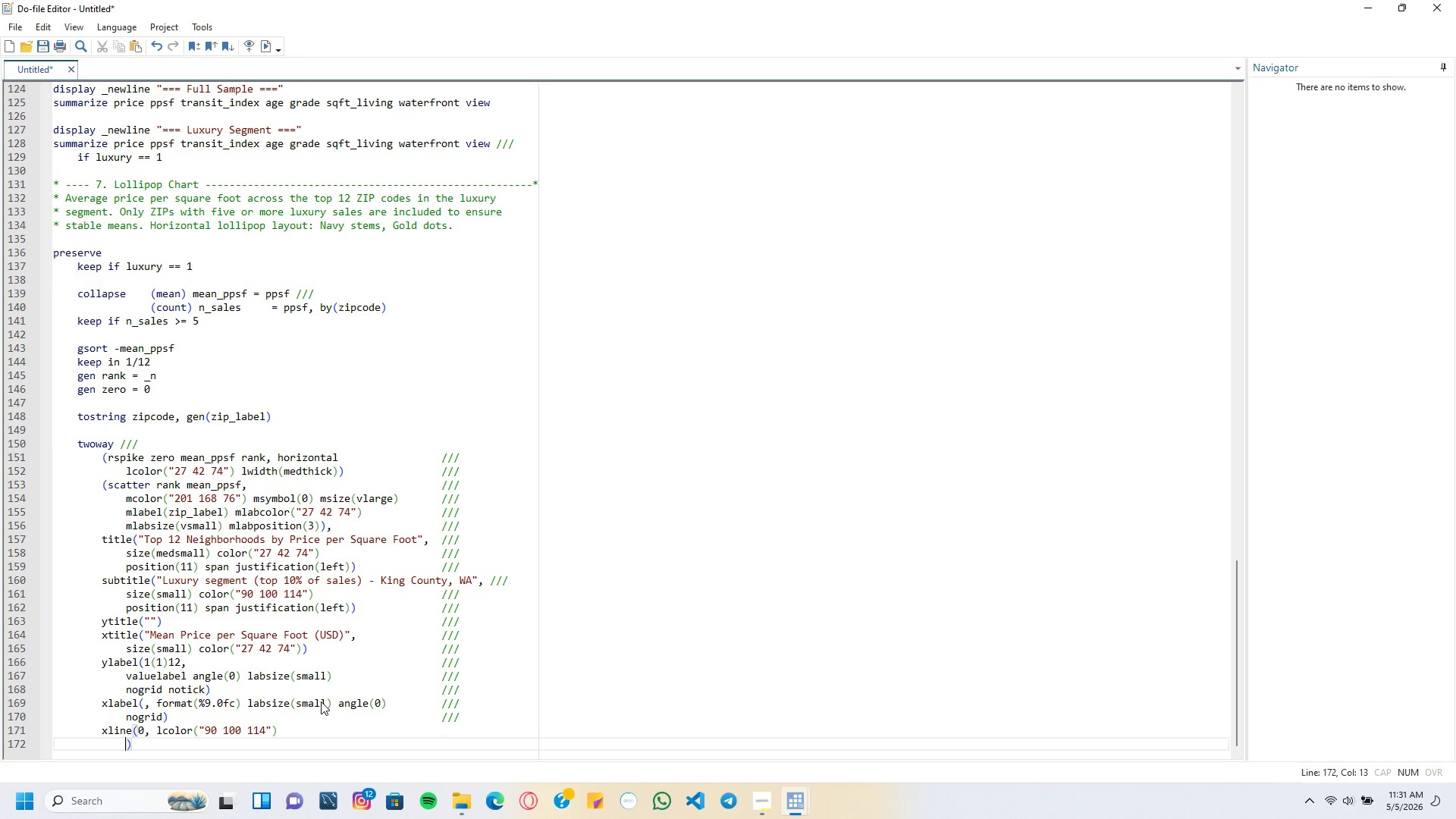 
key(ArrowUp)
 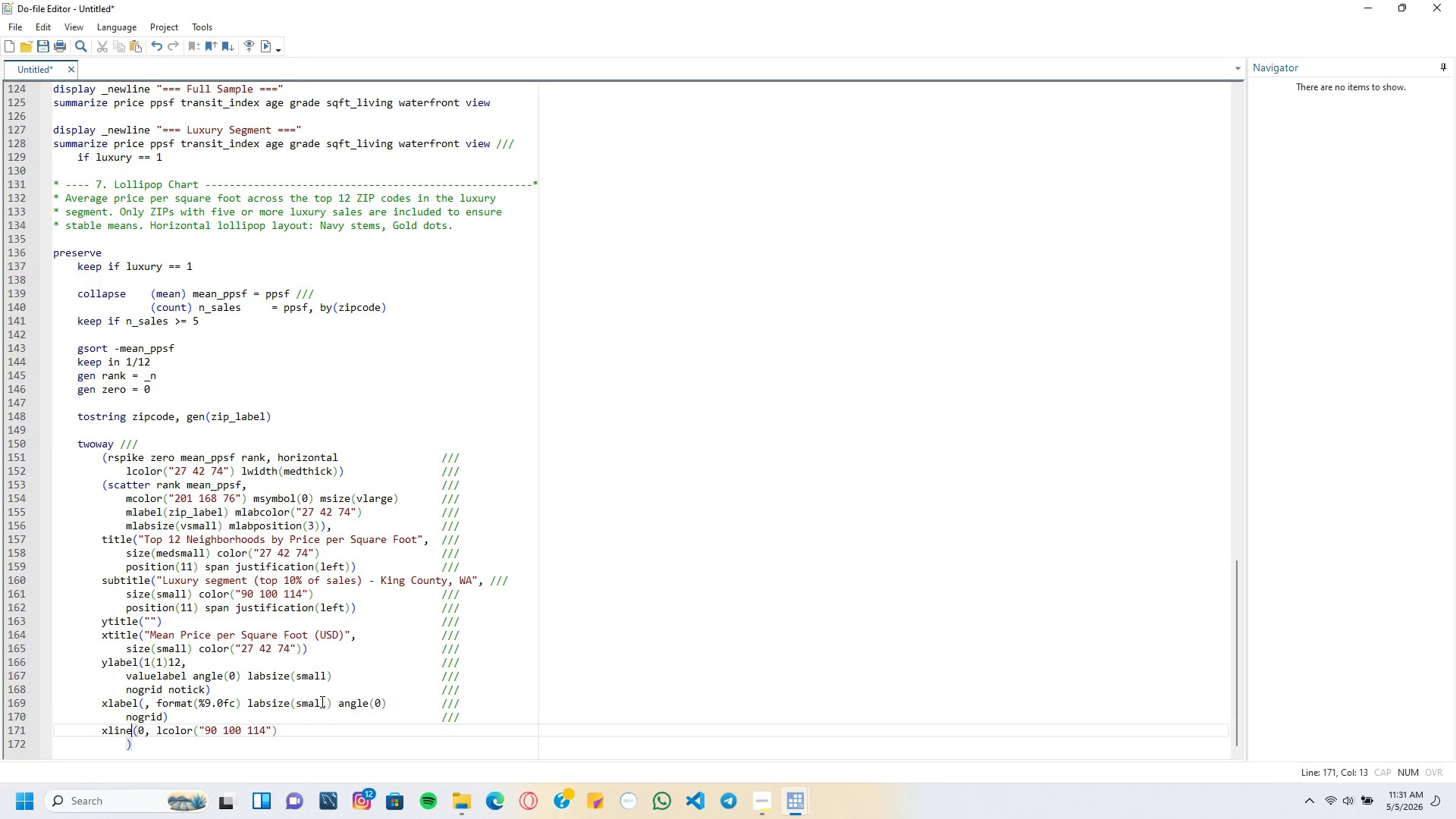 
key(ArrowRight)
 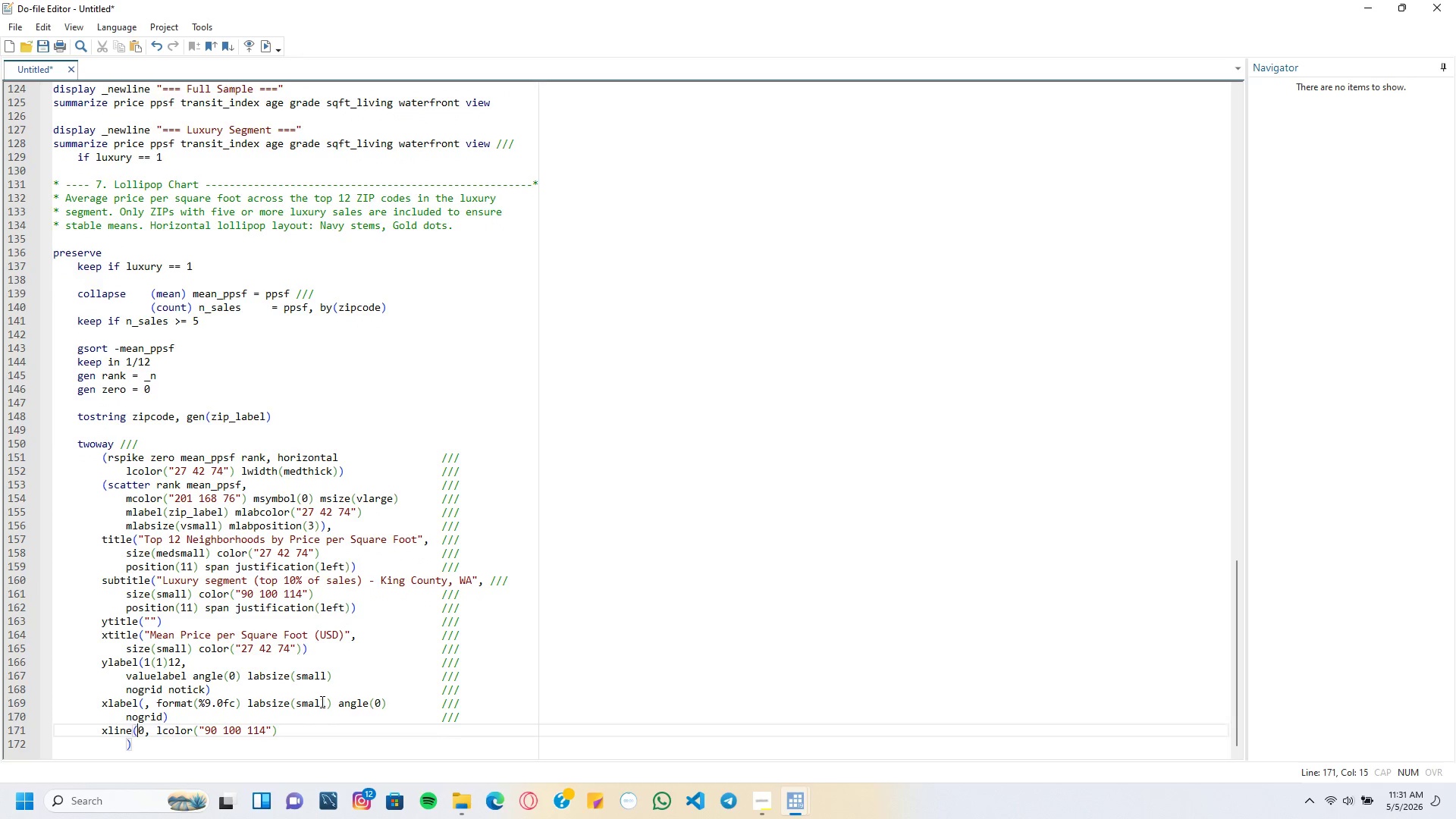 
key(ArrowRight)
 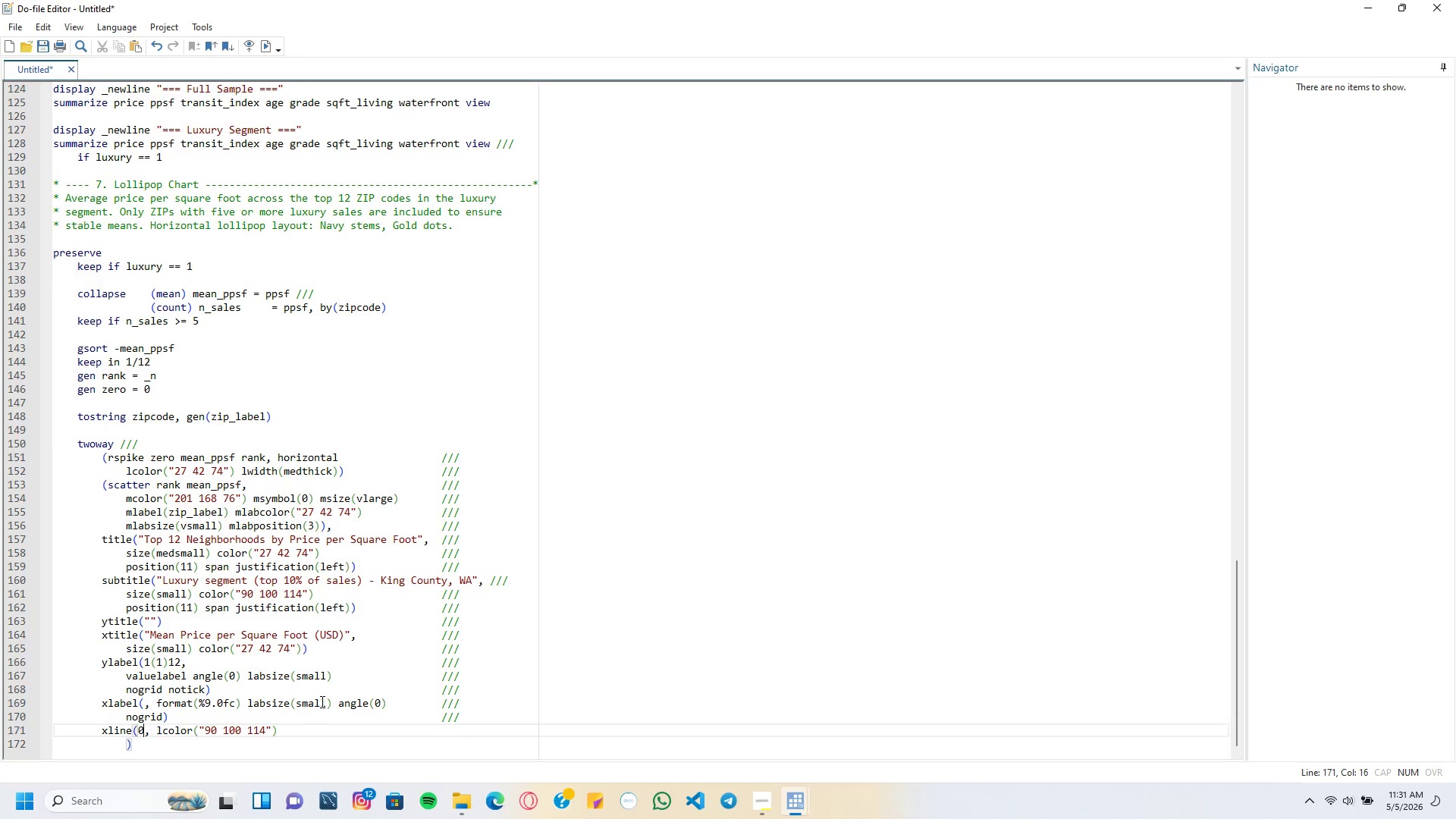 
key(ArrowRight)
 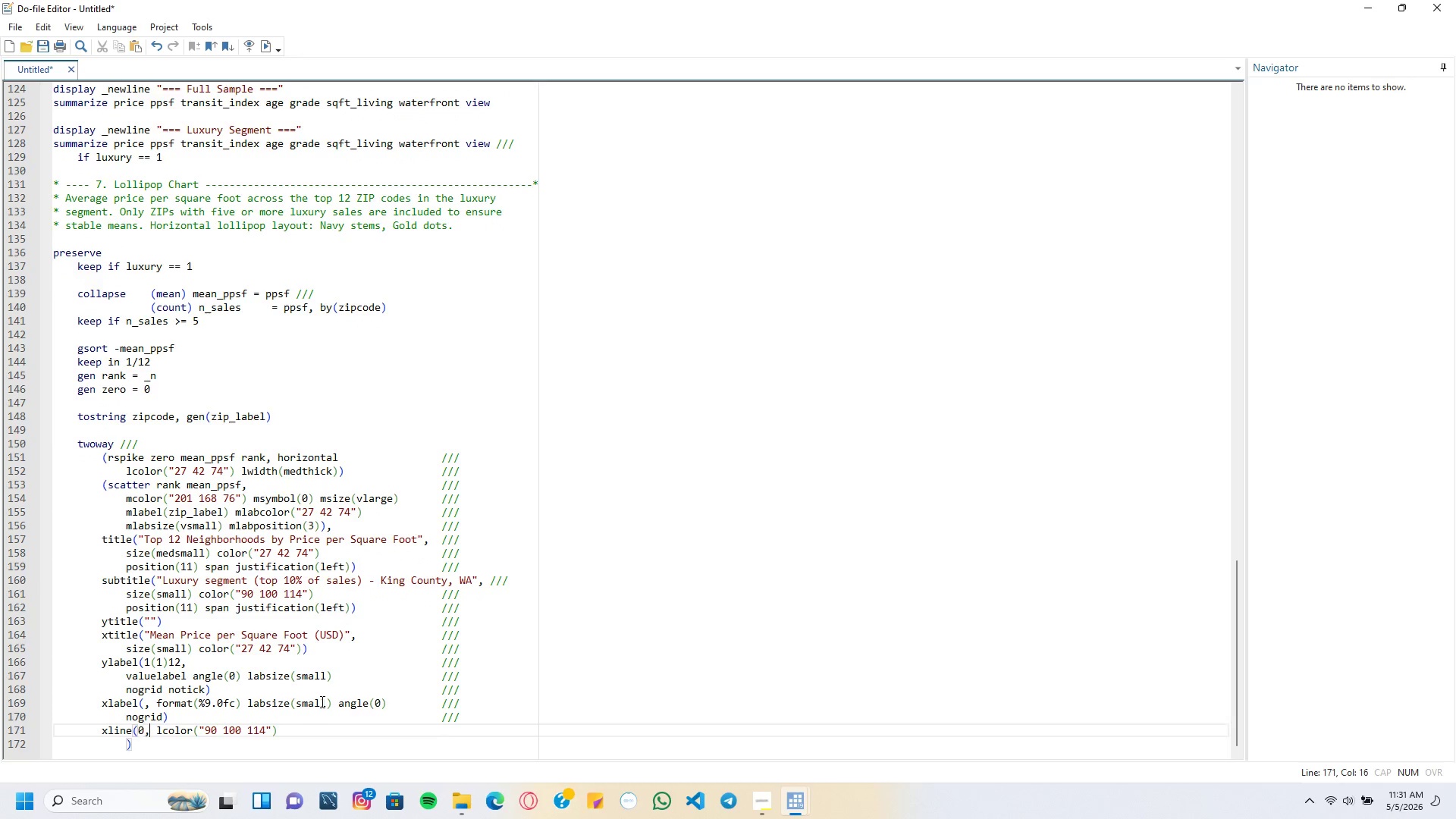 
key(ArrowRight)
 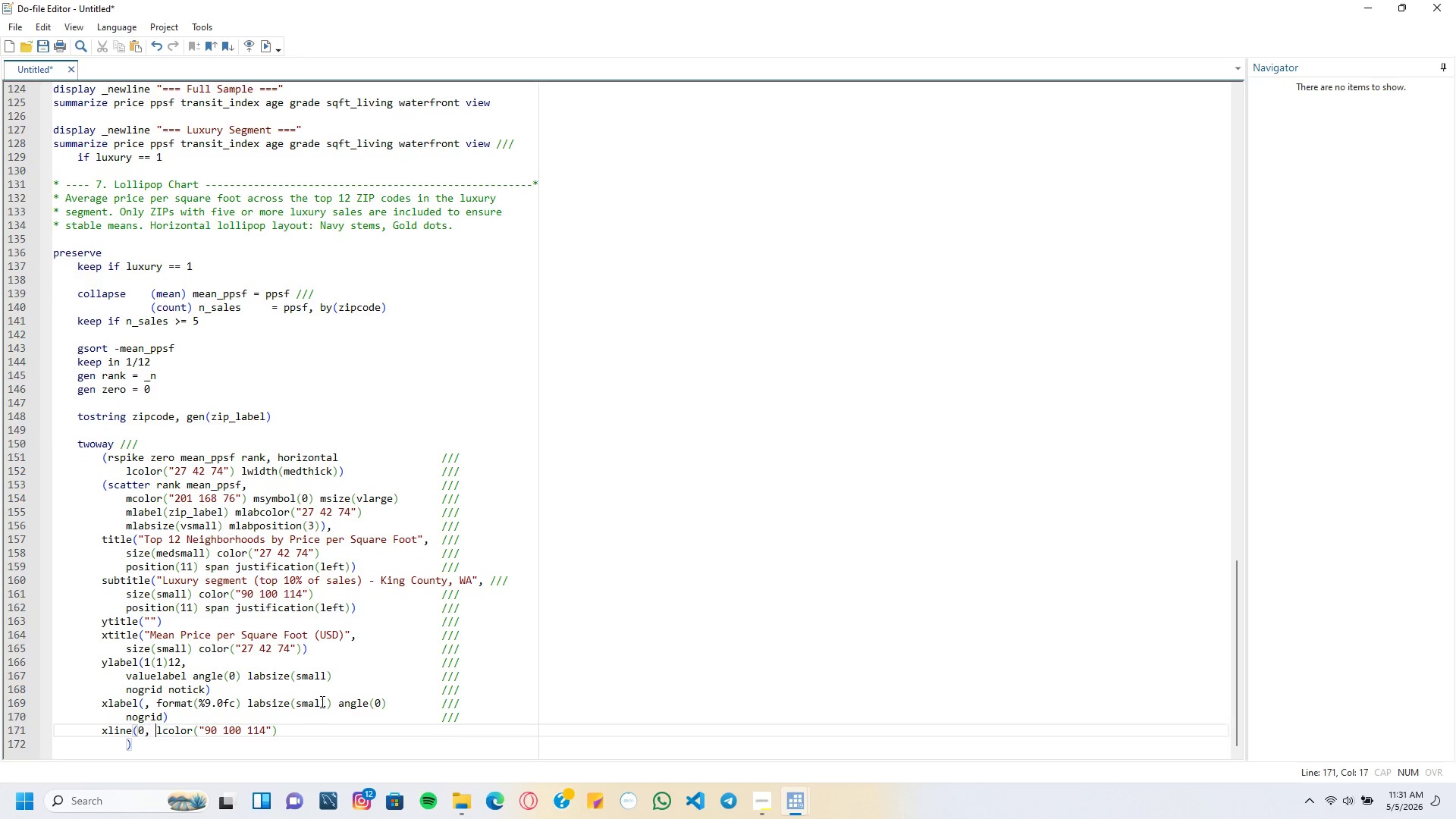 
key(ArrowRight)
 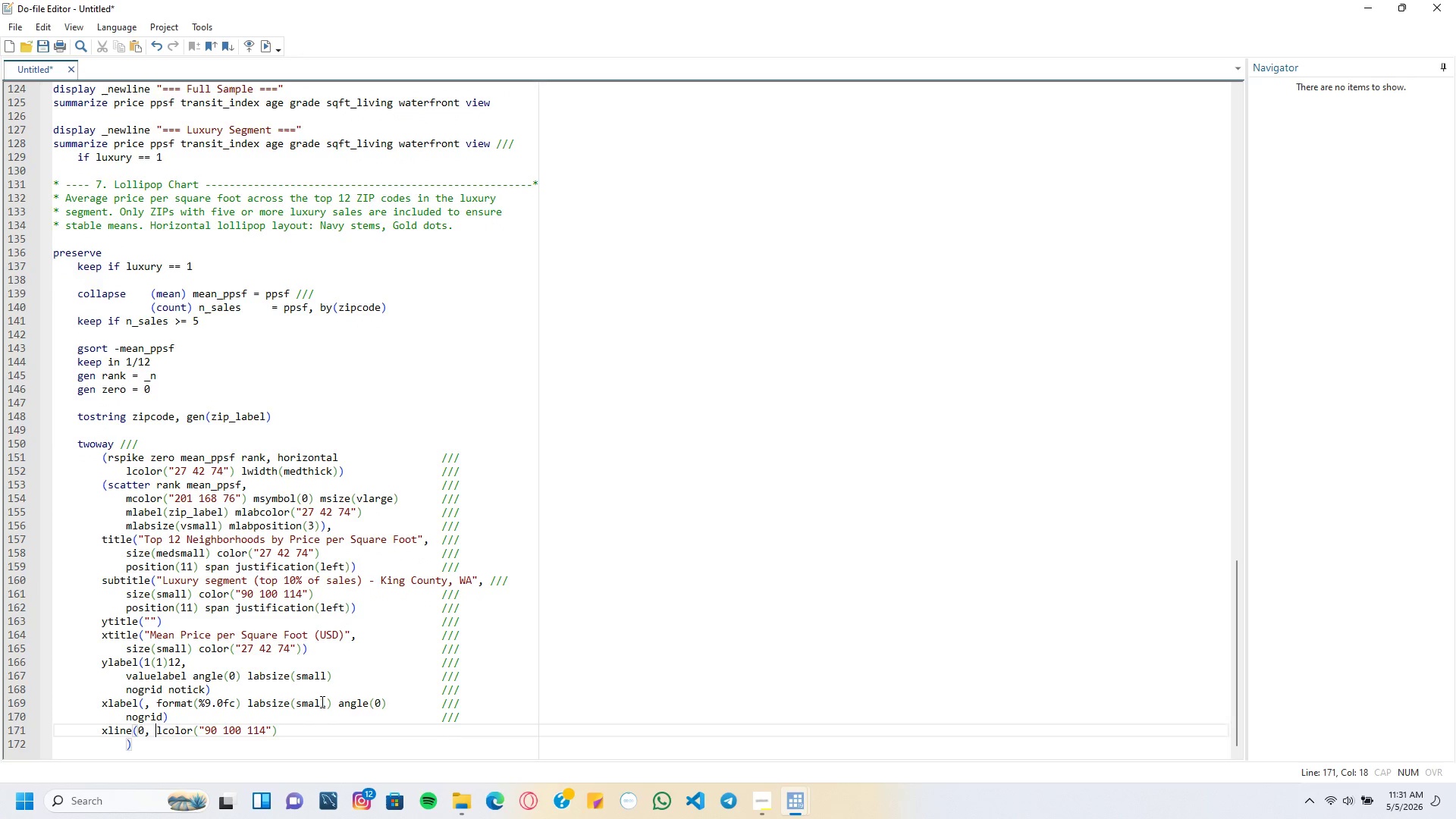 
hold_key(key=ArrowRight, duration=1.2)
 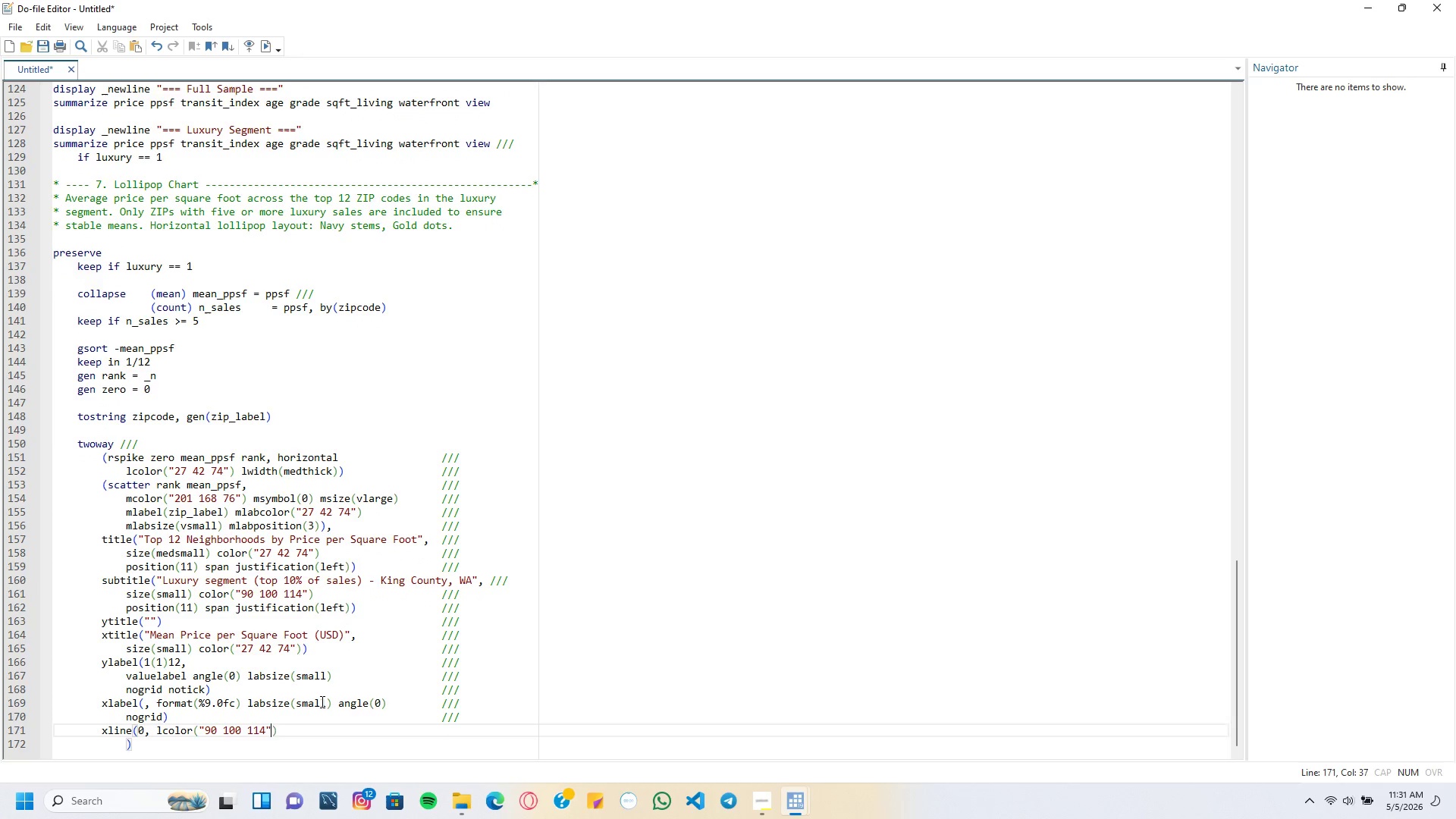 
key(ArrowRight)
 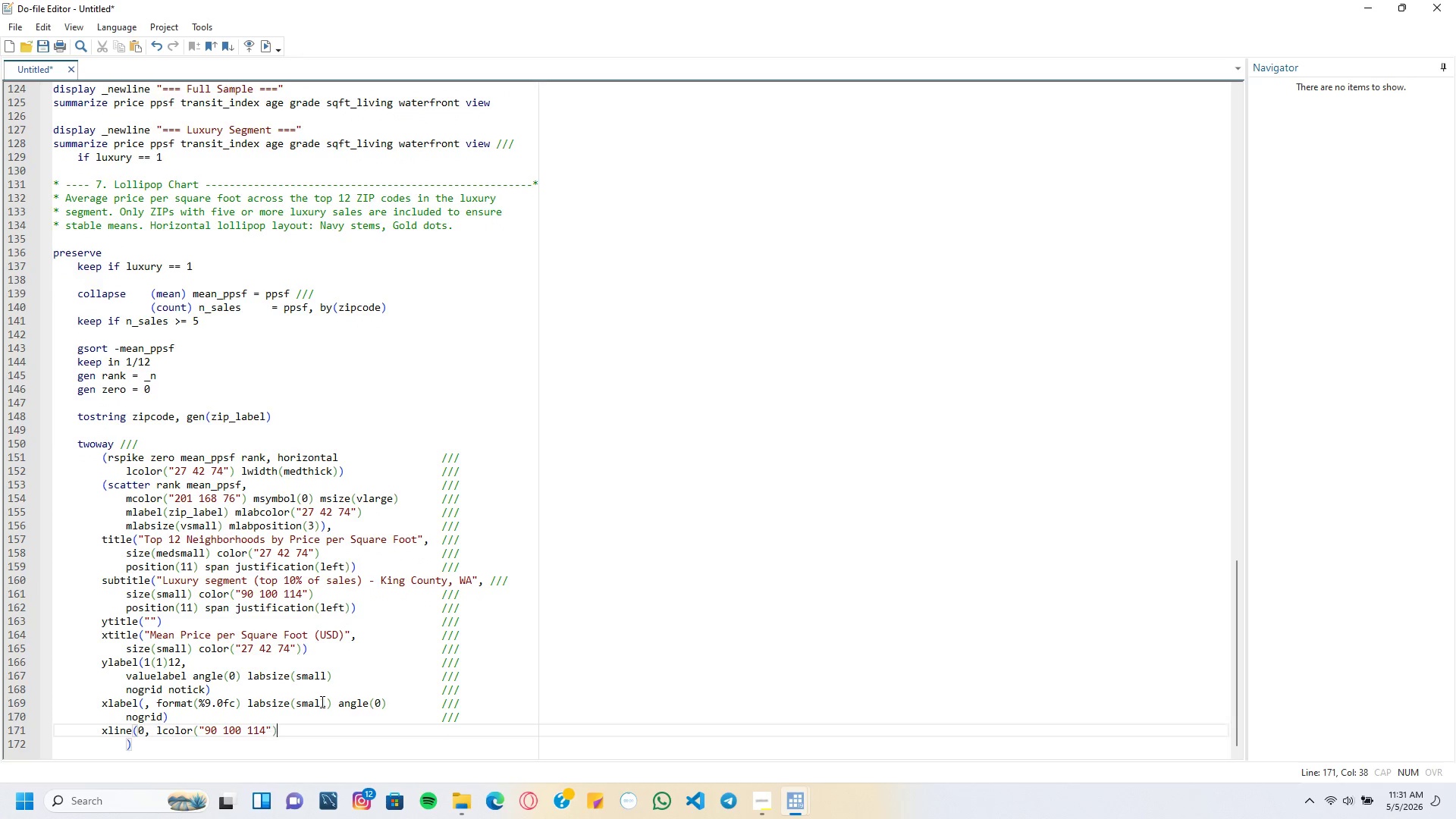 
key(ArrowRight)
 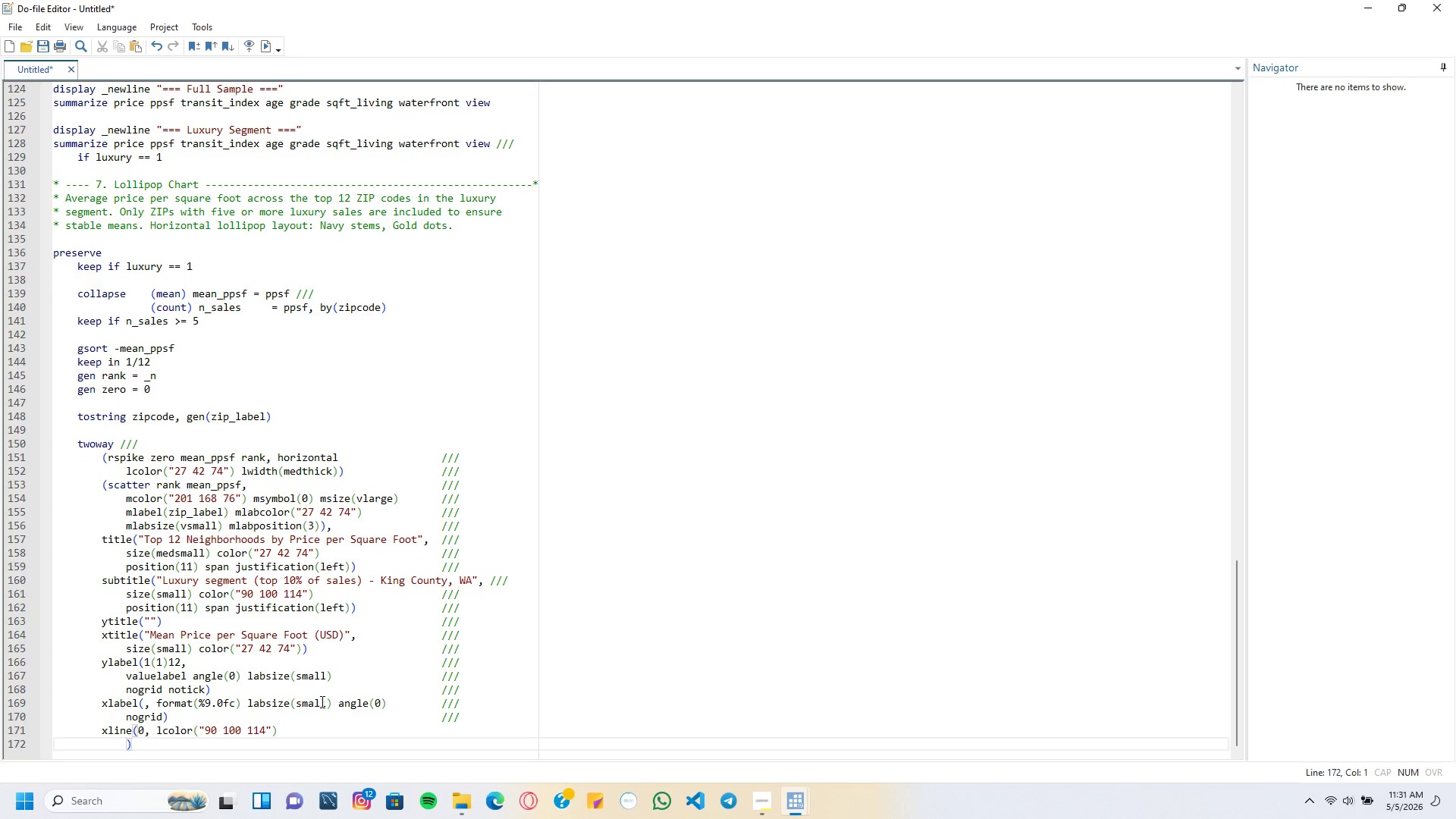 
key(ArrowLeft)
 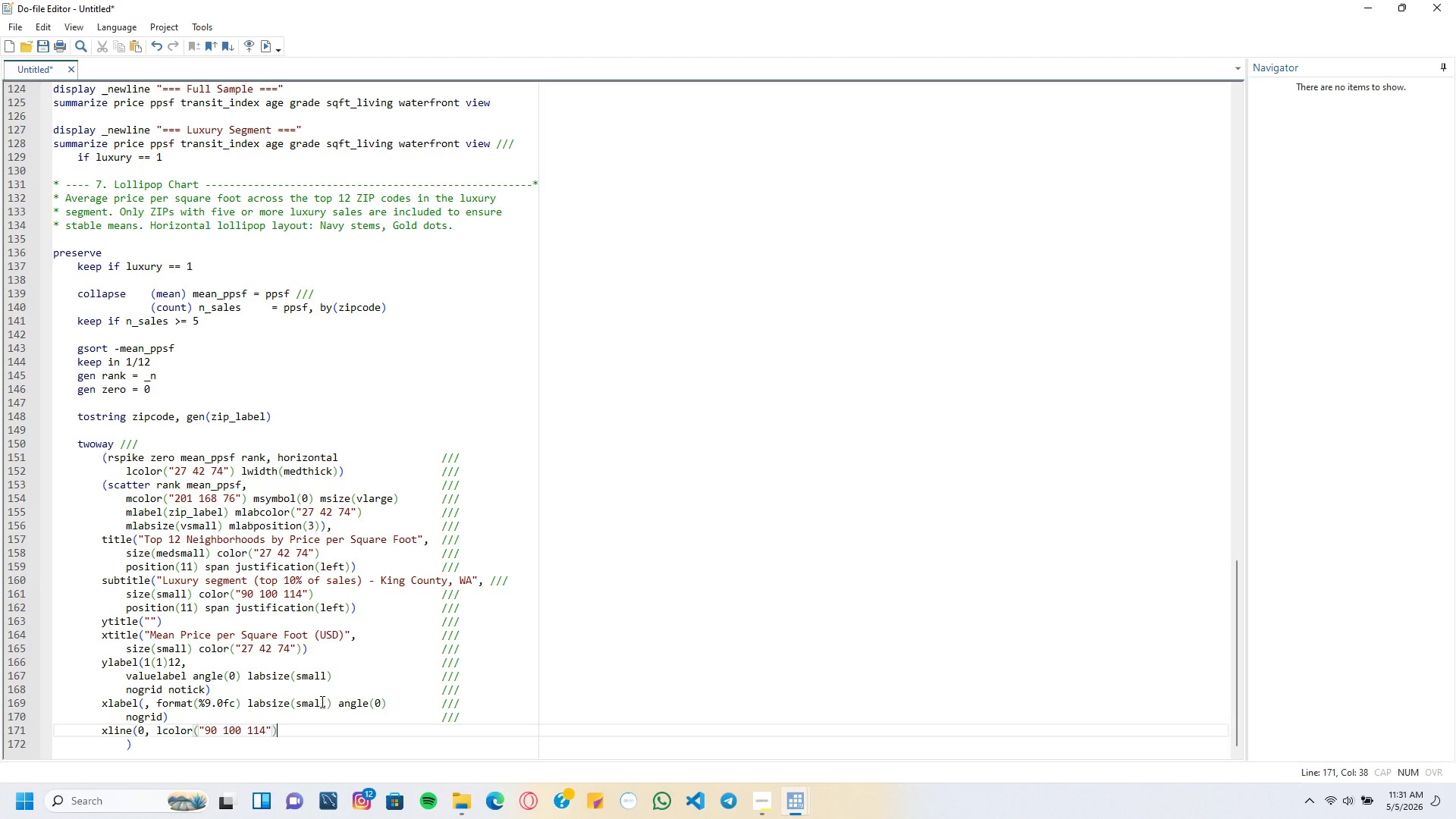 
type( lpattern(solid)
 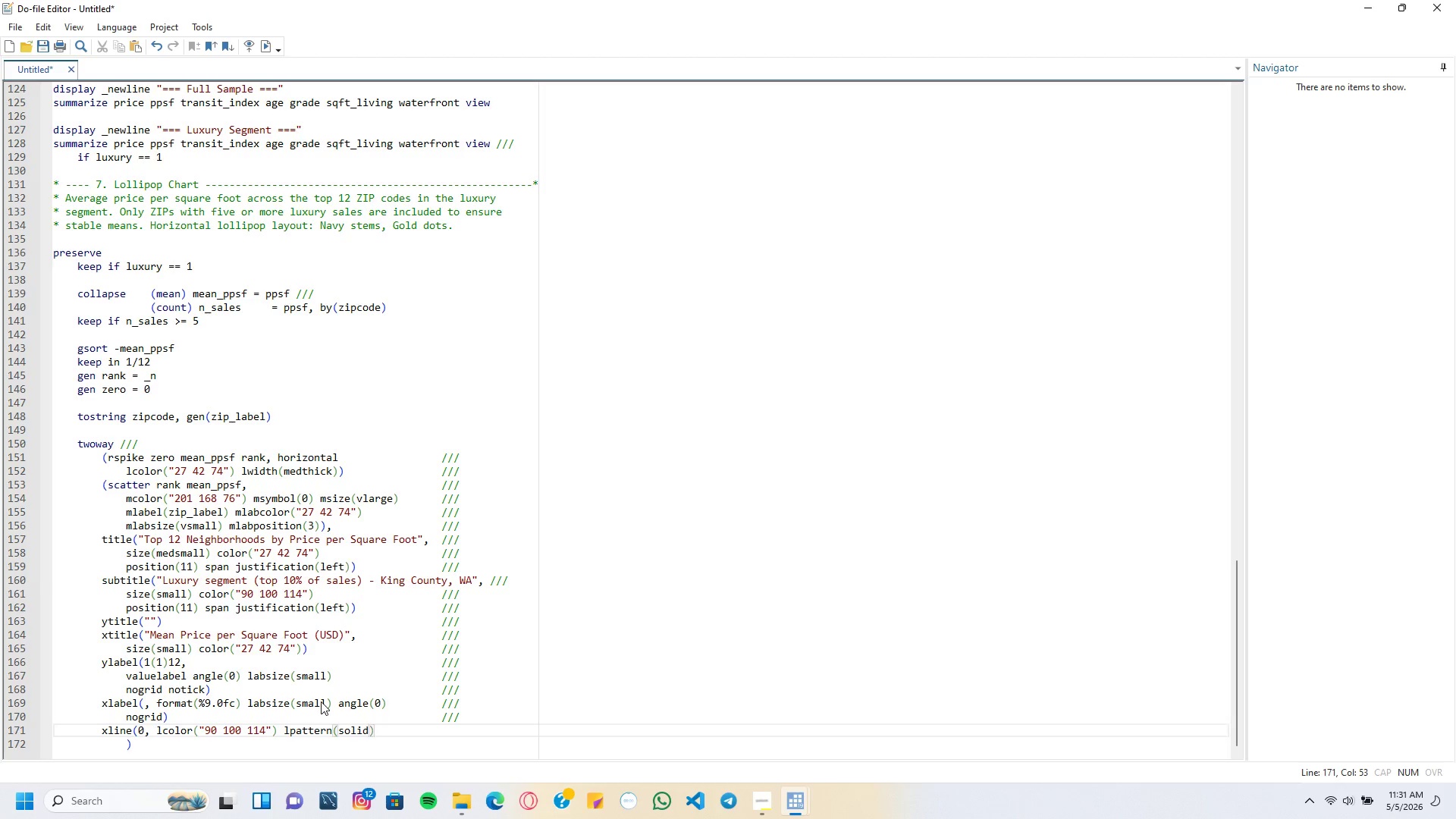 
key(ArrowRight)
 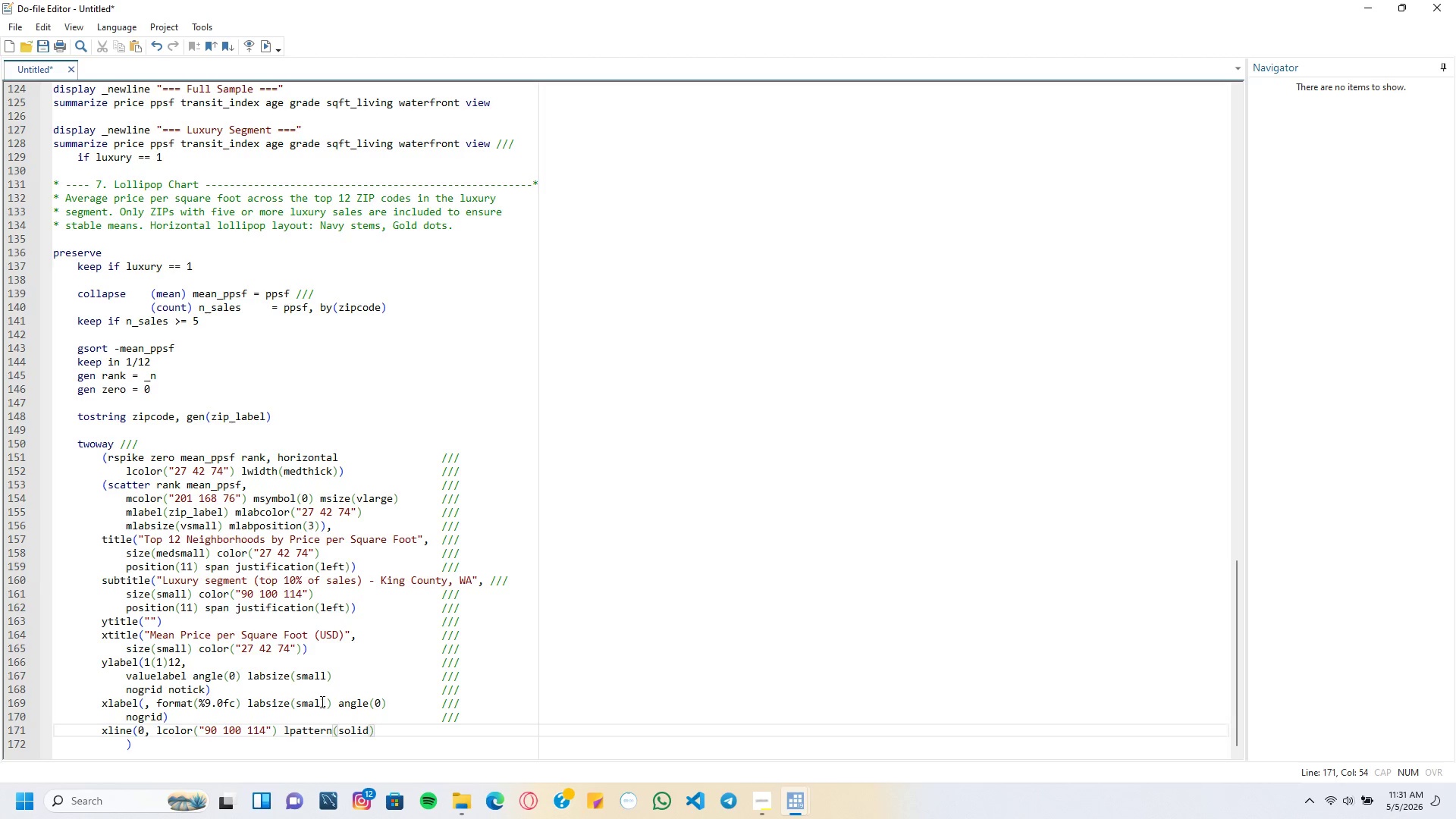 
key(Tab)
 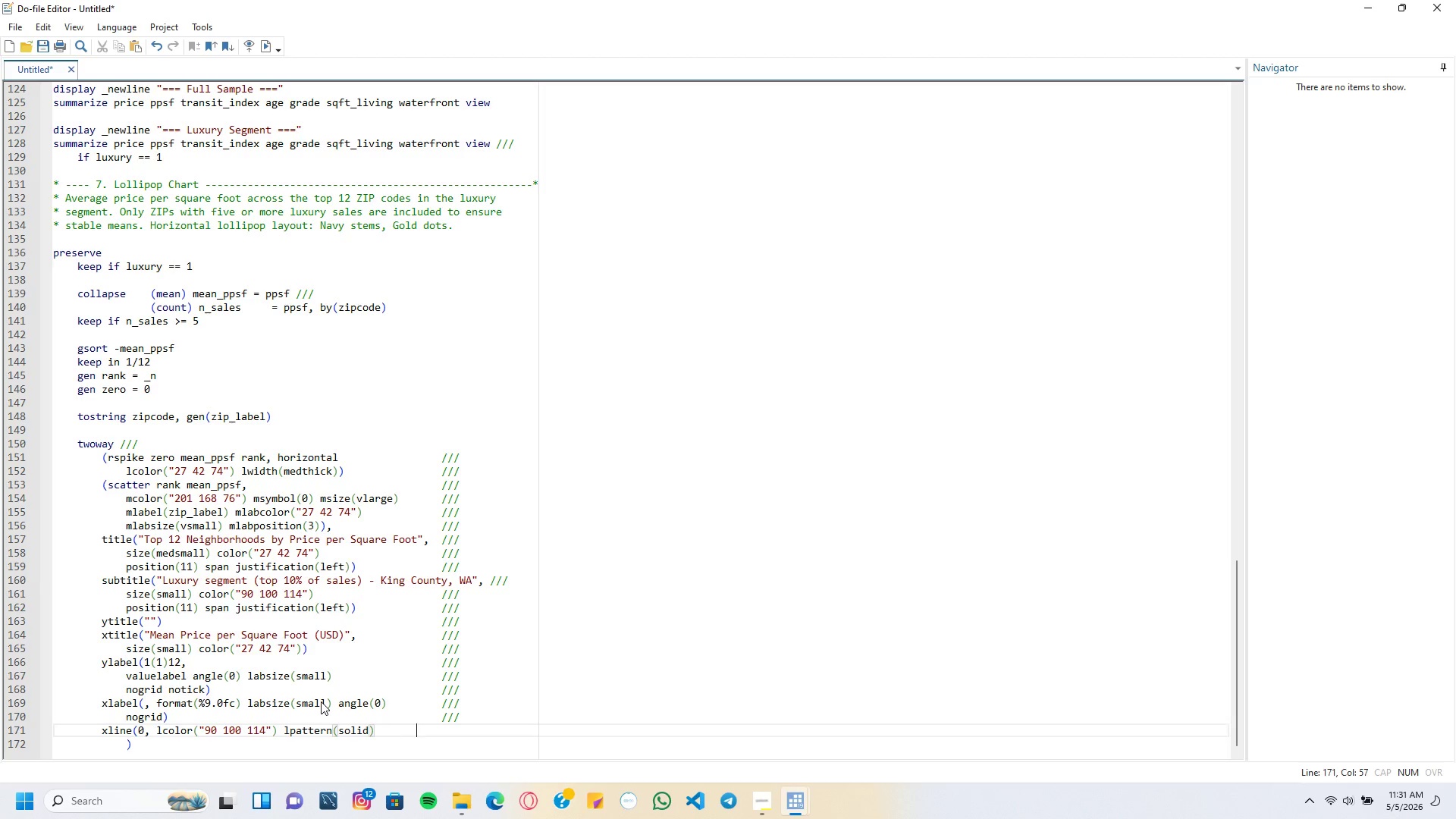 
key(Tab)
 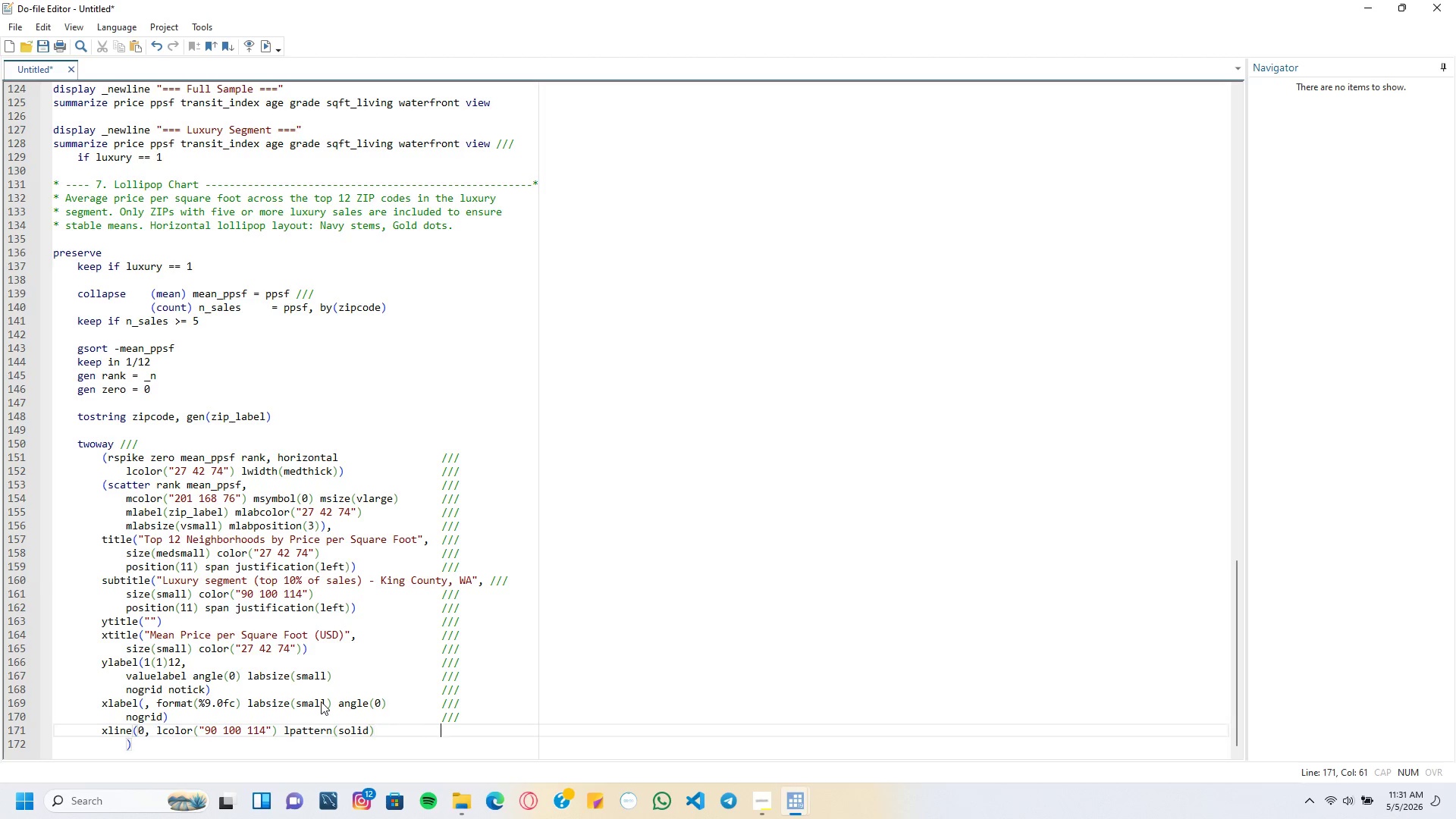 
key(Tab)
 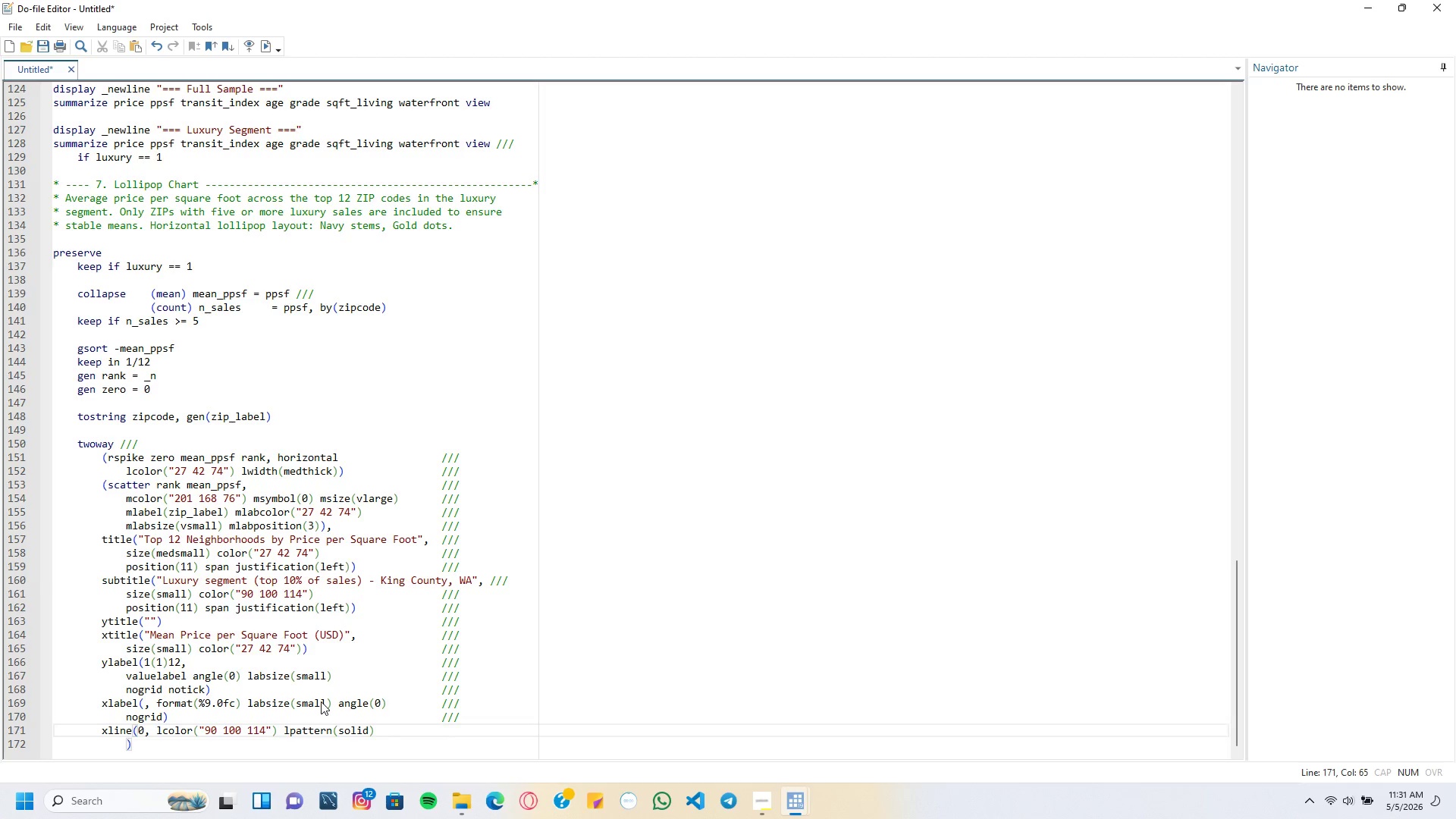 
key(Slash)
 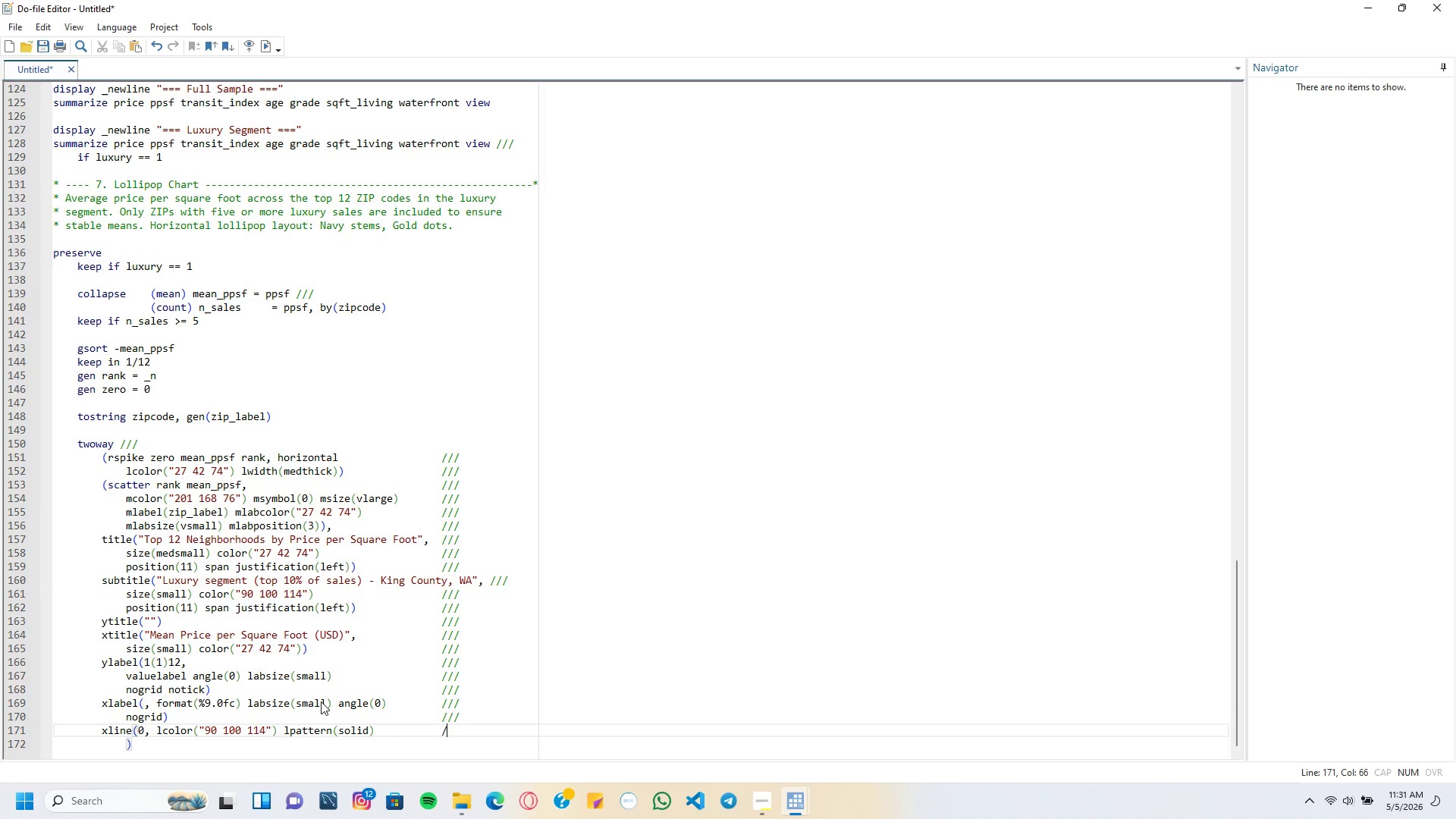 
key(Slash)
 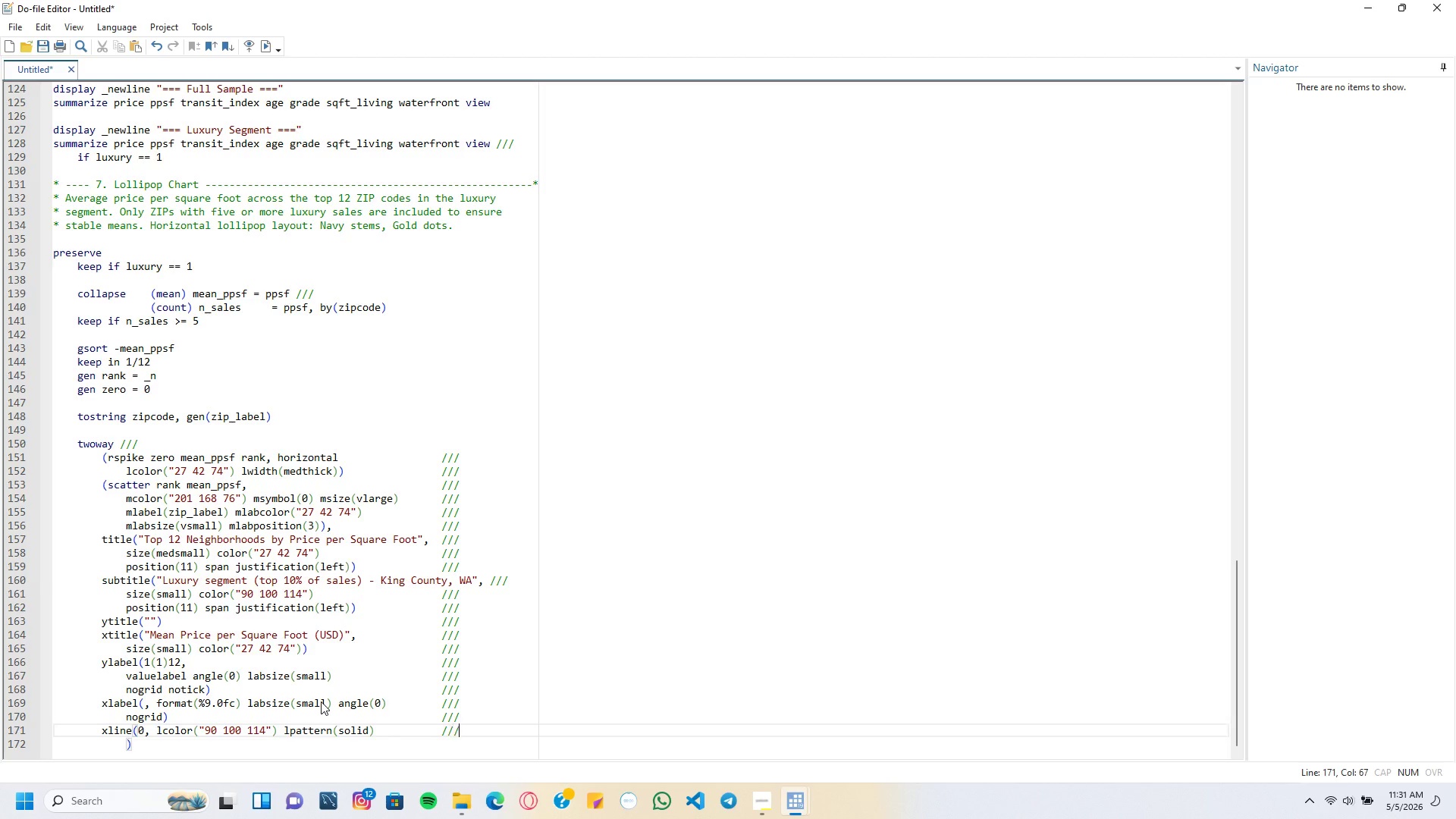 
key(Slash)
 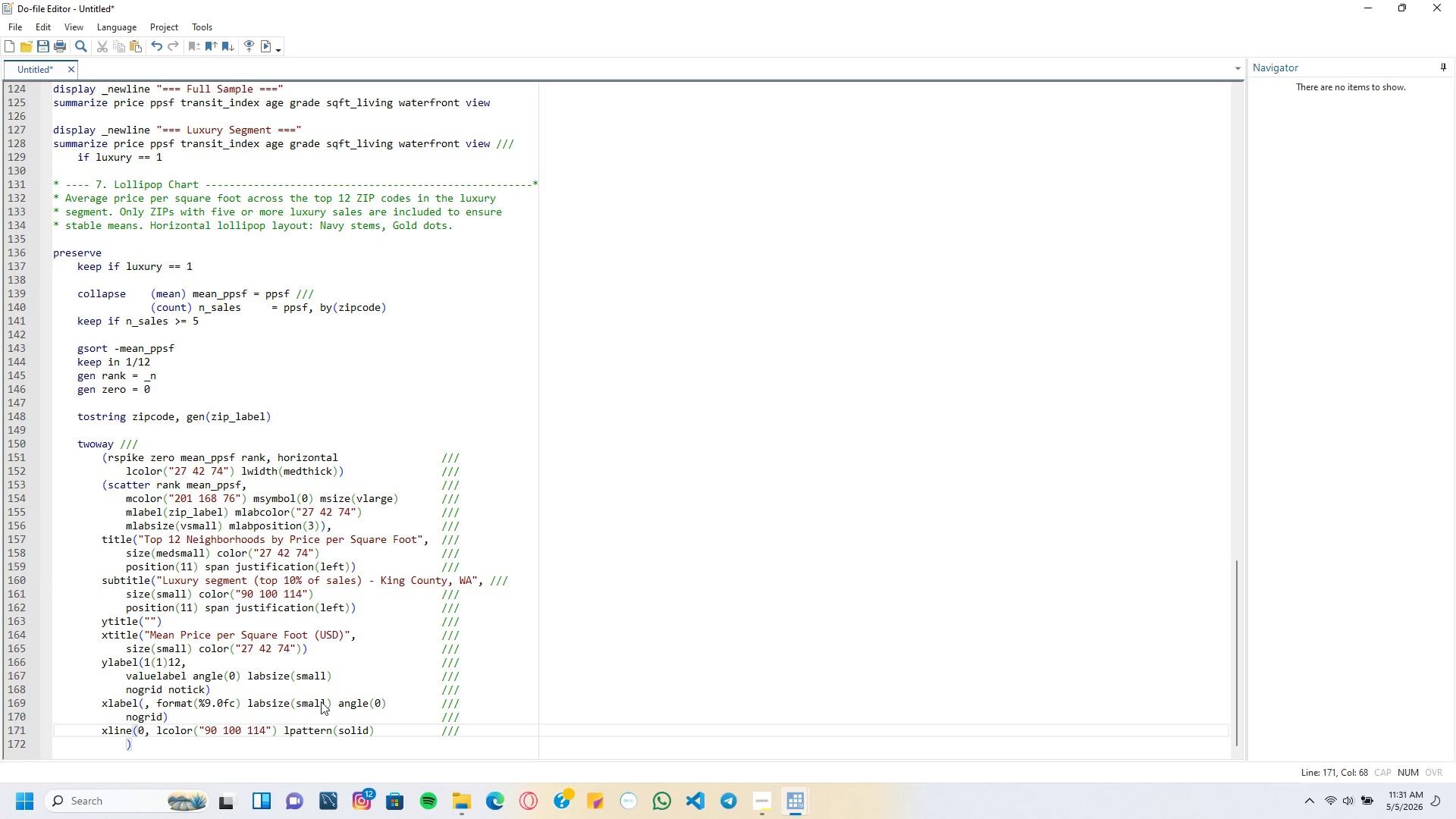 
key(Enter)
 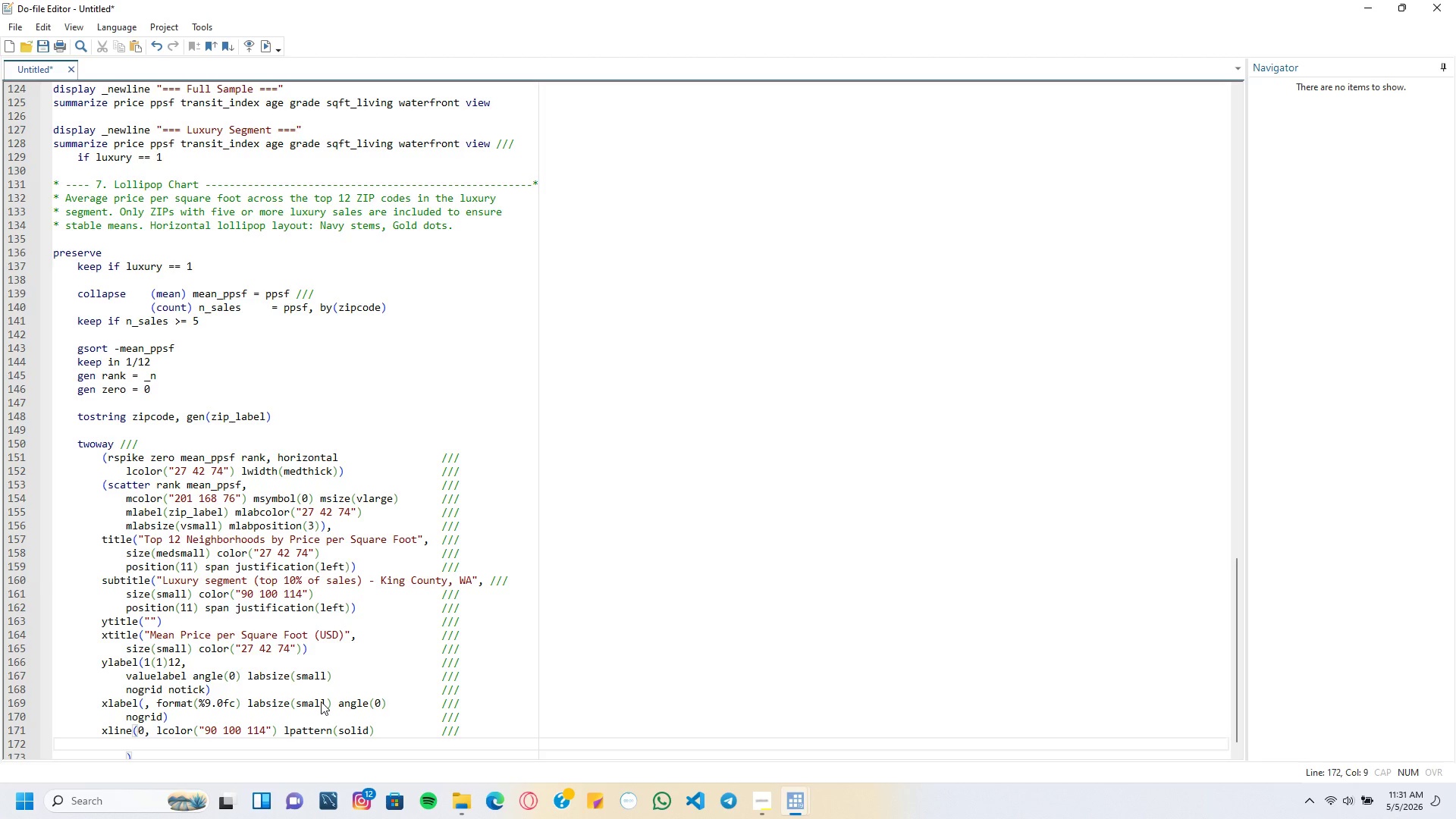 
key(Backspace)
 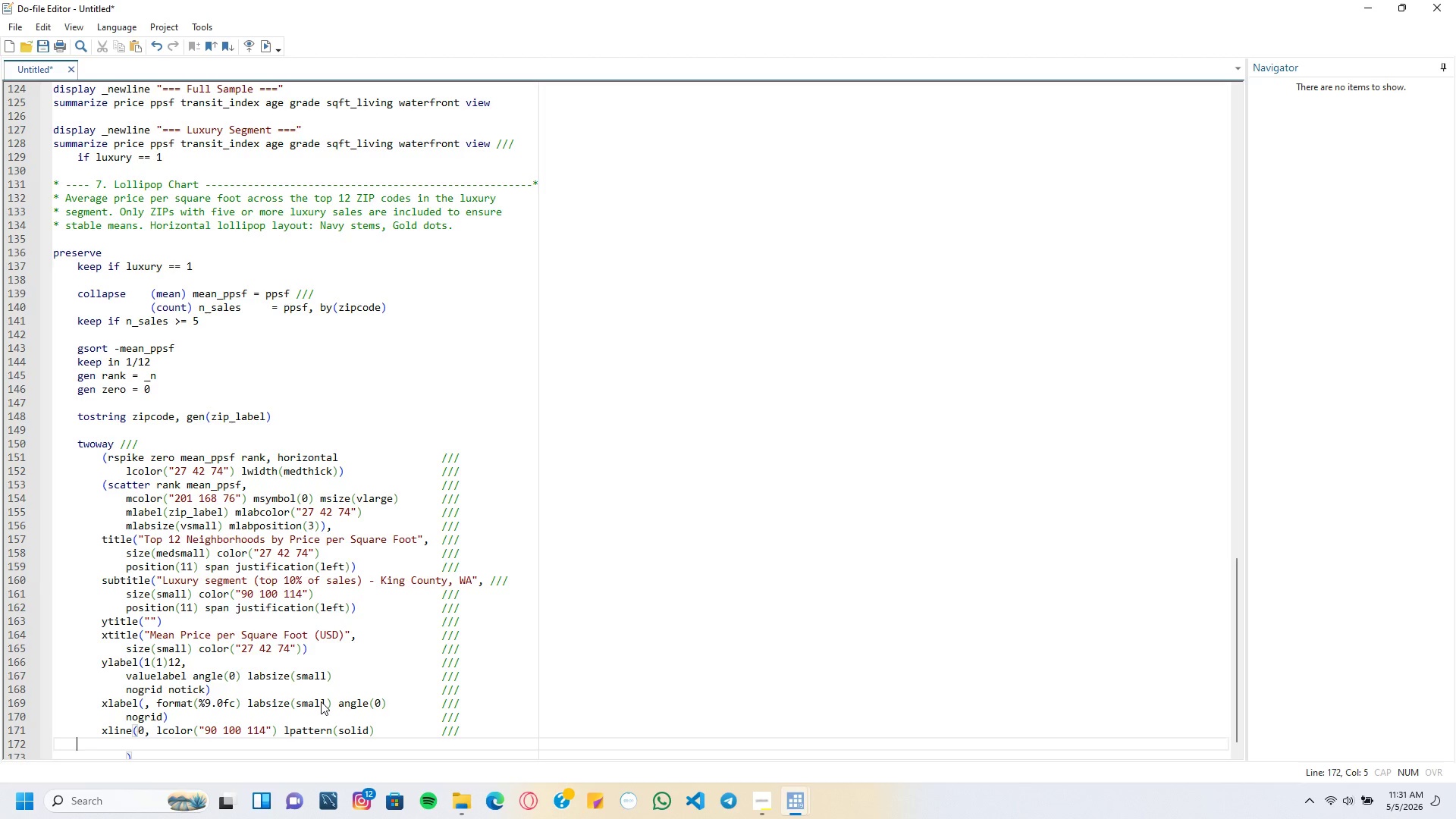 
key(Backspace)
 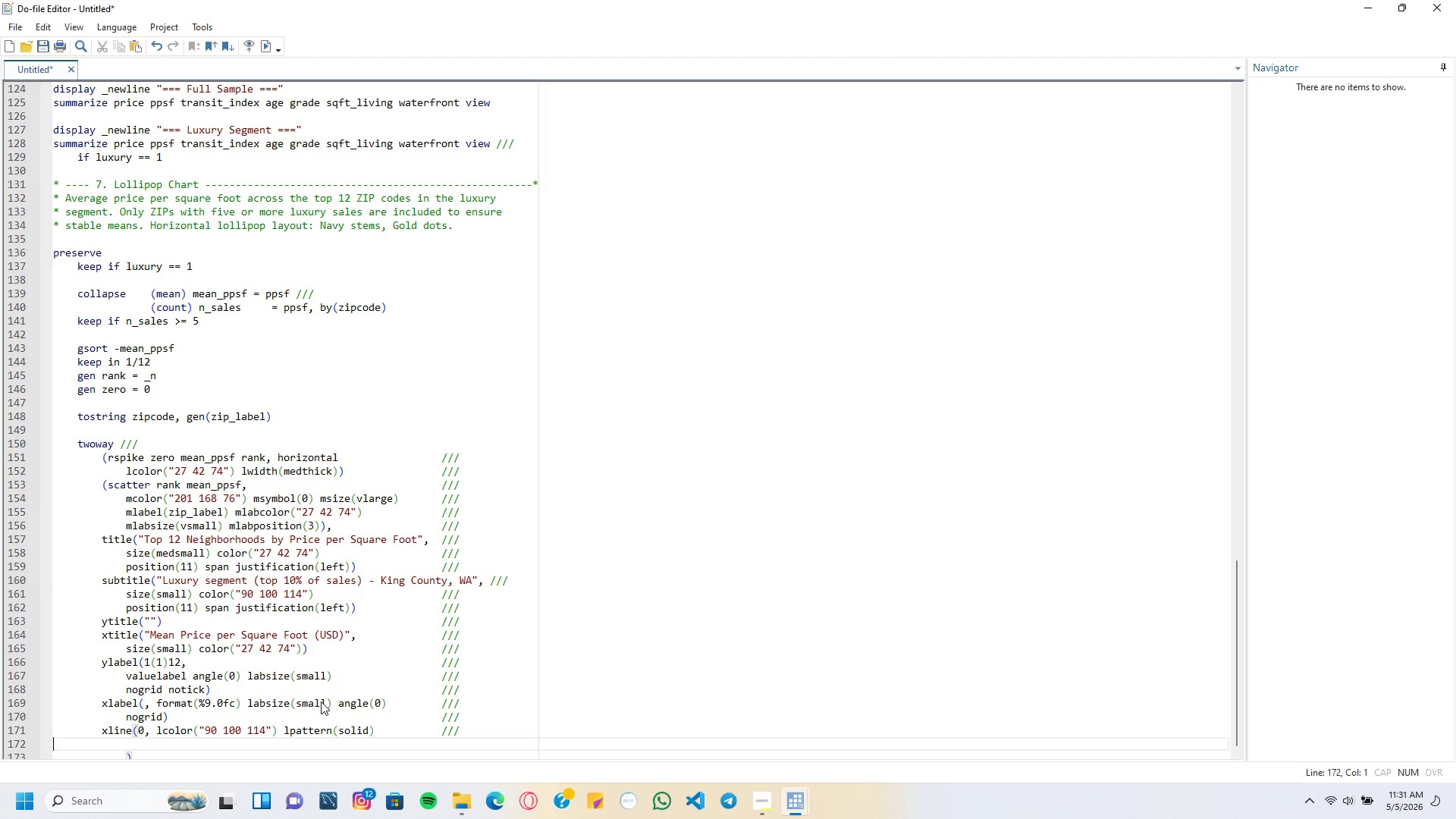 
key(Backspace)
 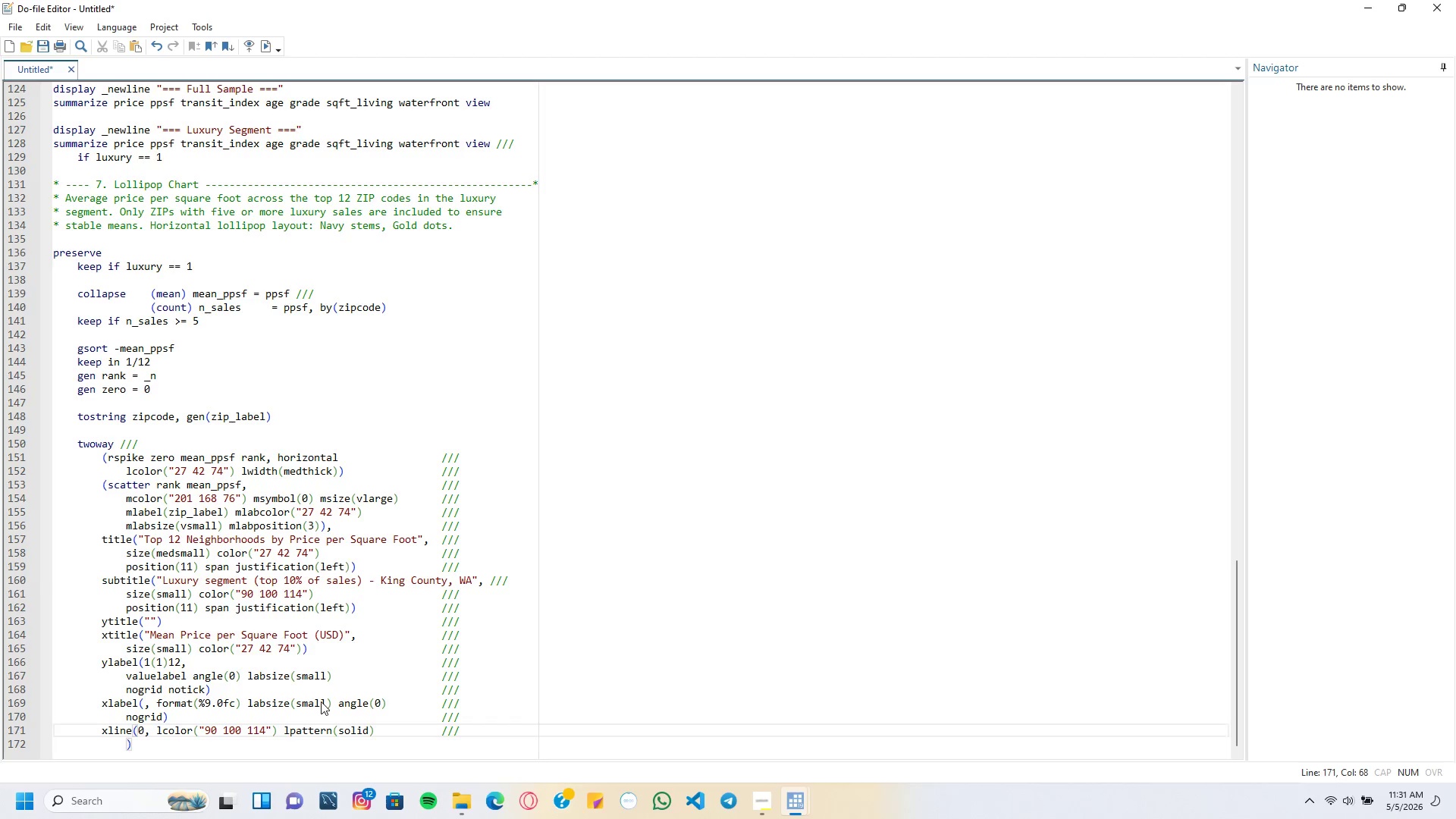 
key(ArrowDown)
 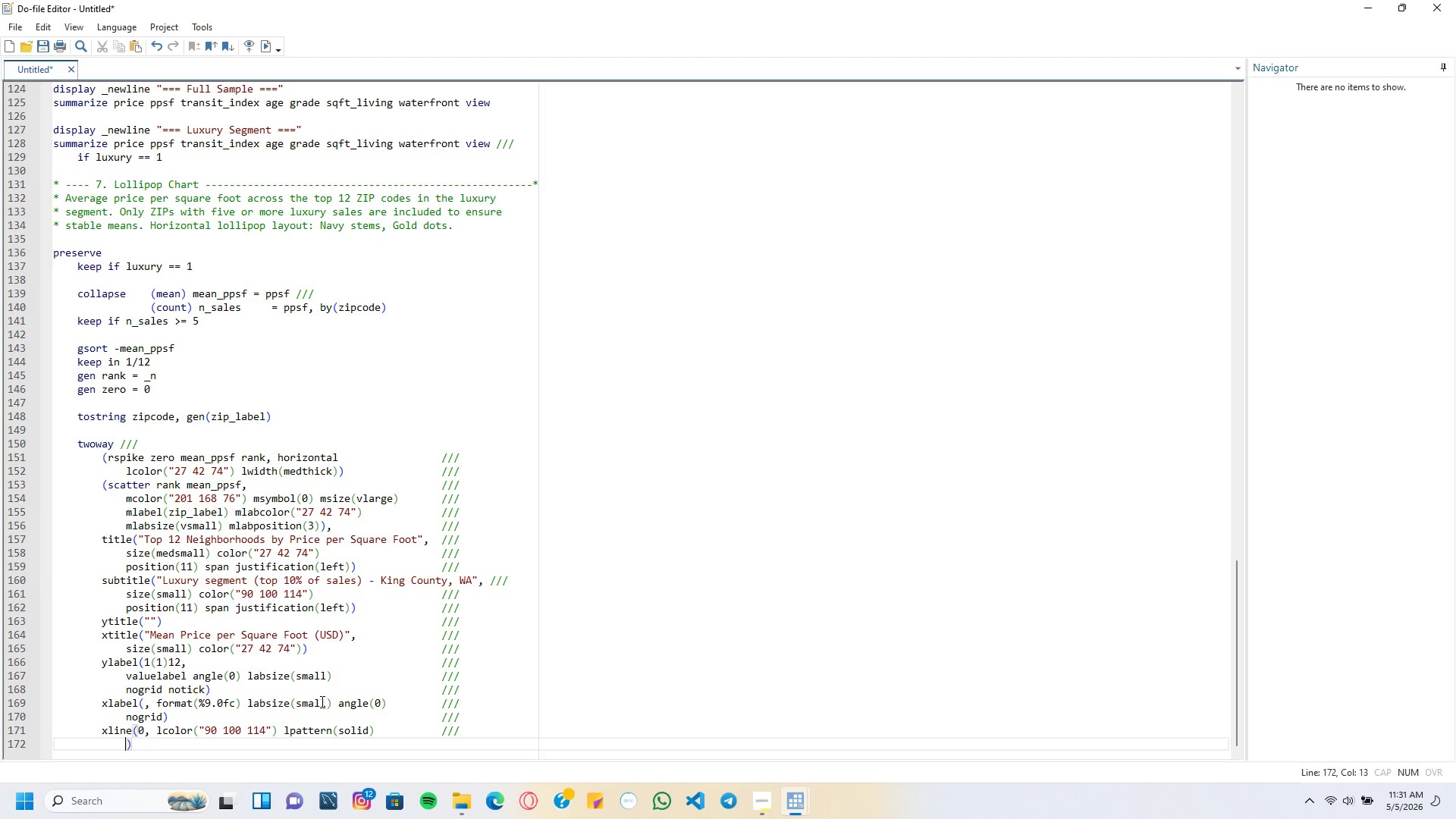 
key(ArrowLeft)
 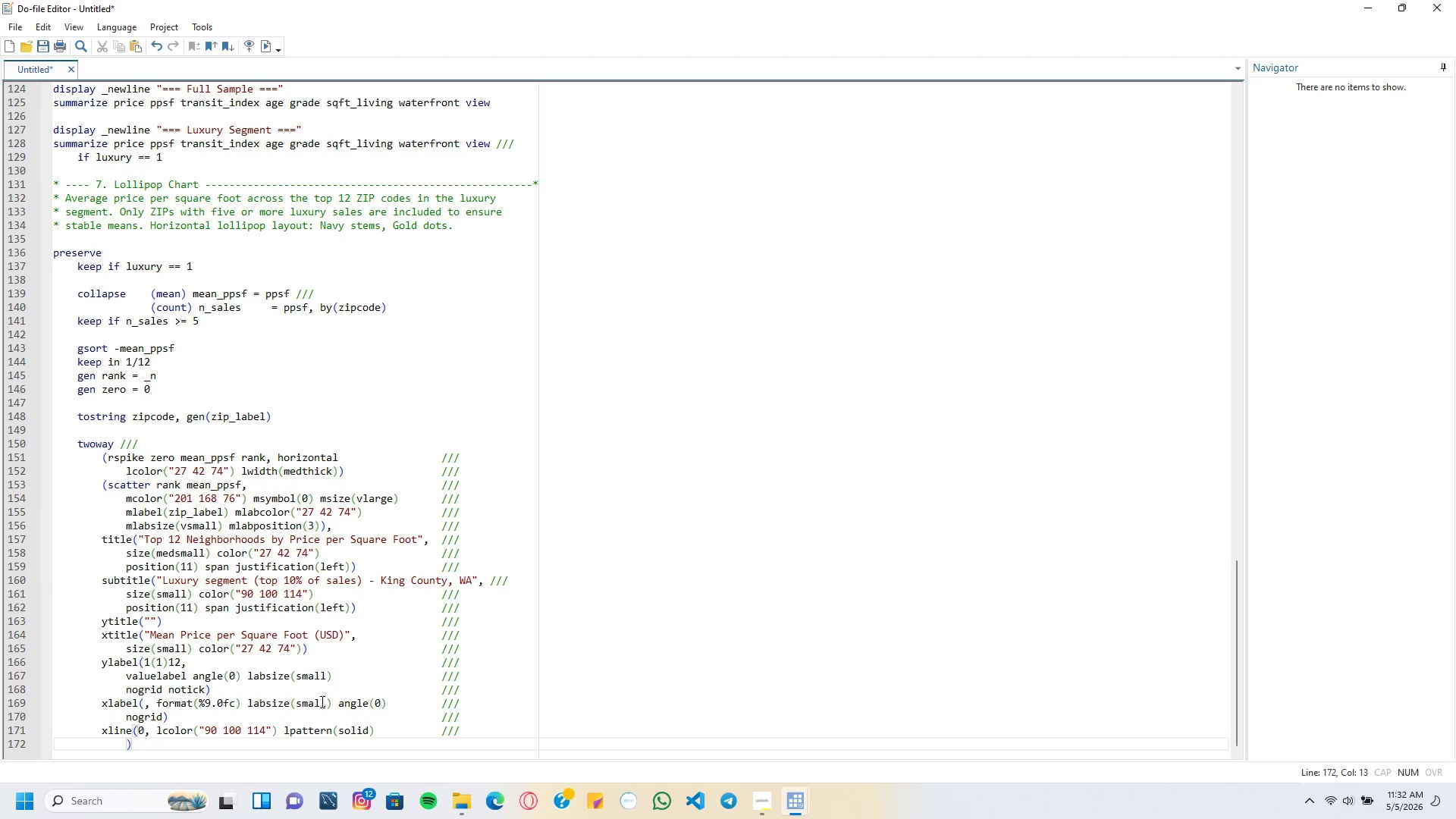 
key(L)
 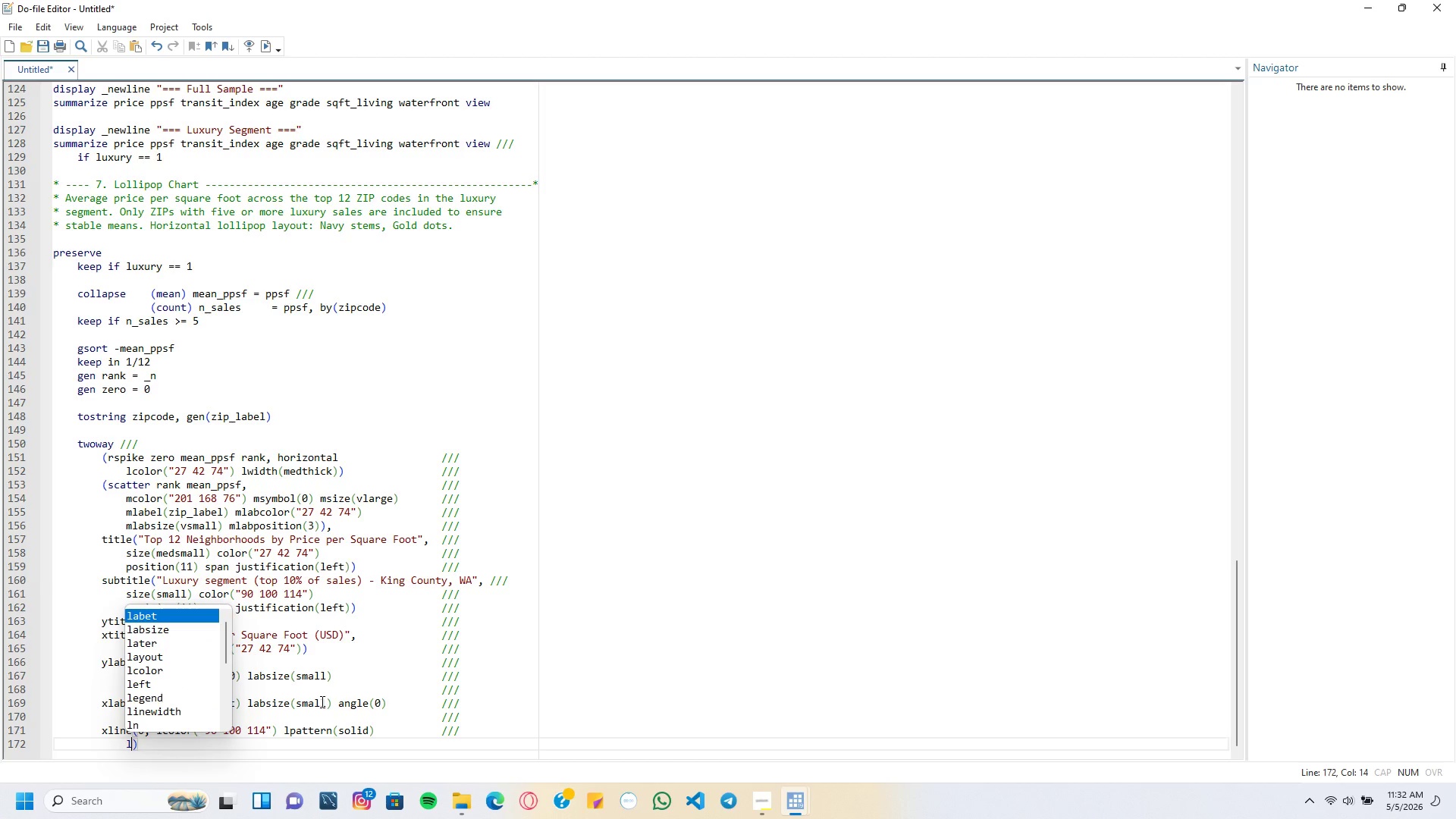 
type(width(vthin)
 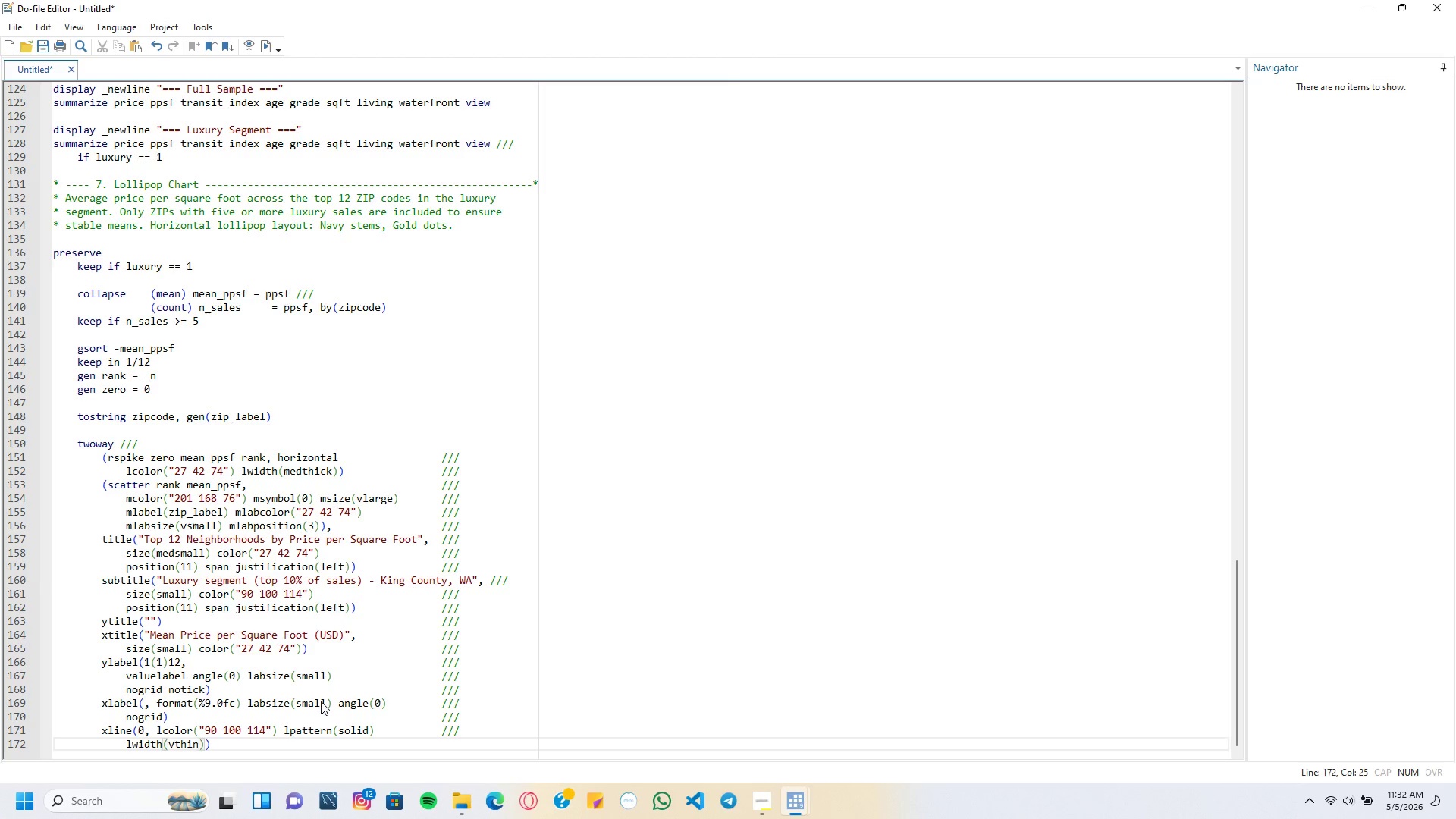 
key(ArrowRight)
 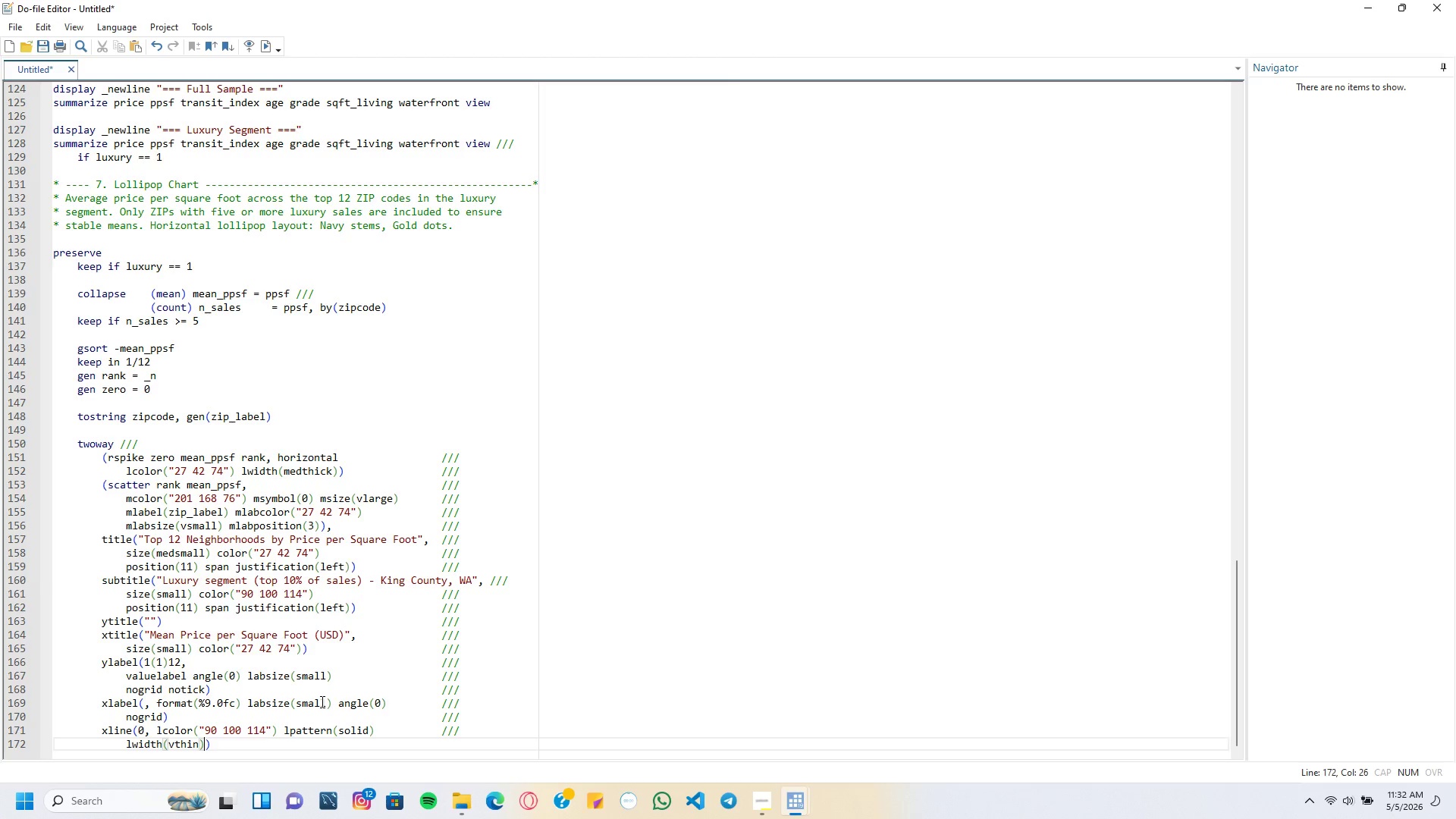 
key(ArrowRight)
 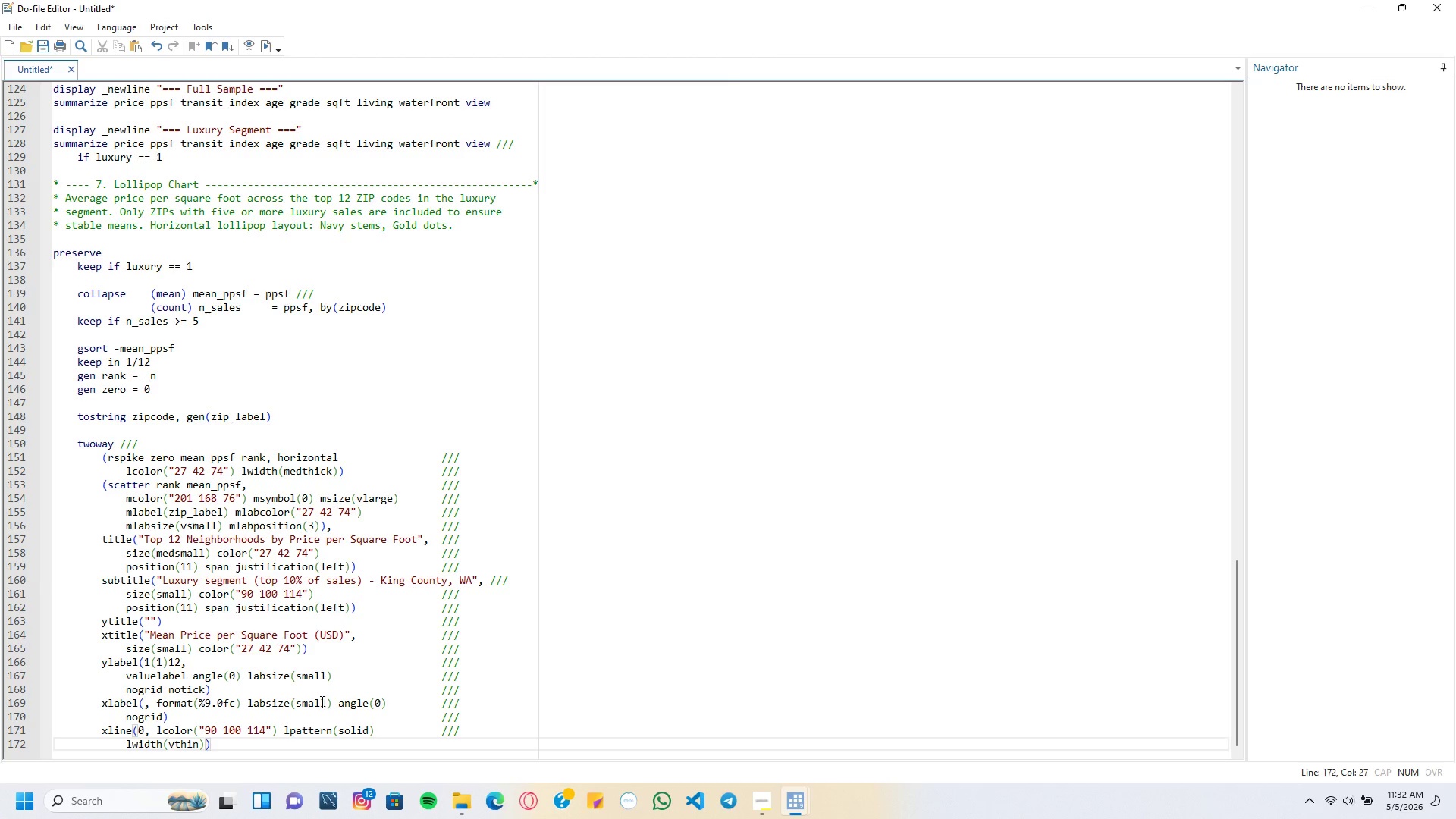 
key(Tab)
 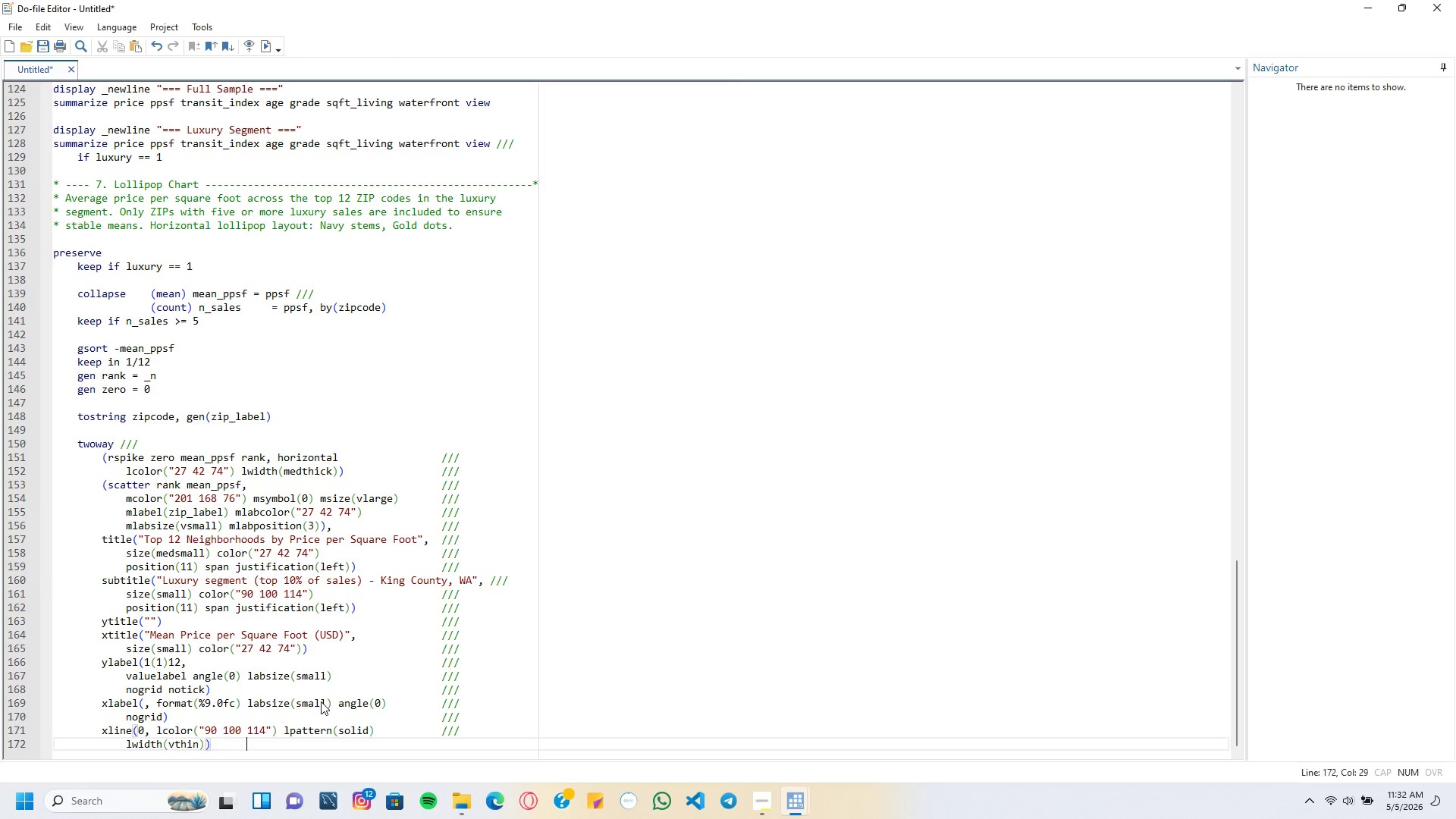 
key(Tab)
 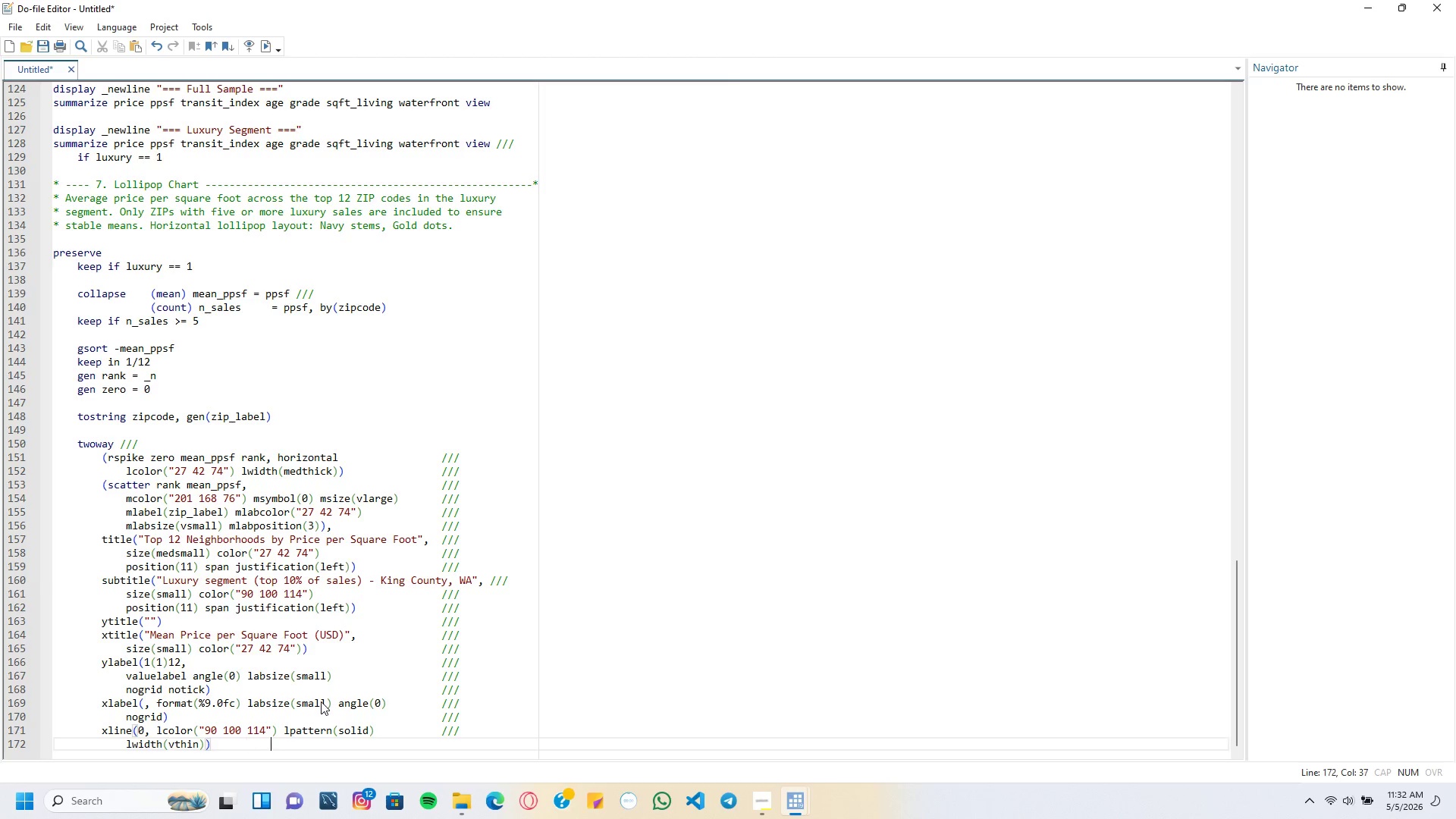 
key(Tab)
 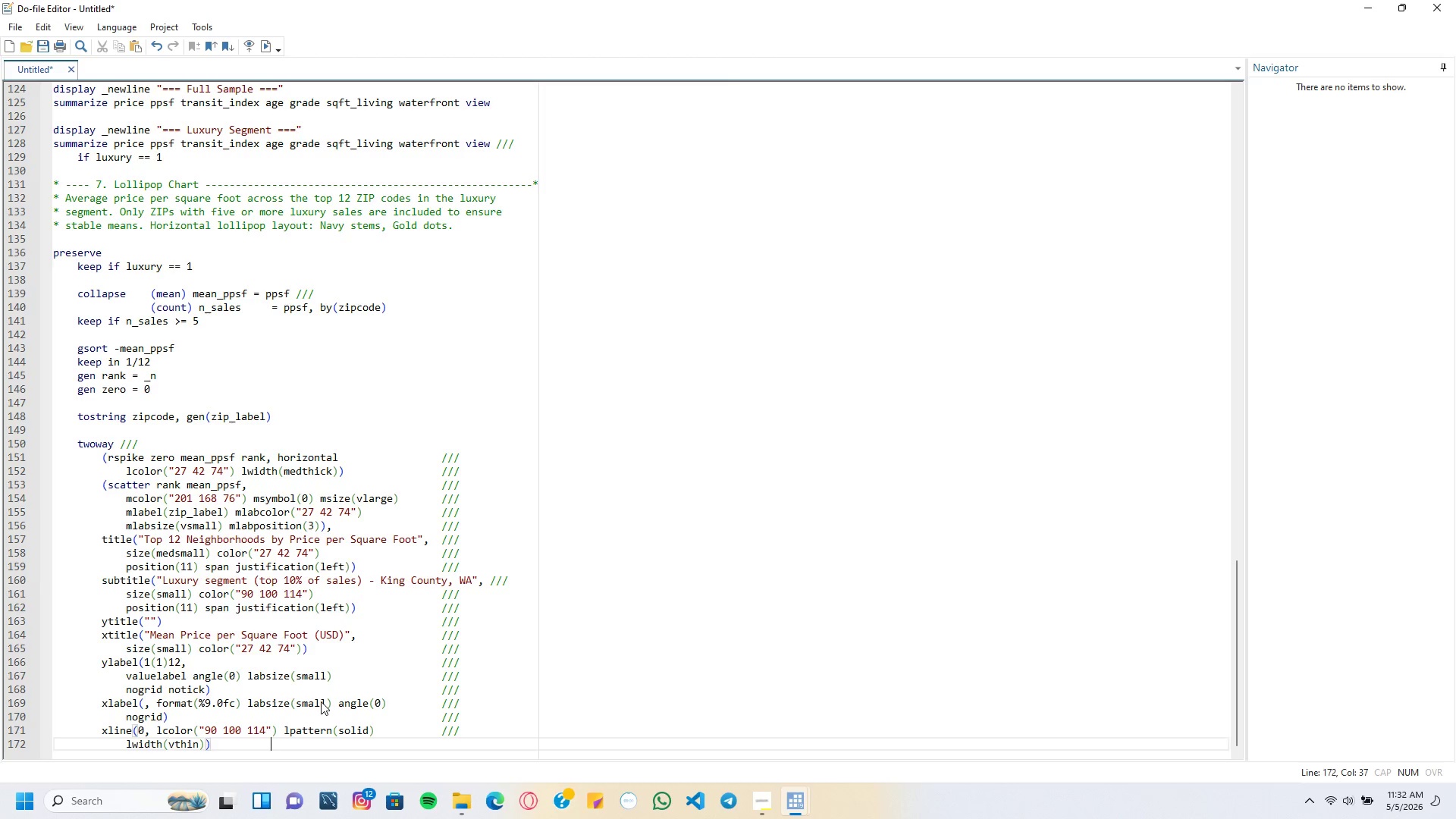 
key(Tab)
 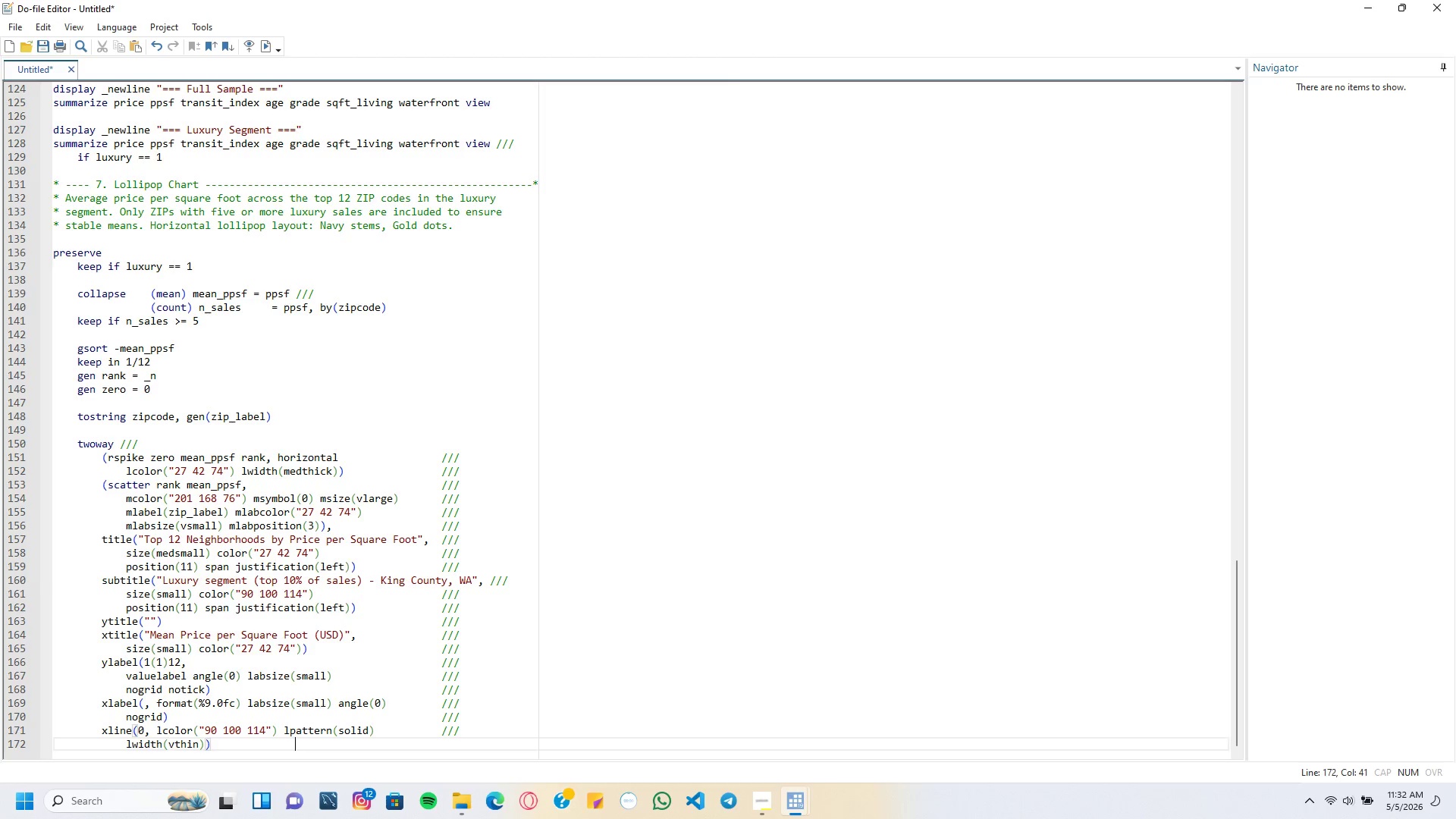 
key(Tab)
 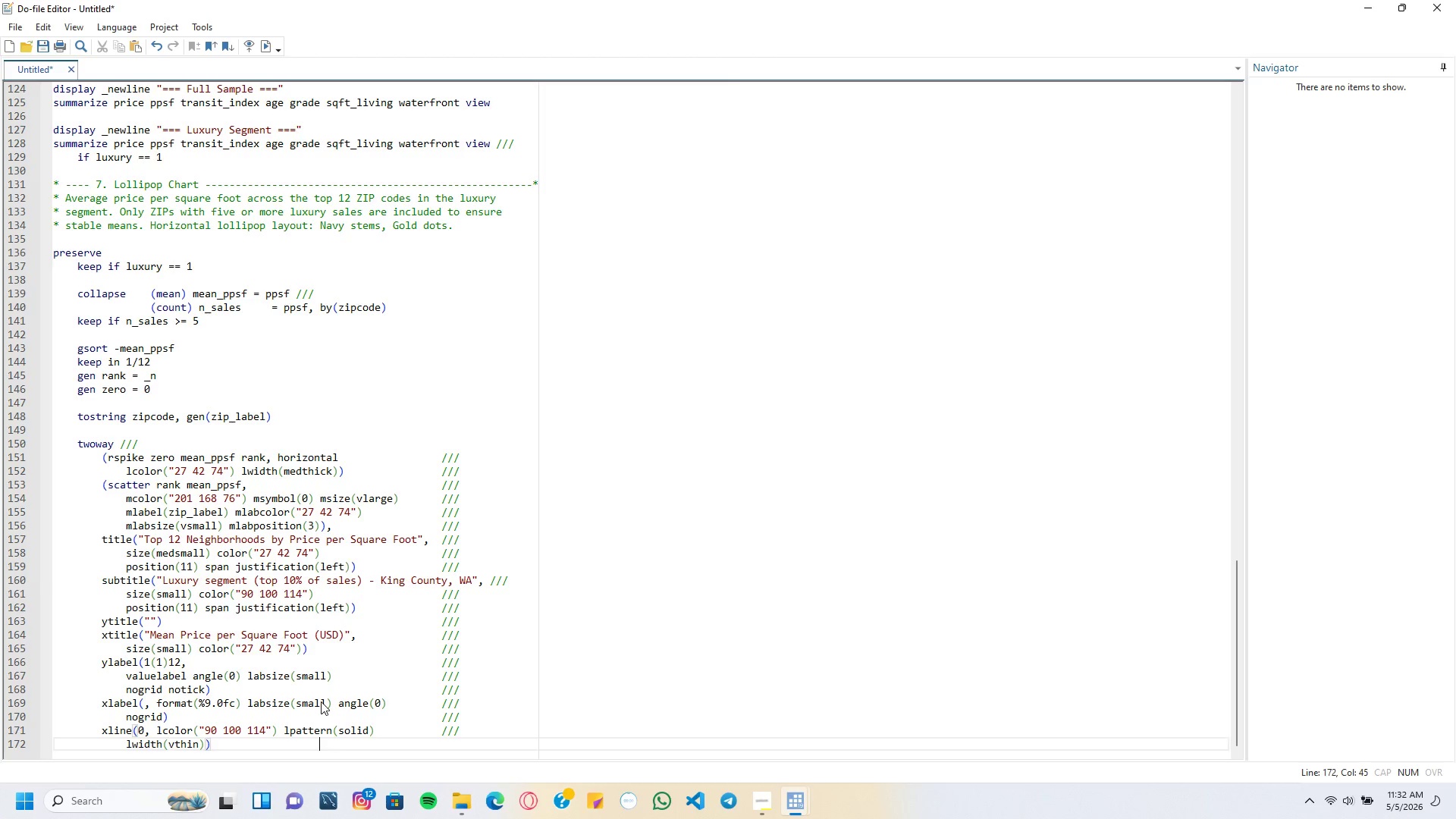 
key(Tab)
 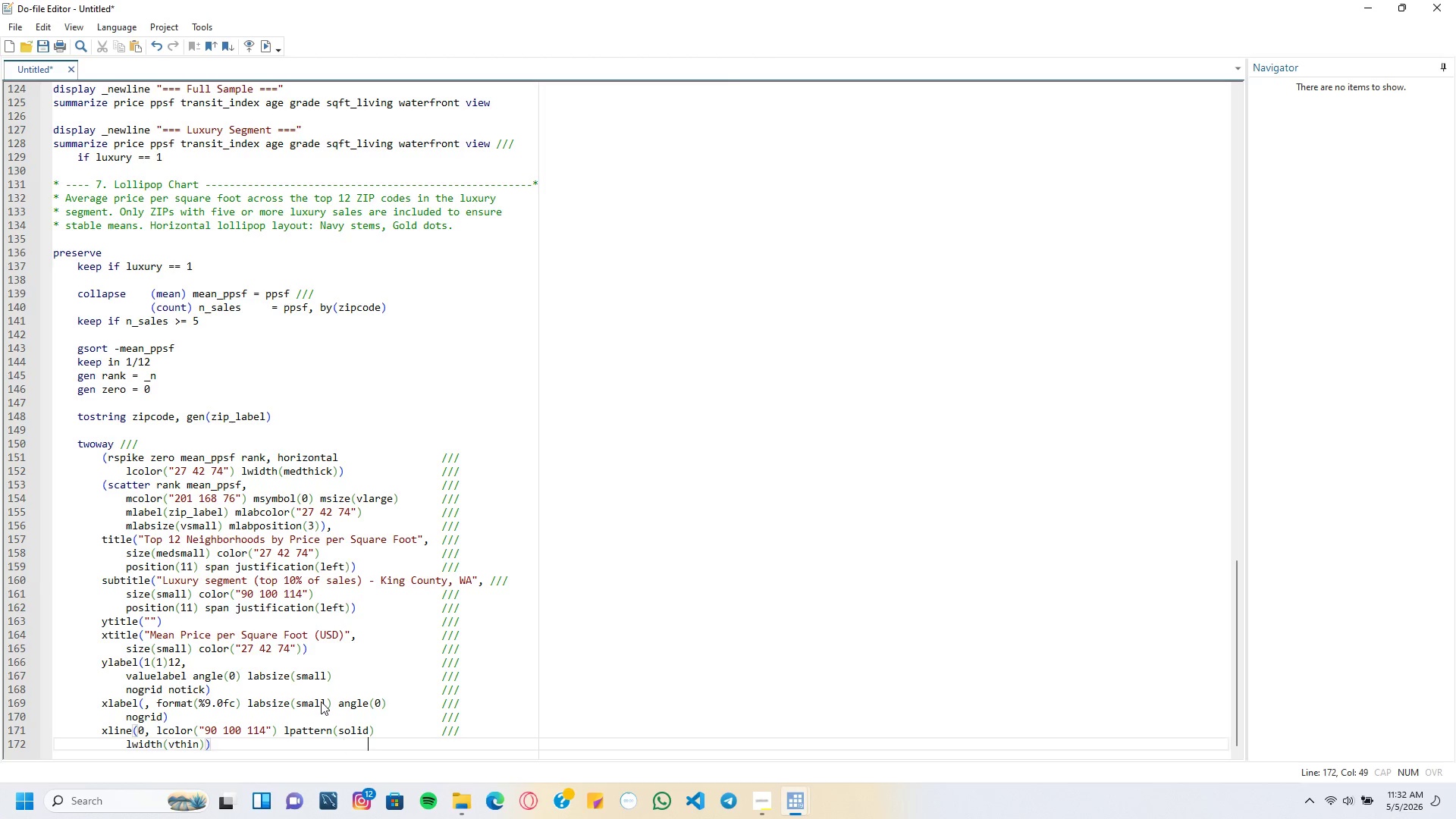 
key(Tab)
 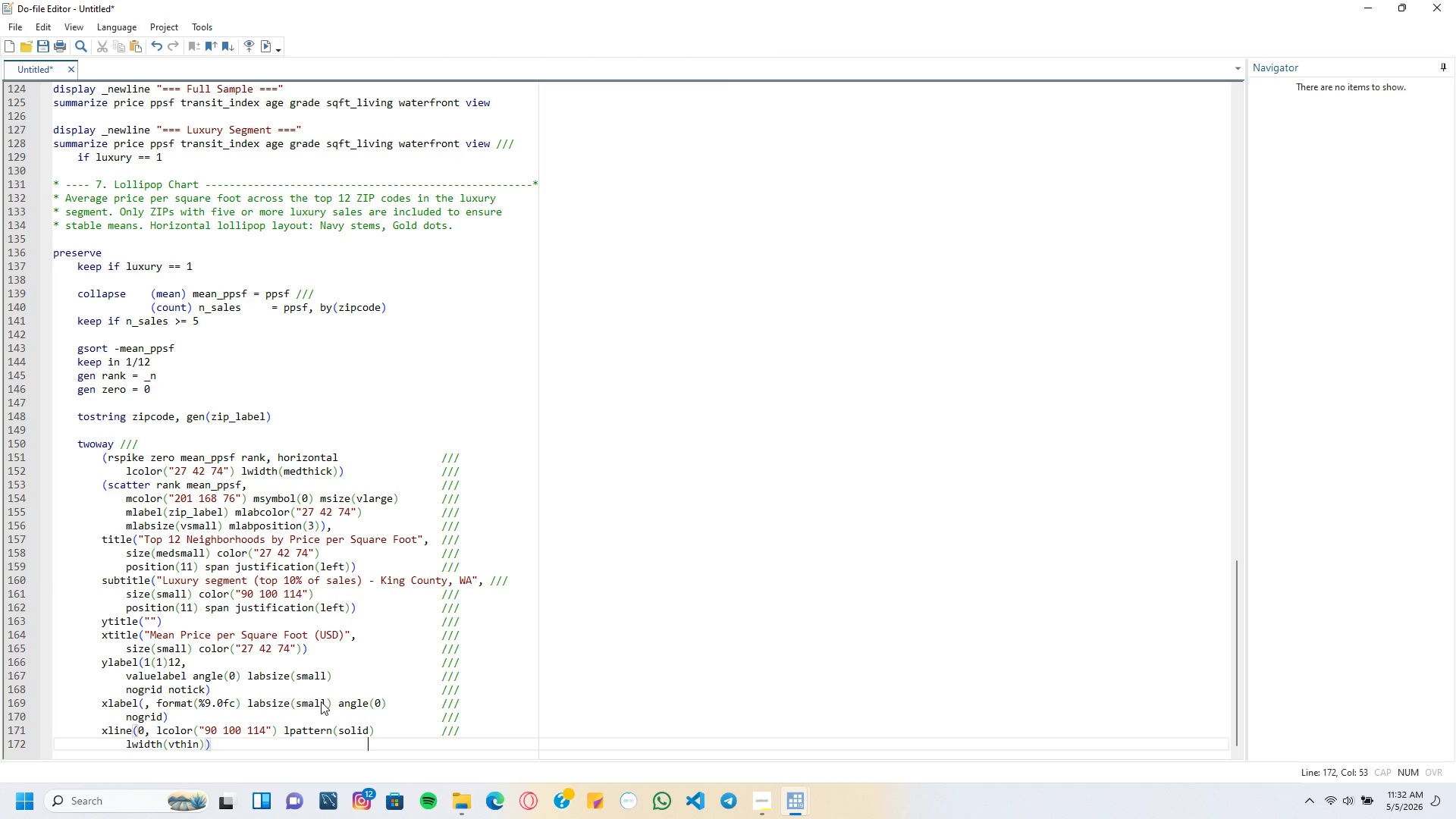 
key(Tab)
 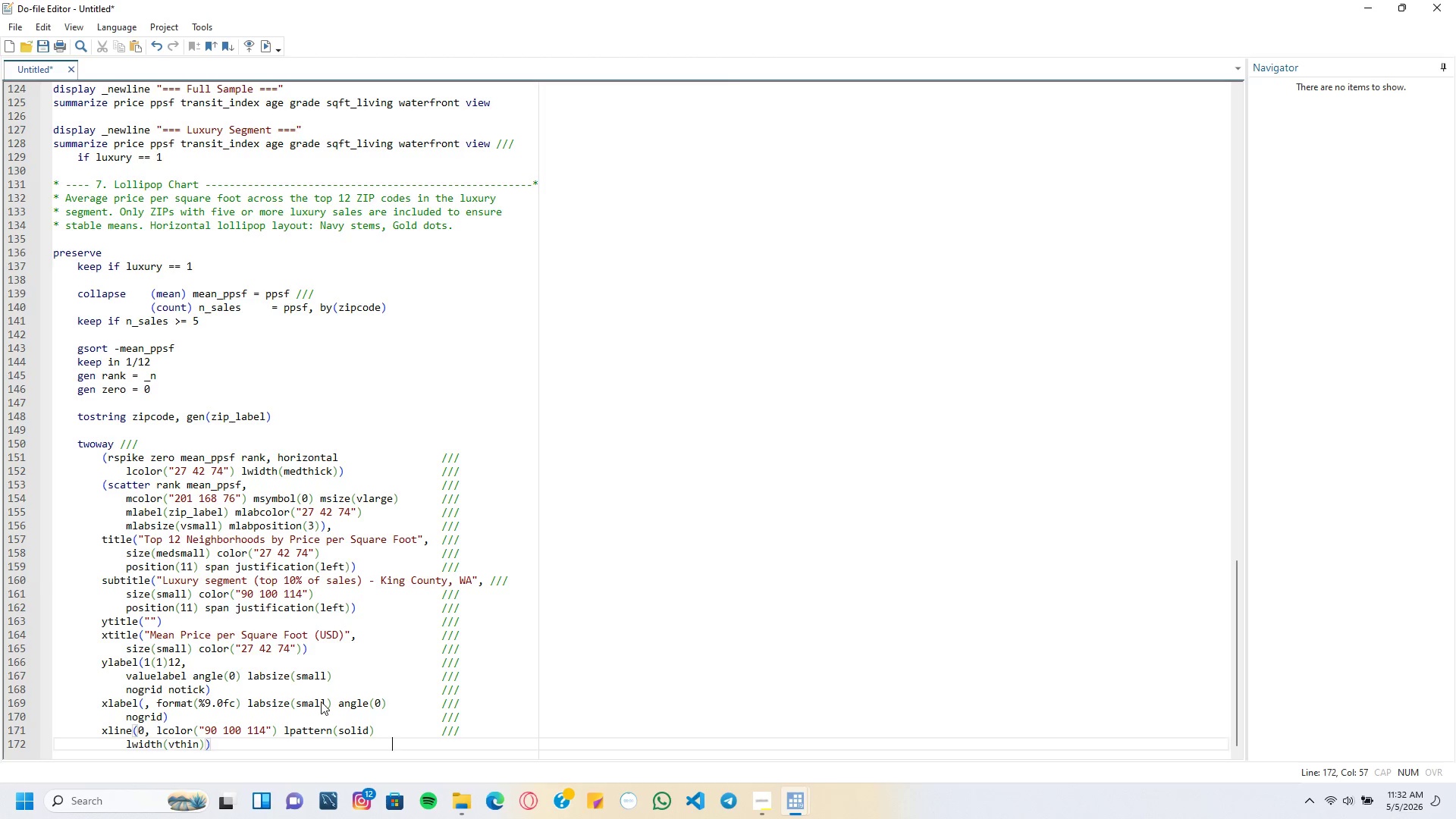 
key(Tab)
 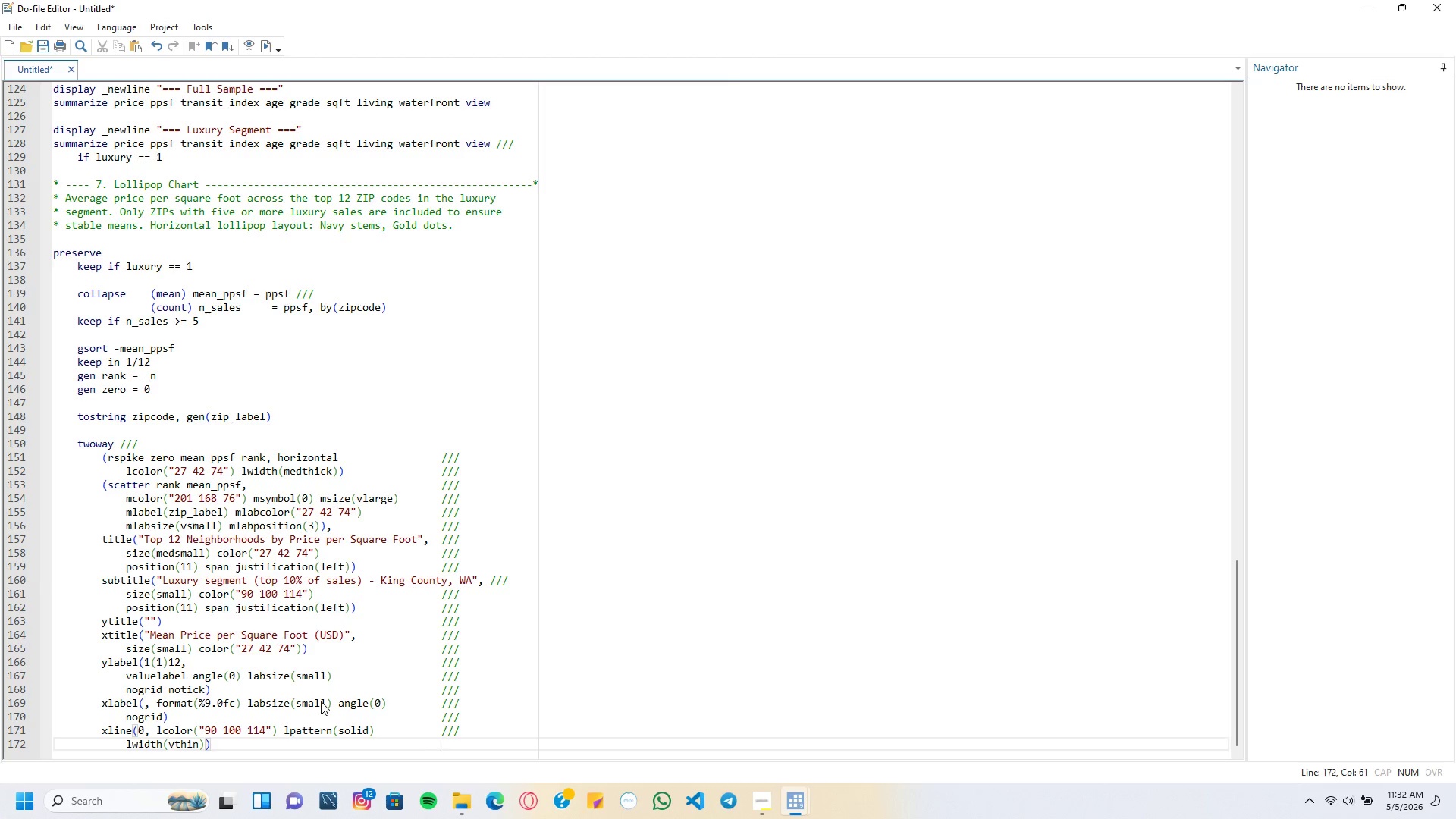 
key(Tab)
 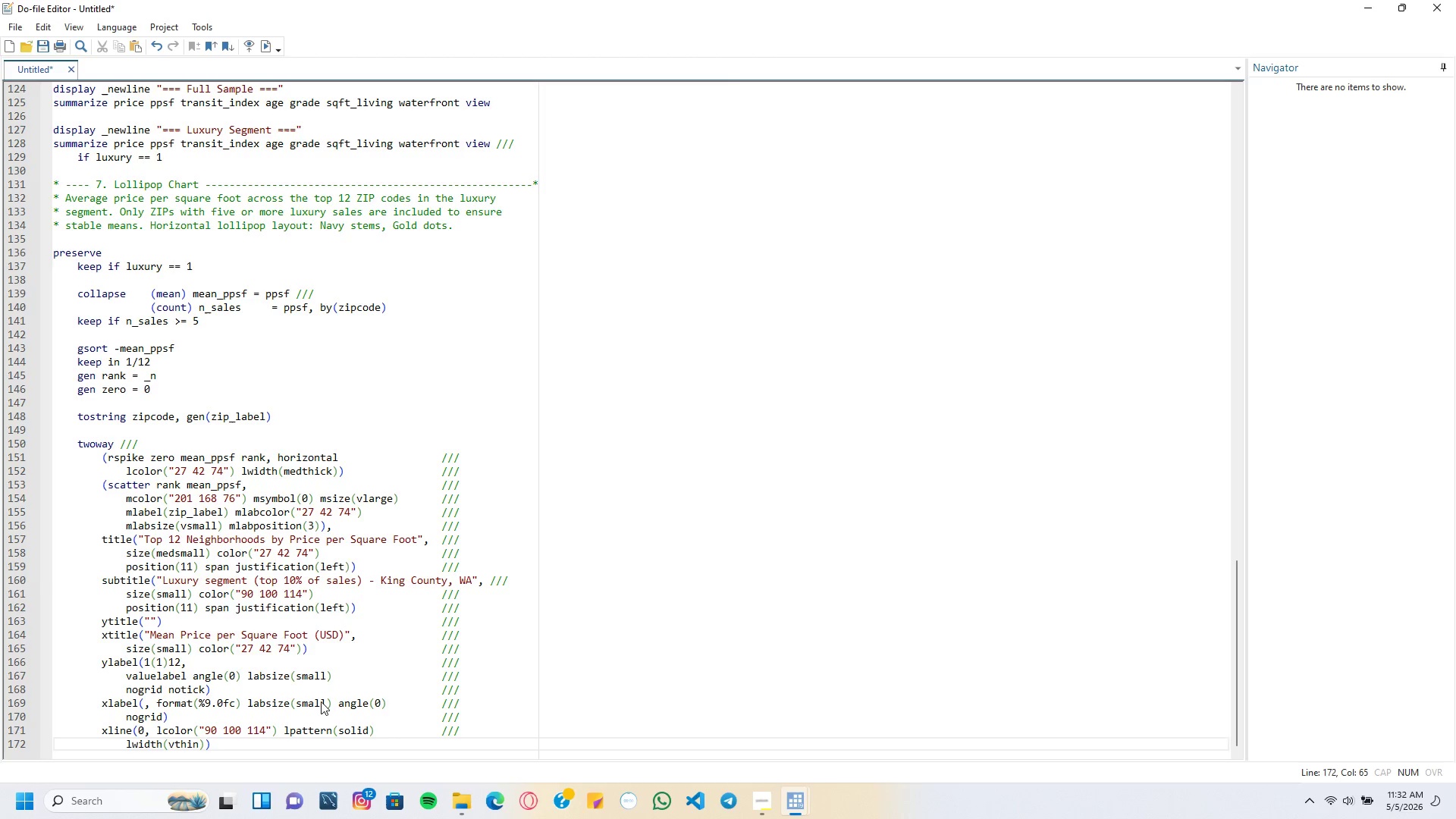 
key(Slash)
 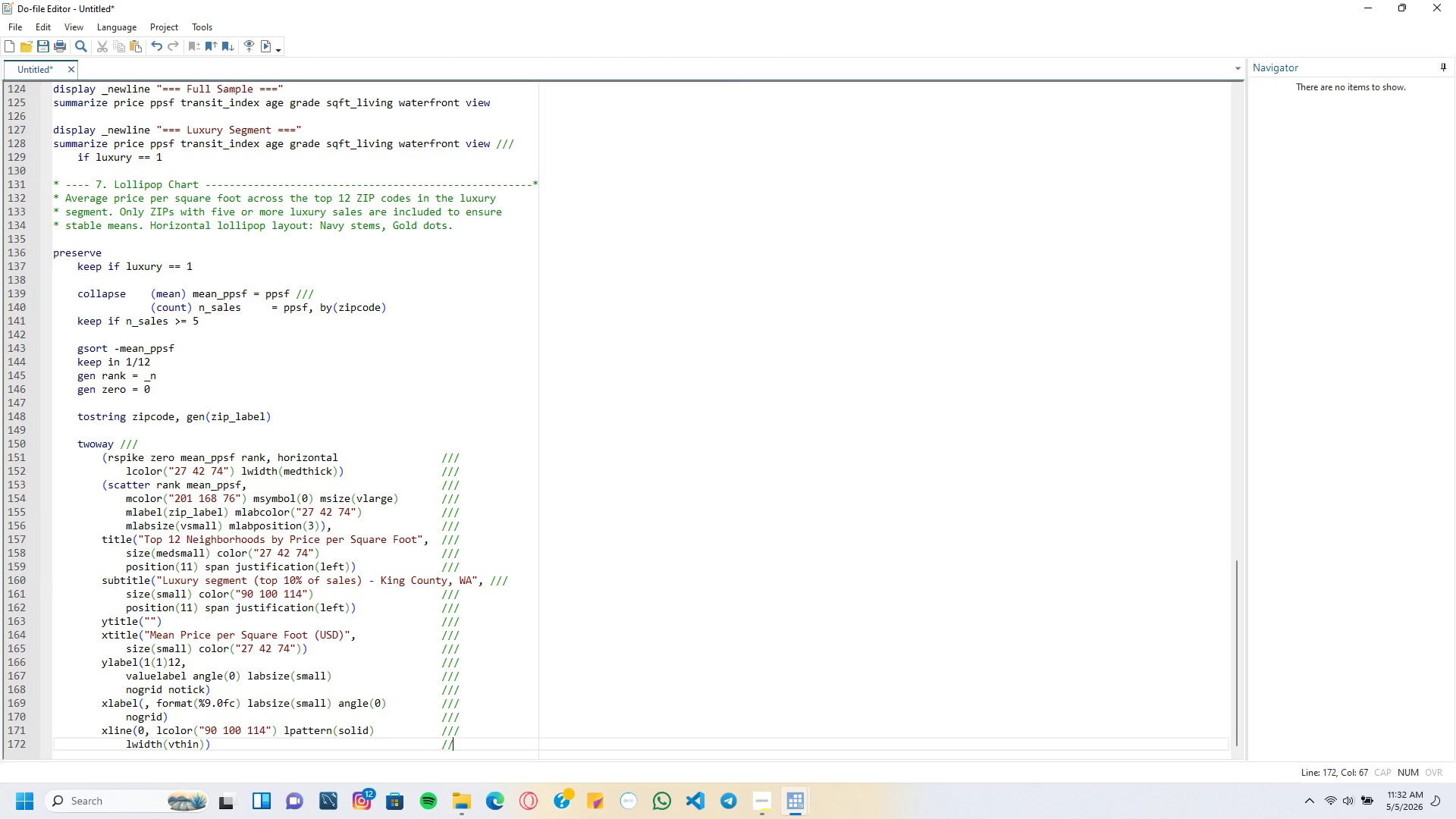 
key(Slash)
 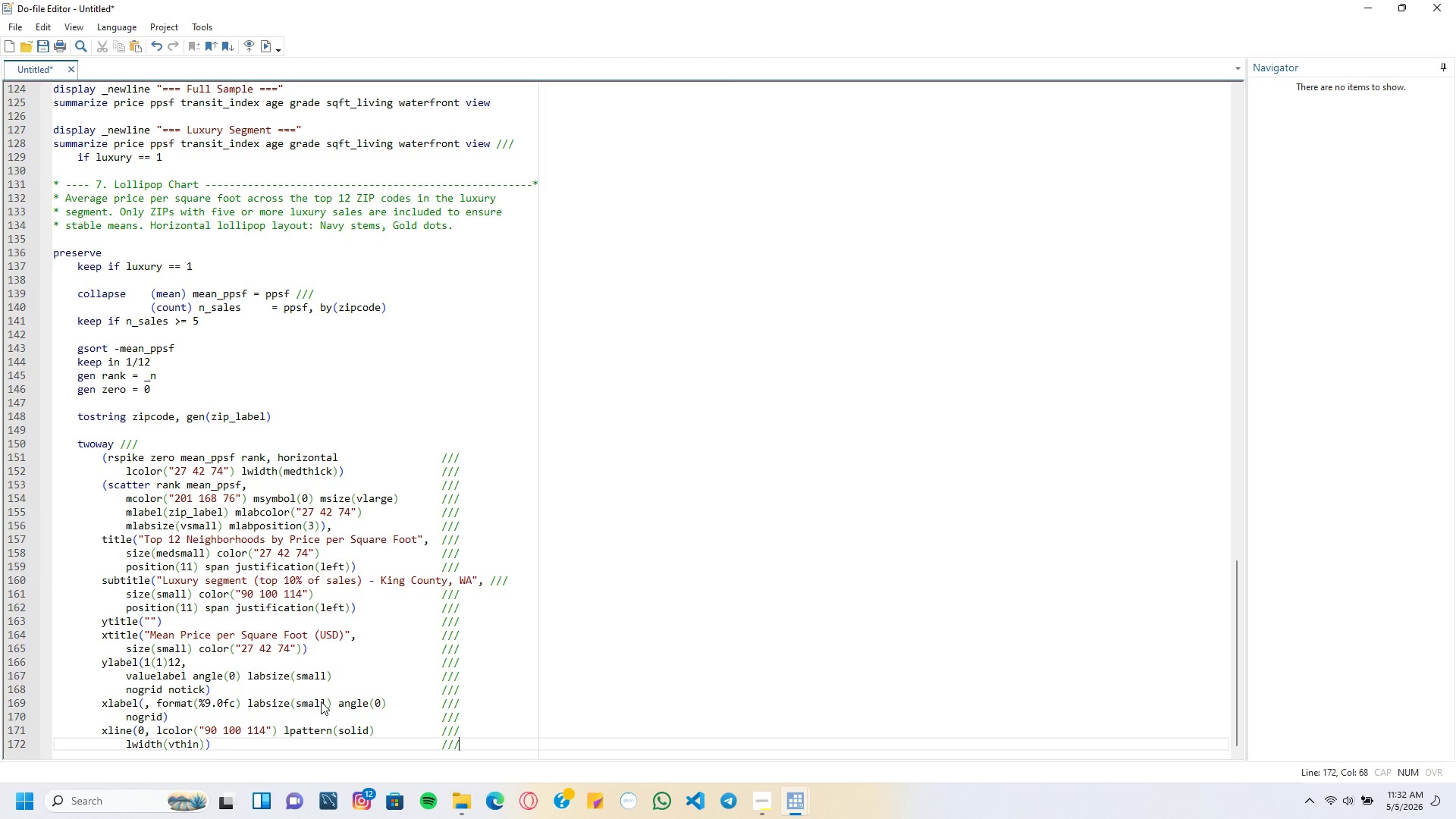 
key(Slash)
 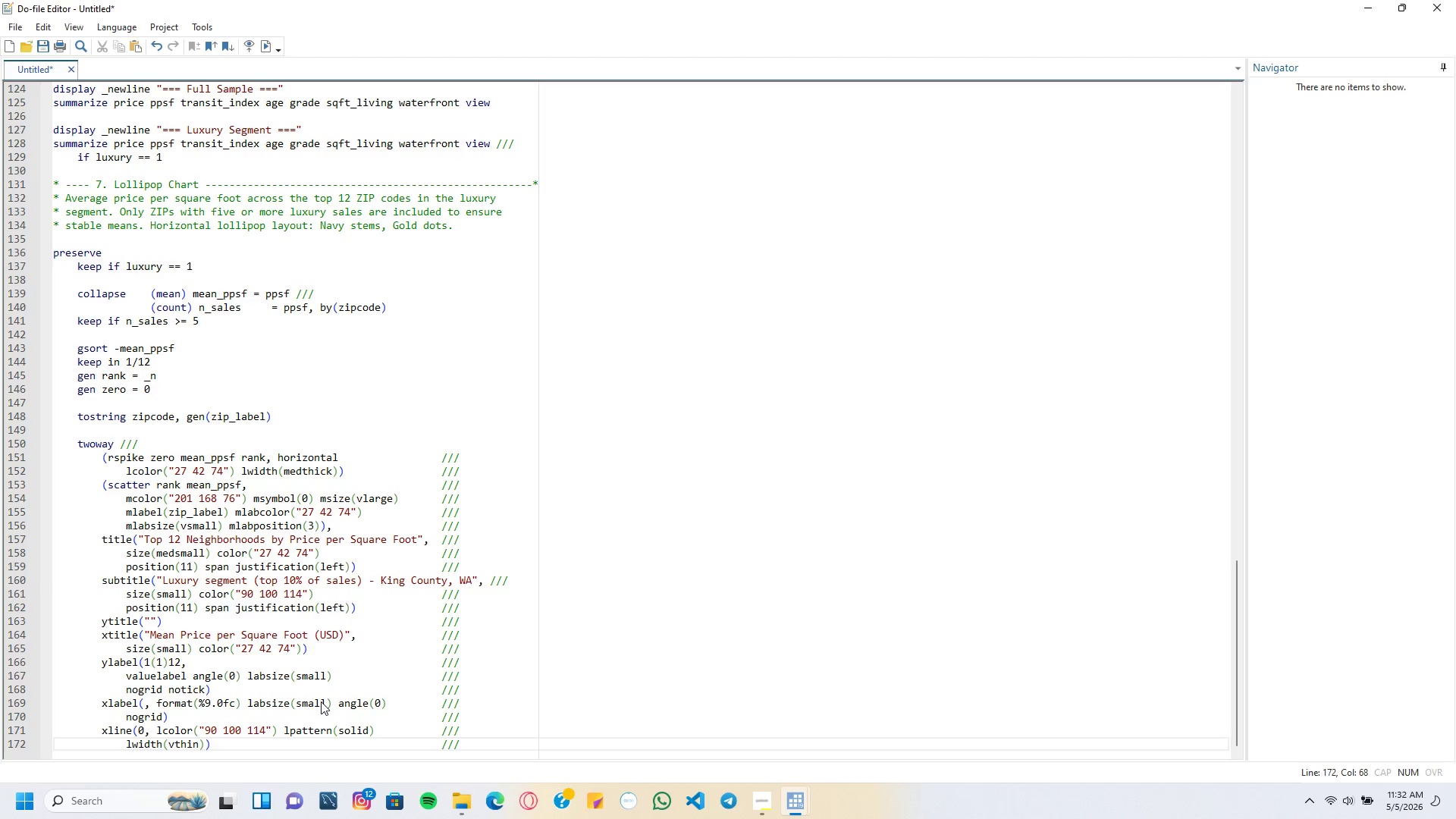 
key(Enter)
 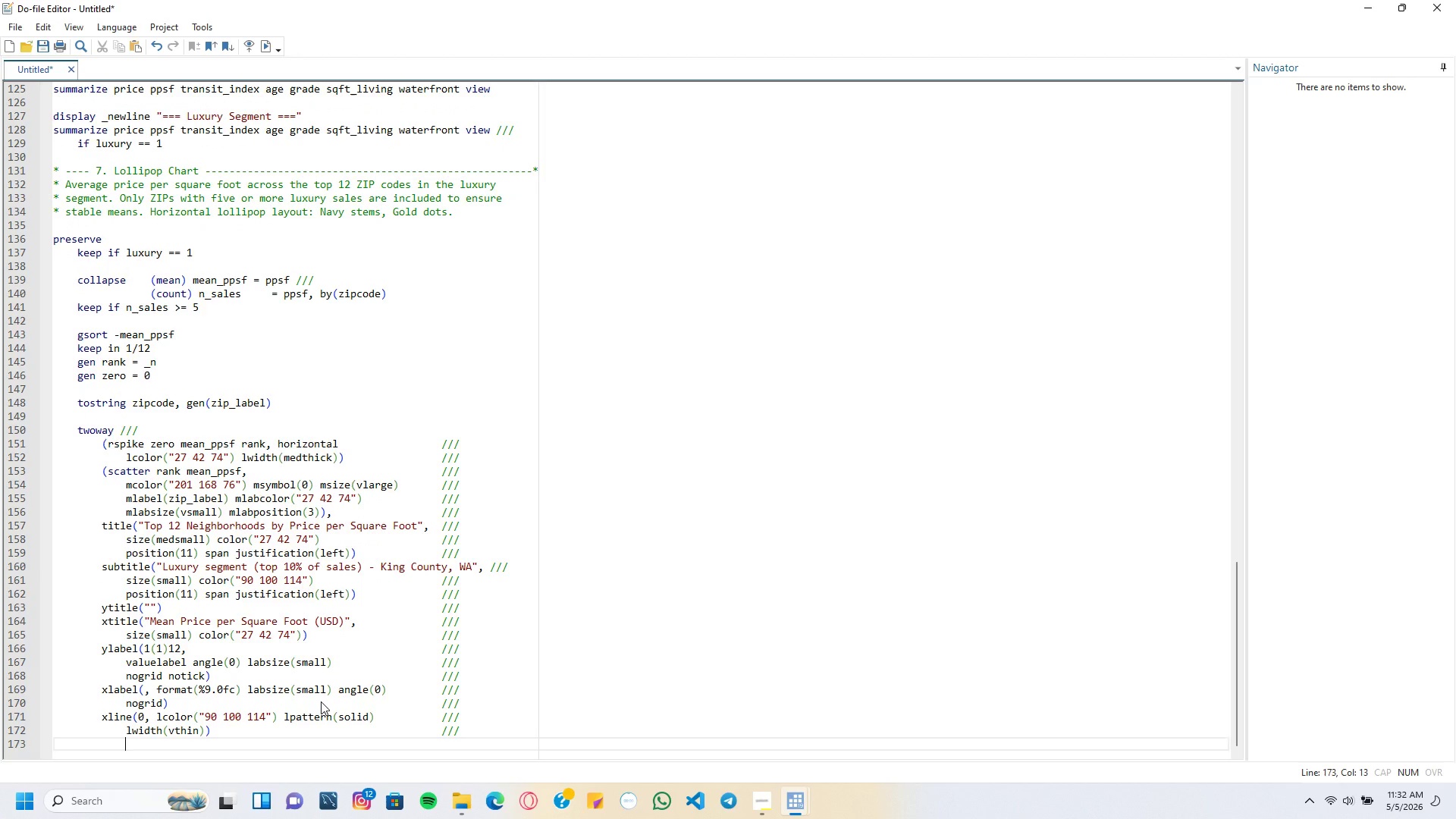 
key(Backspace)
type(legend(p)
key(Backspace)
type(off)
 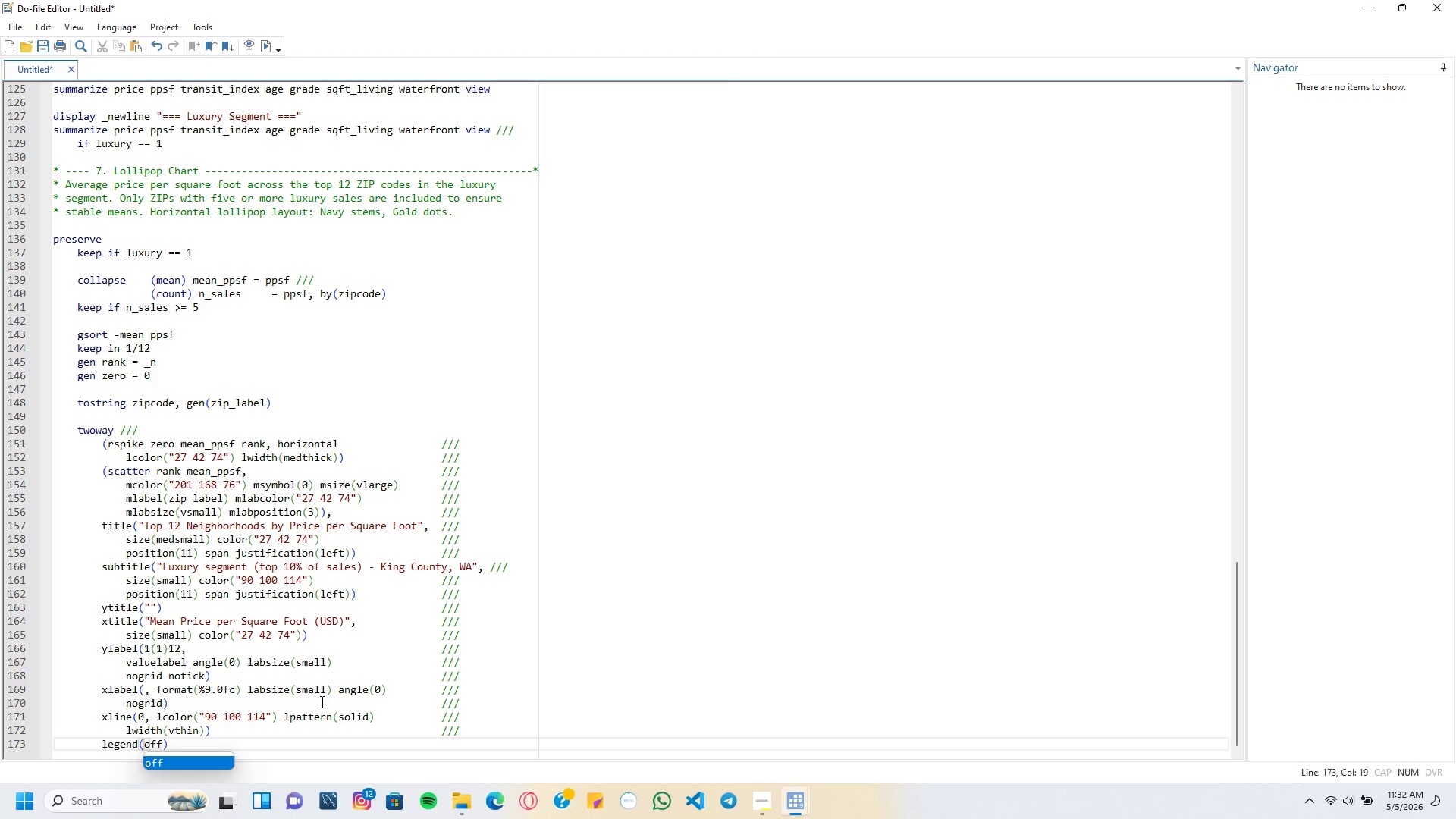 
key(ArrowRight)
 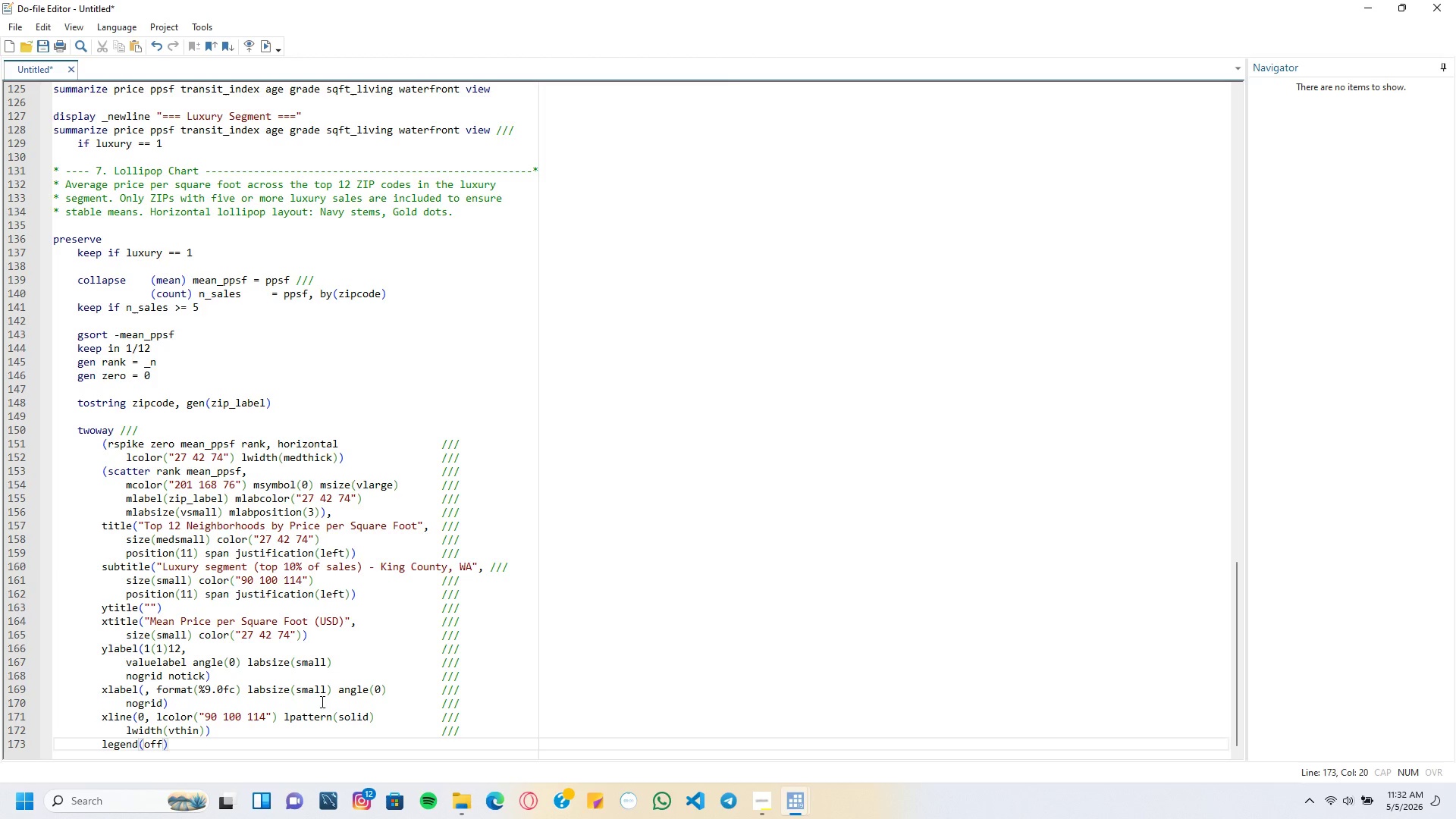 
key(Tab)
 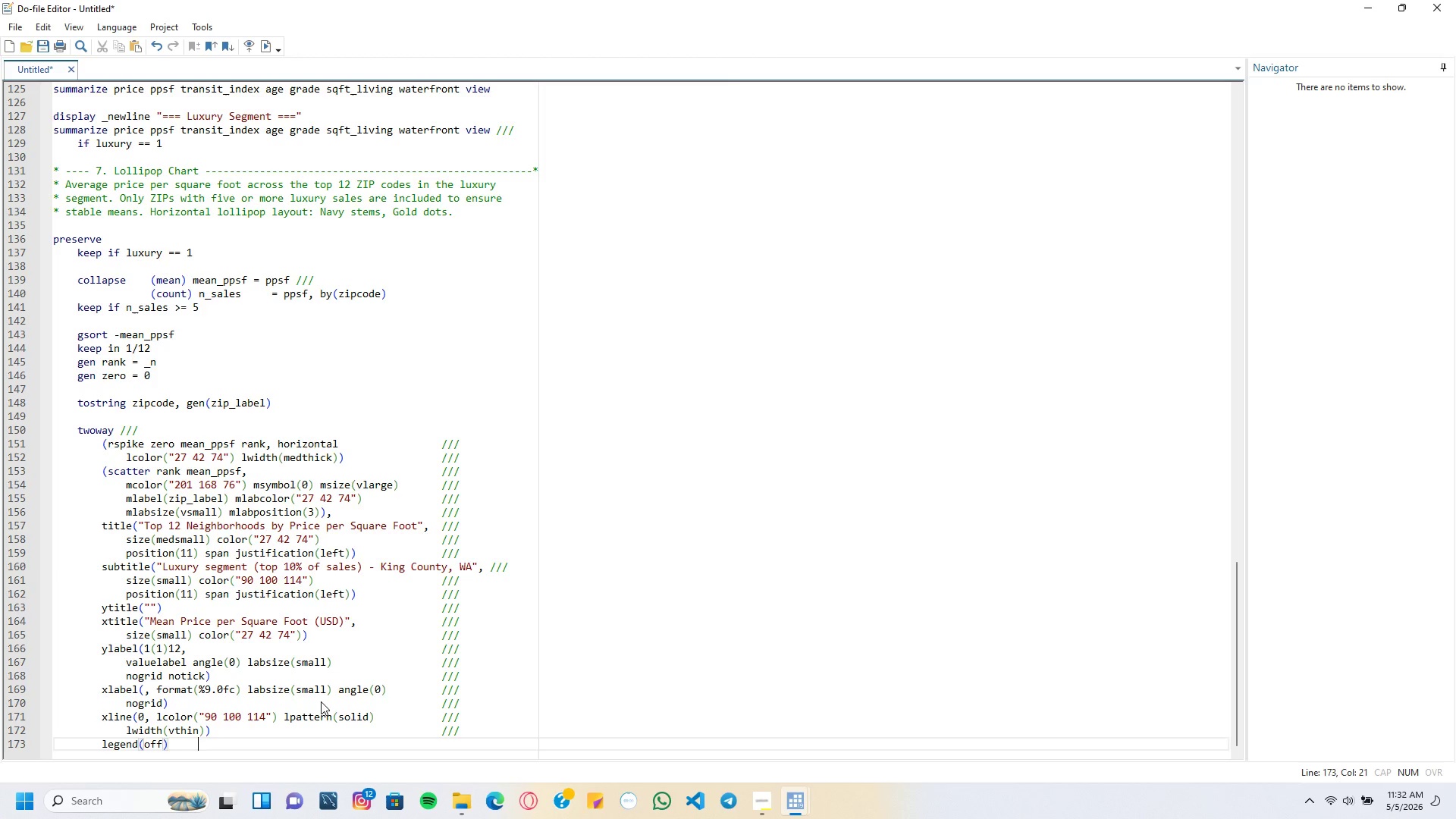 
key(Tab)
 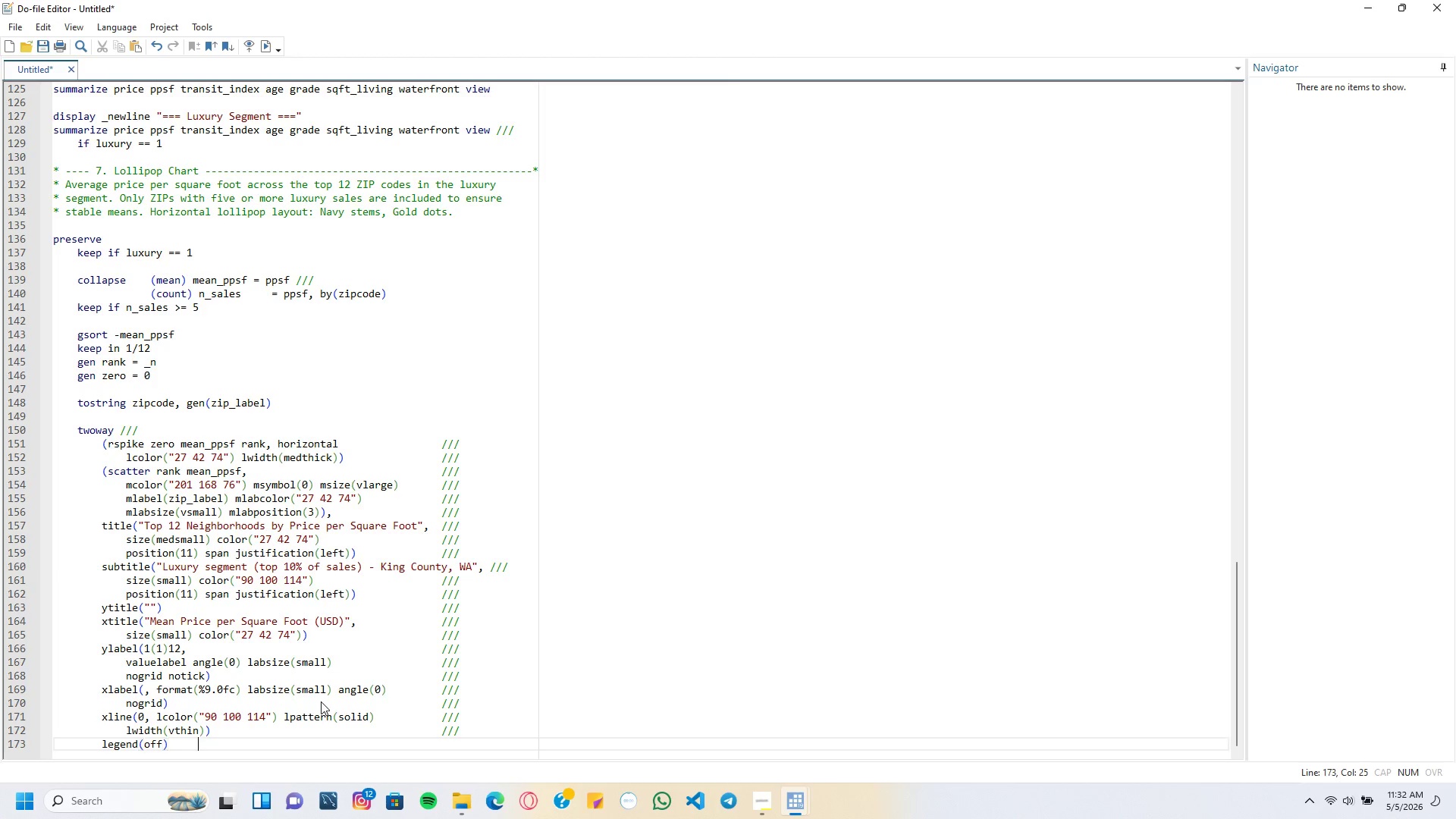 
key(Tab)
 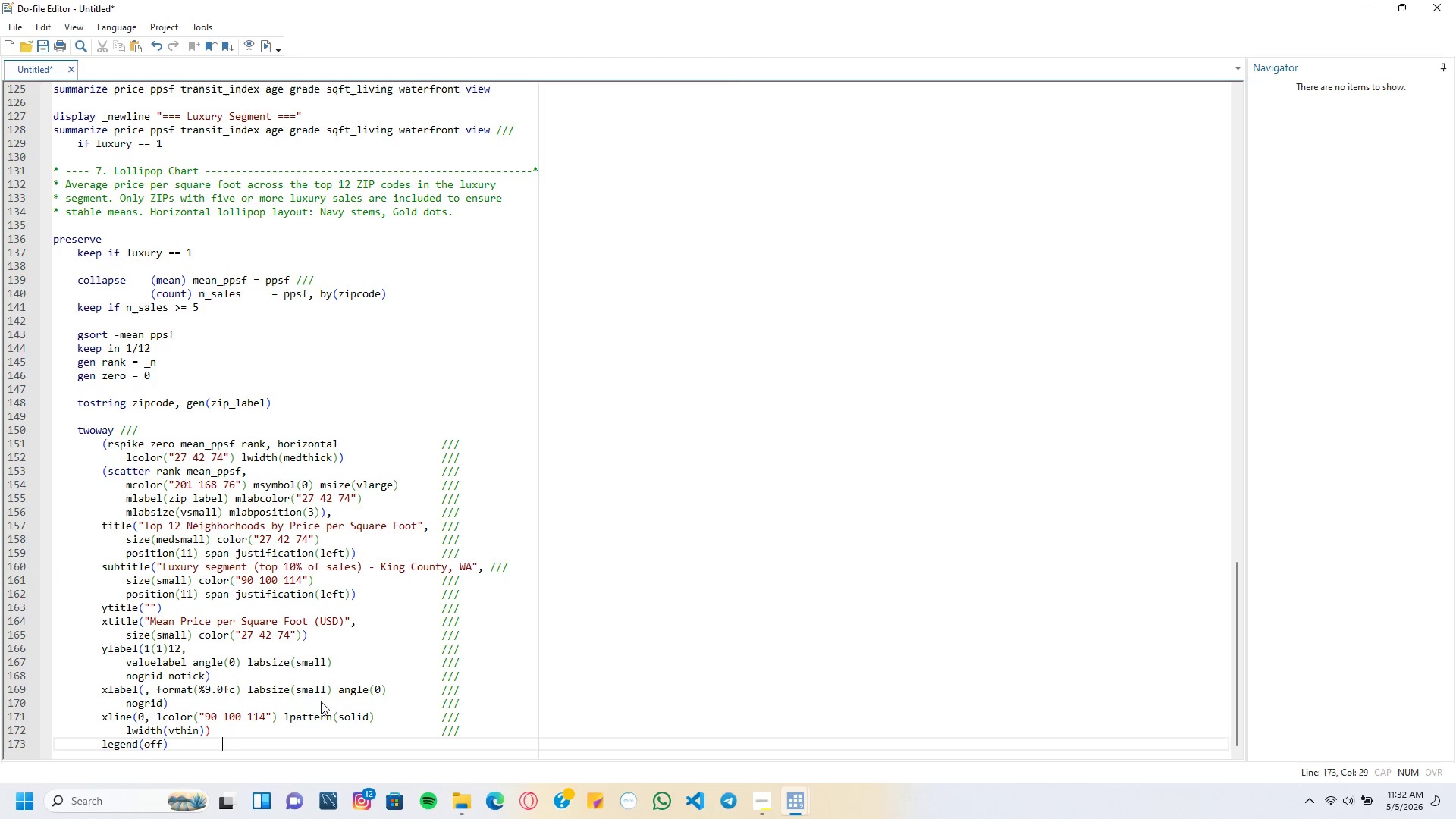 
key(Tab)
 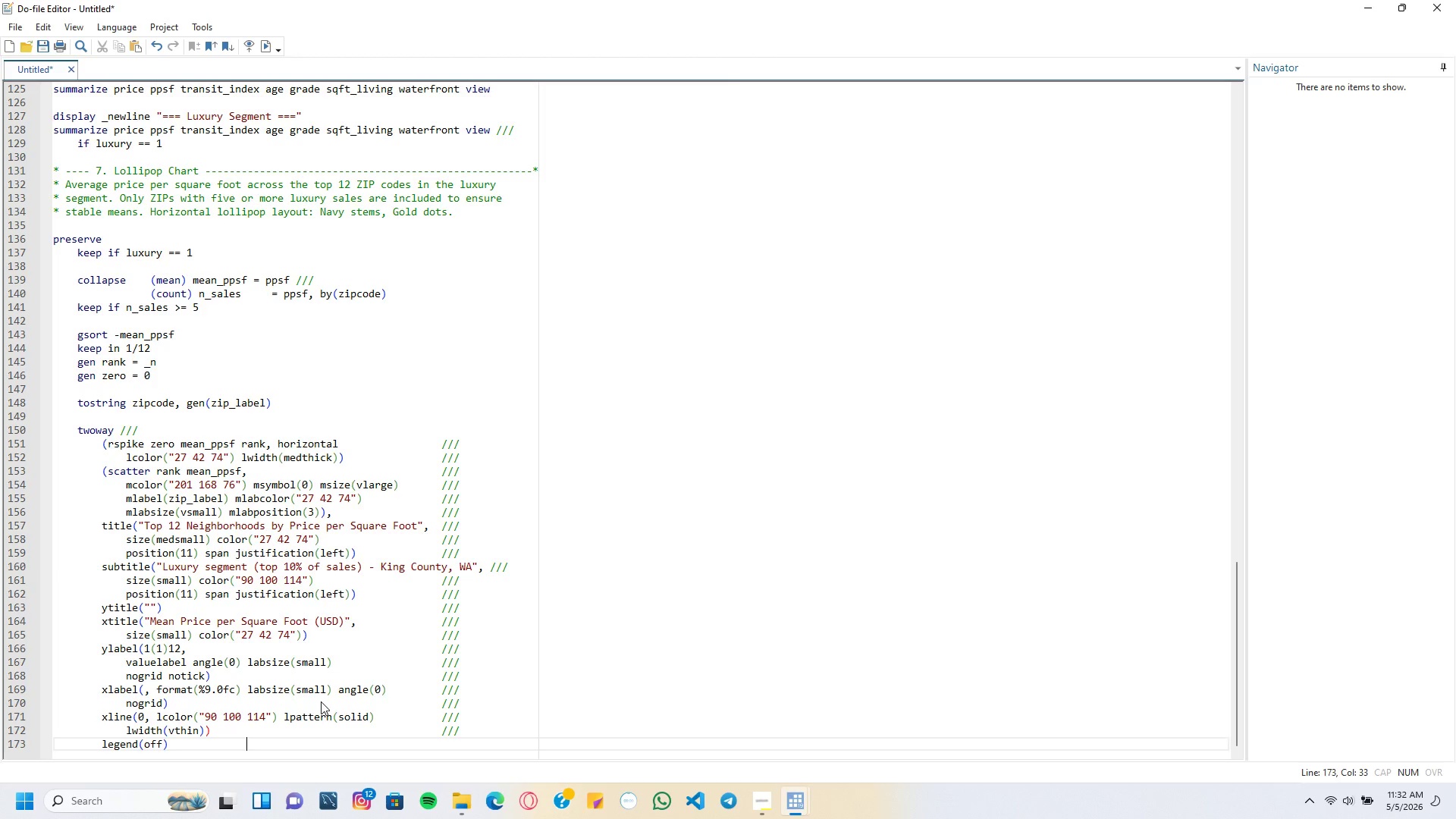 
key(Tab)
 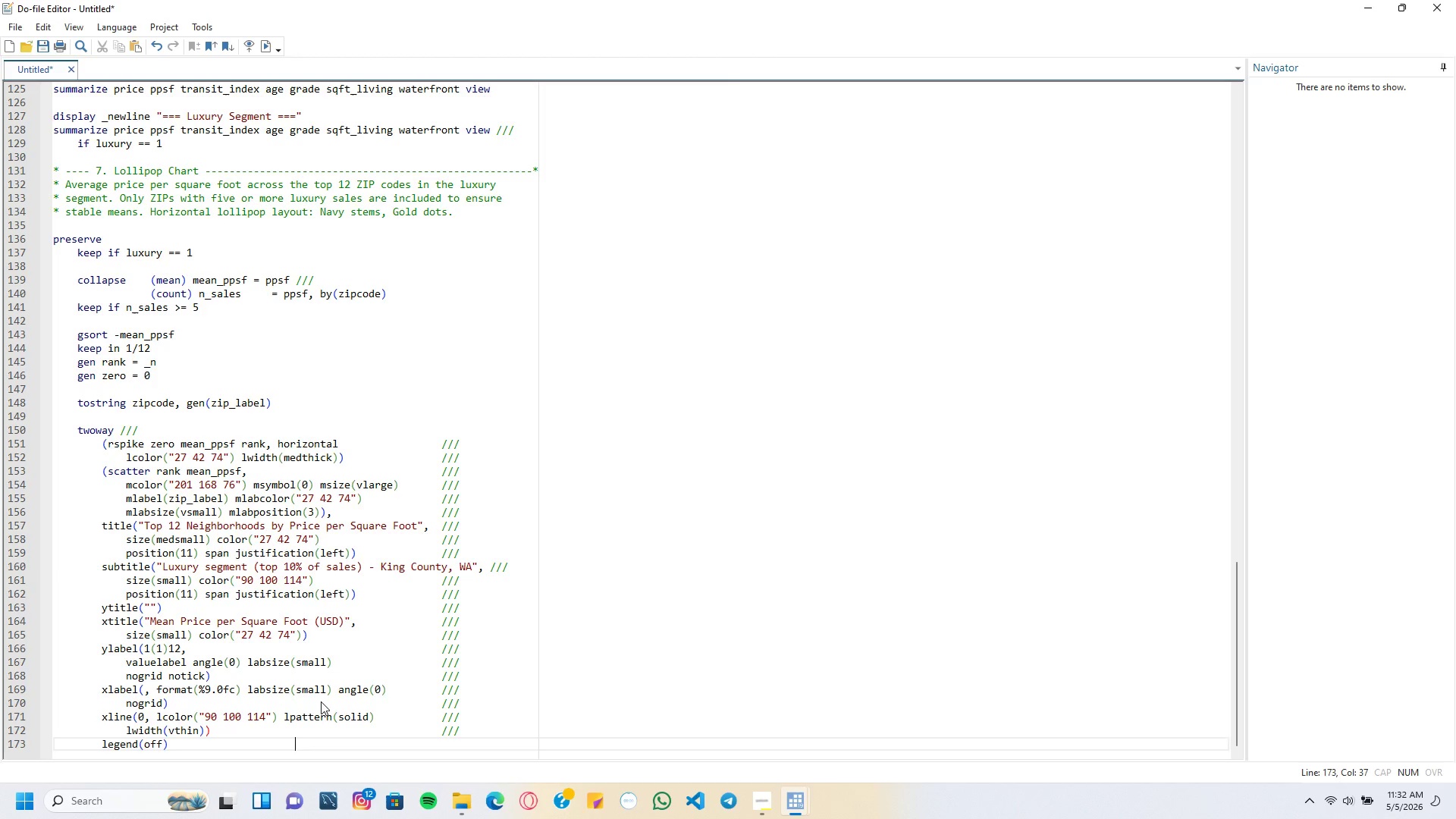 
key(Tab)
 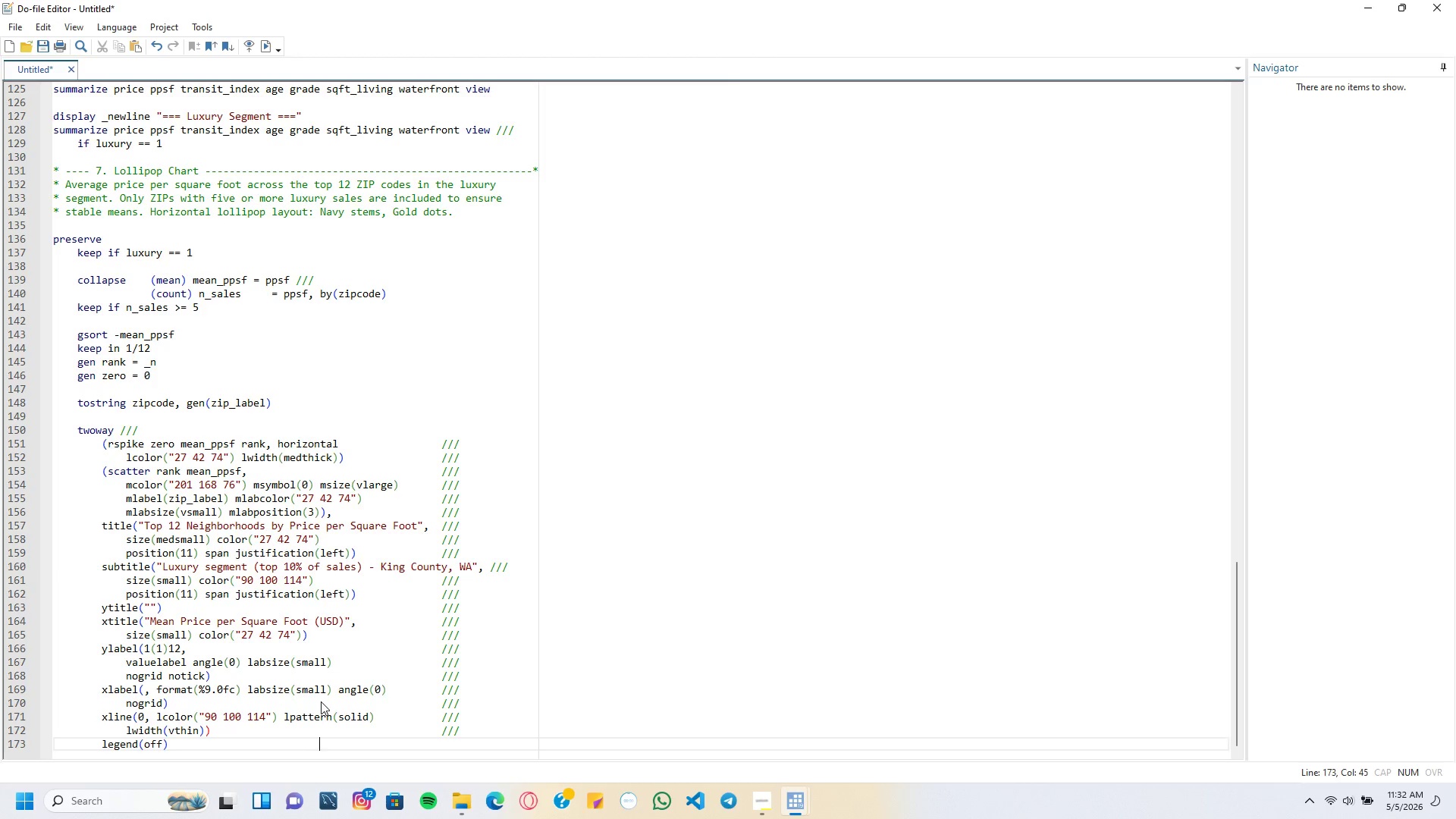 
key(Tab)
 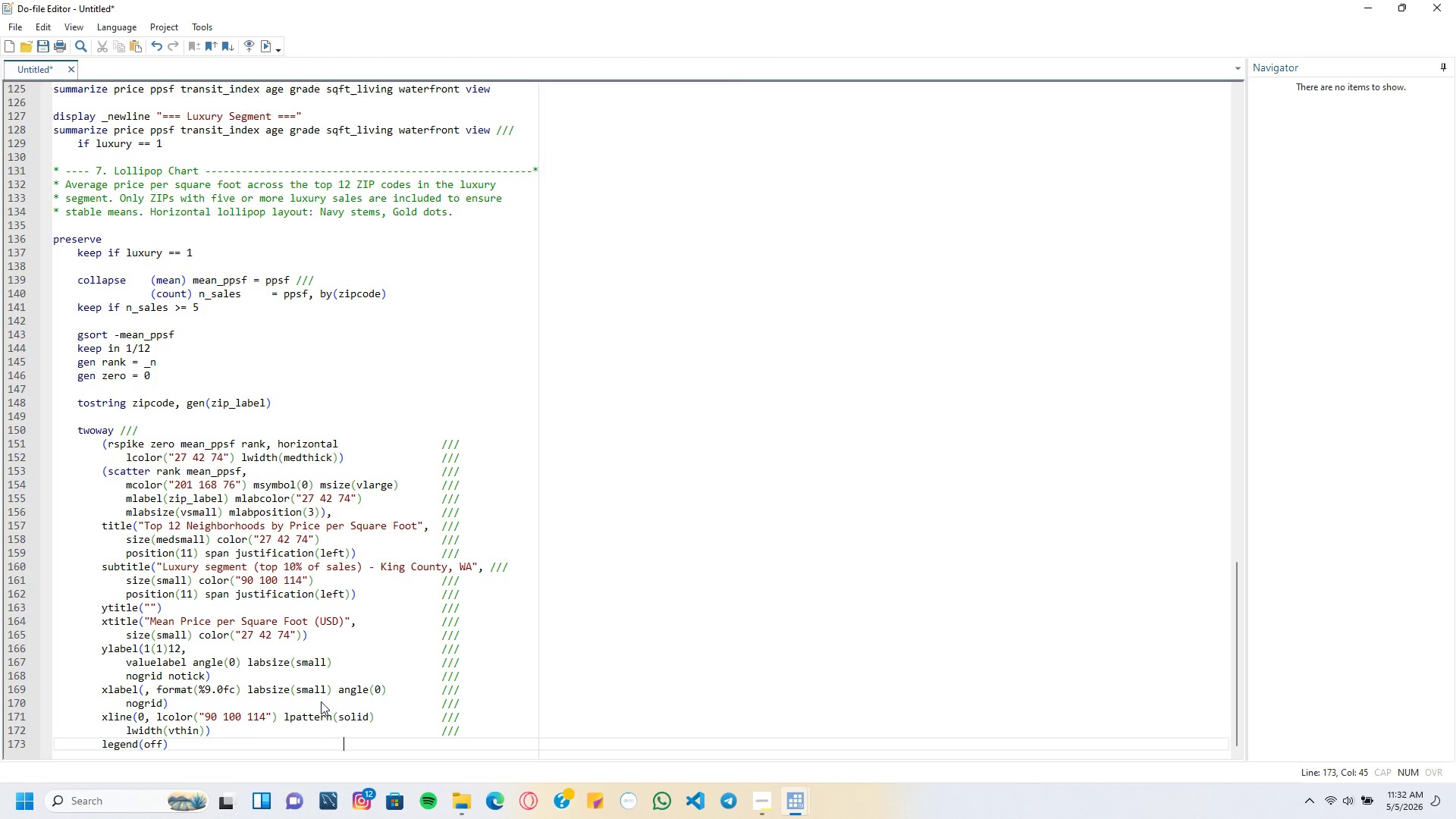 
key(Tab)
 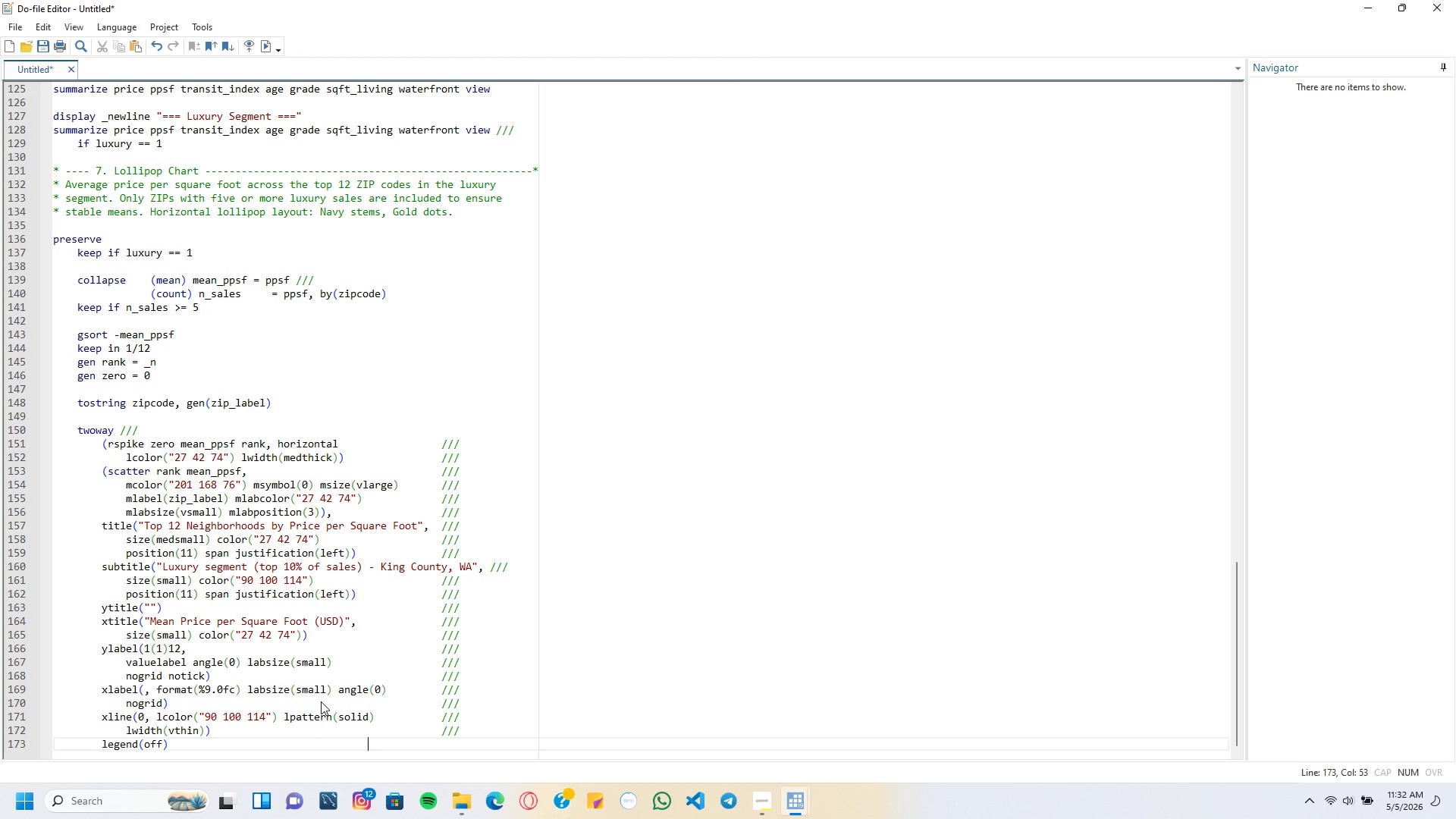 
key(Tab)
 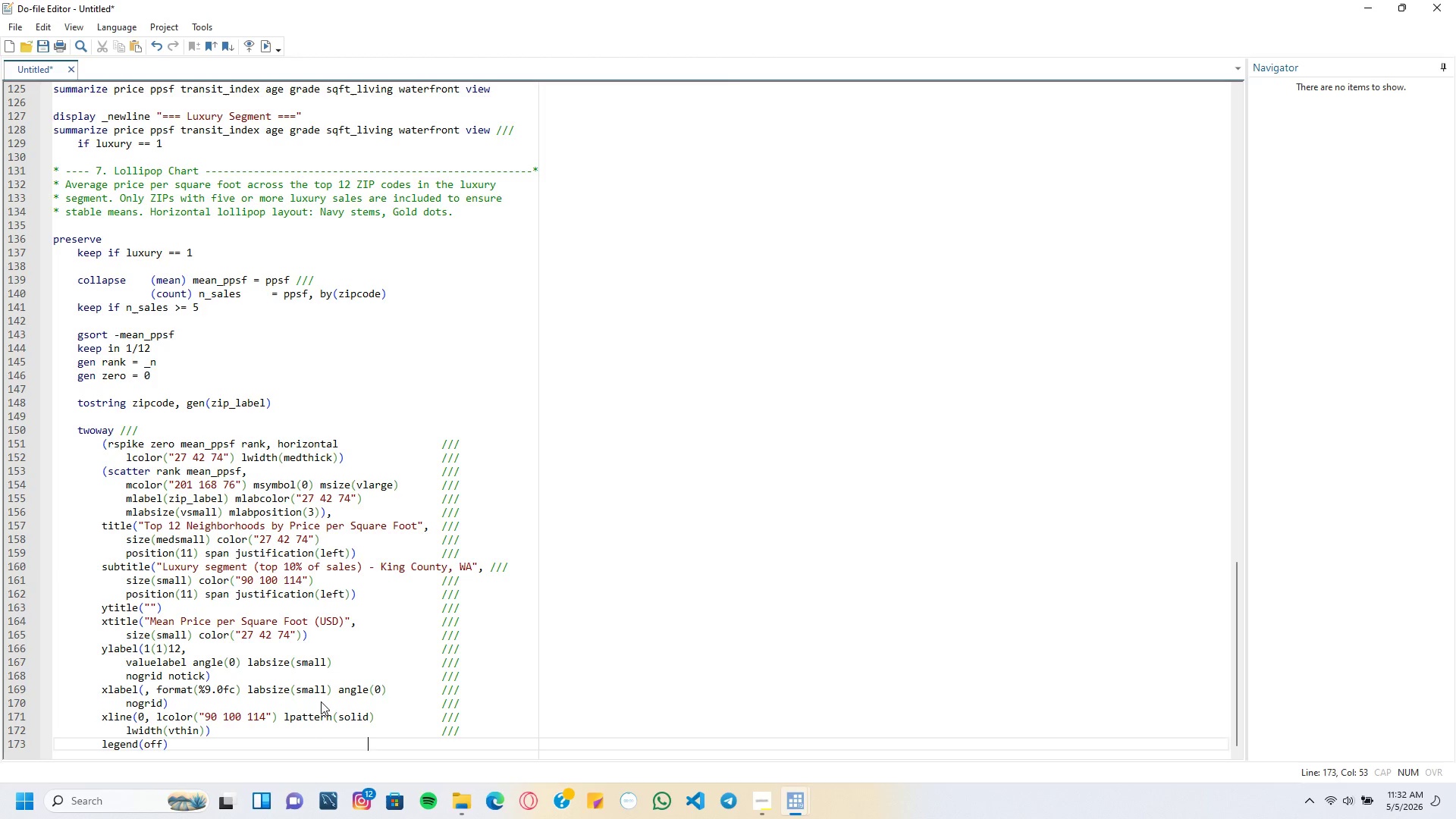 
key(Tab)
 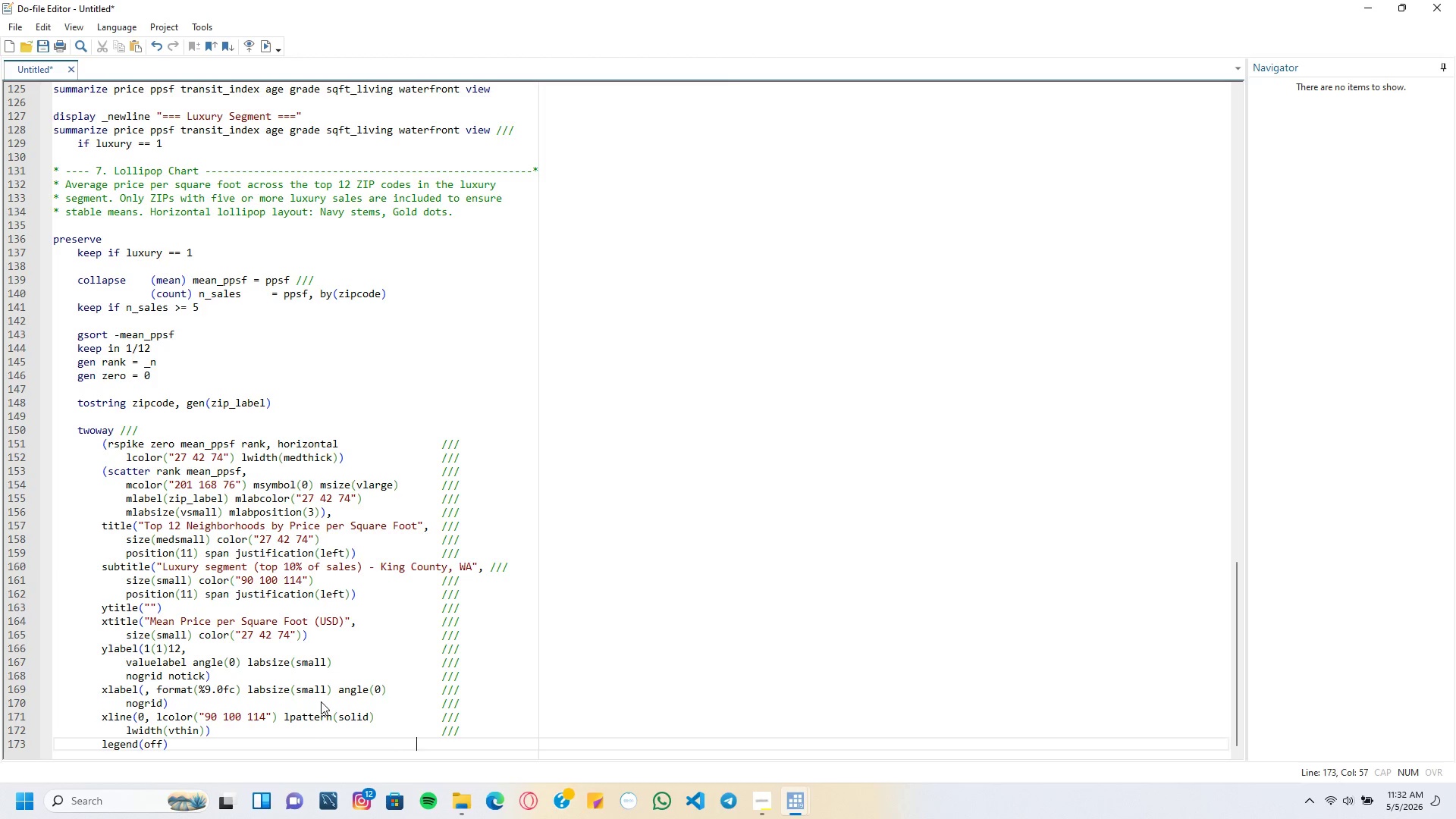 
key(Tab)
 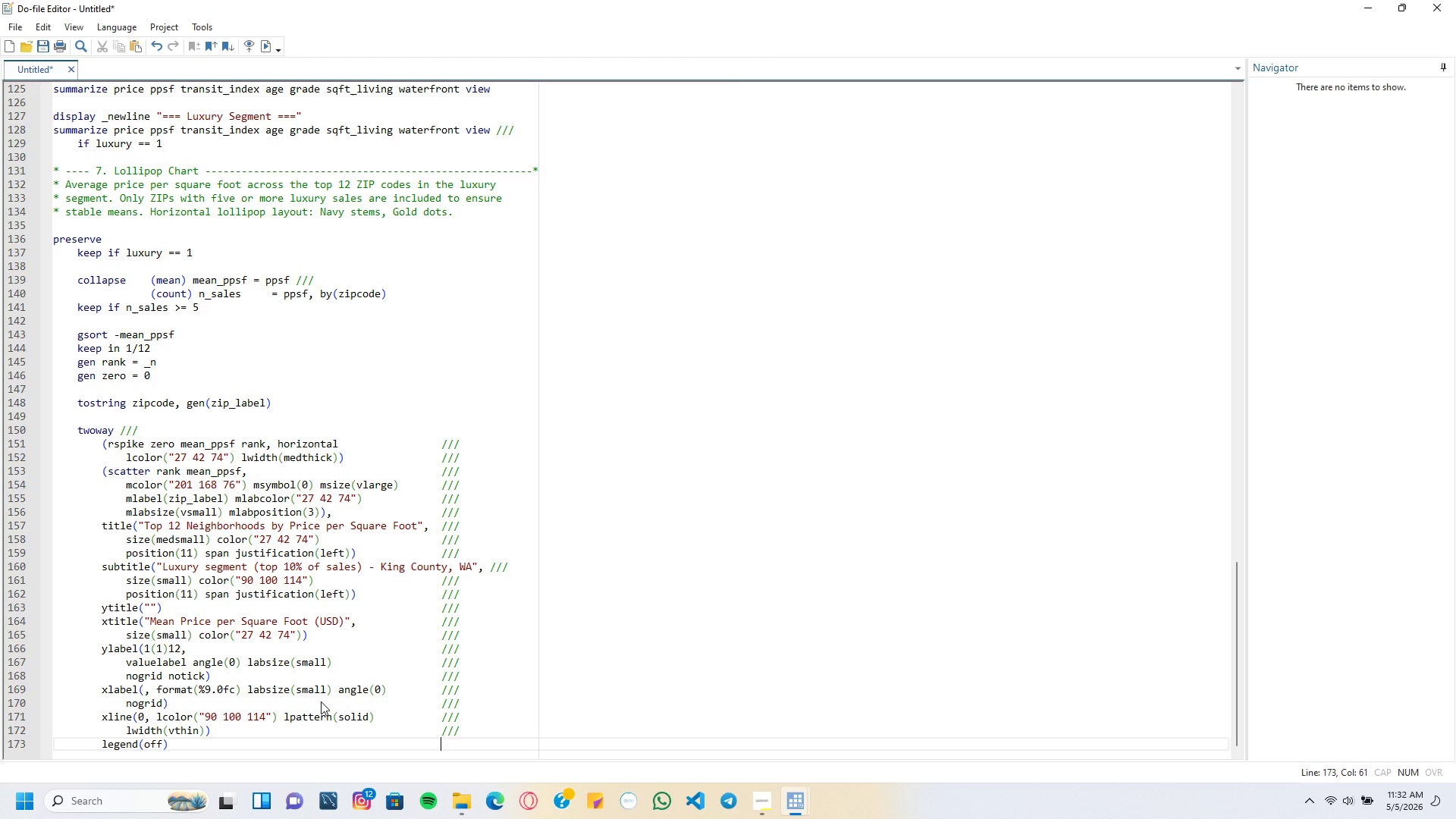 
key(Tab)
 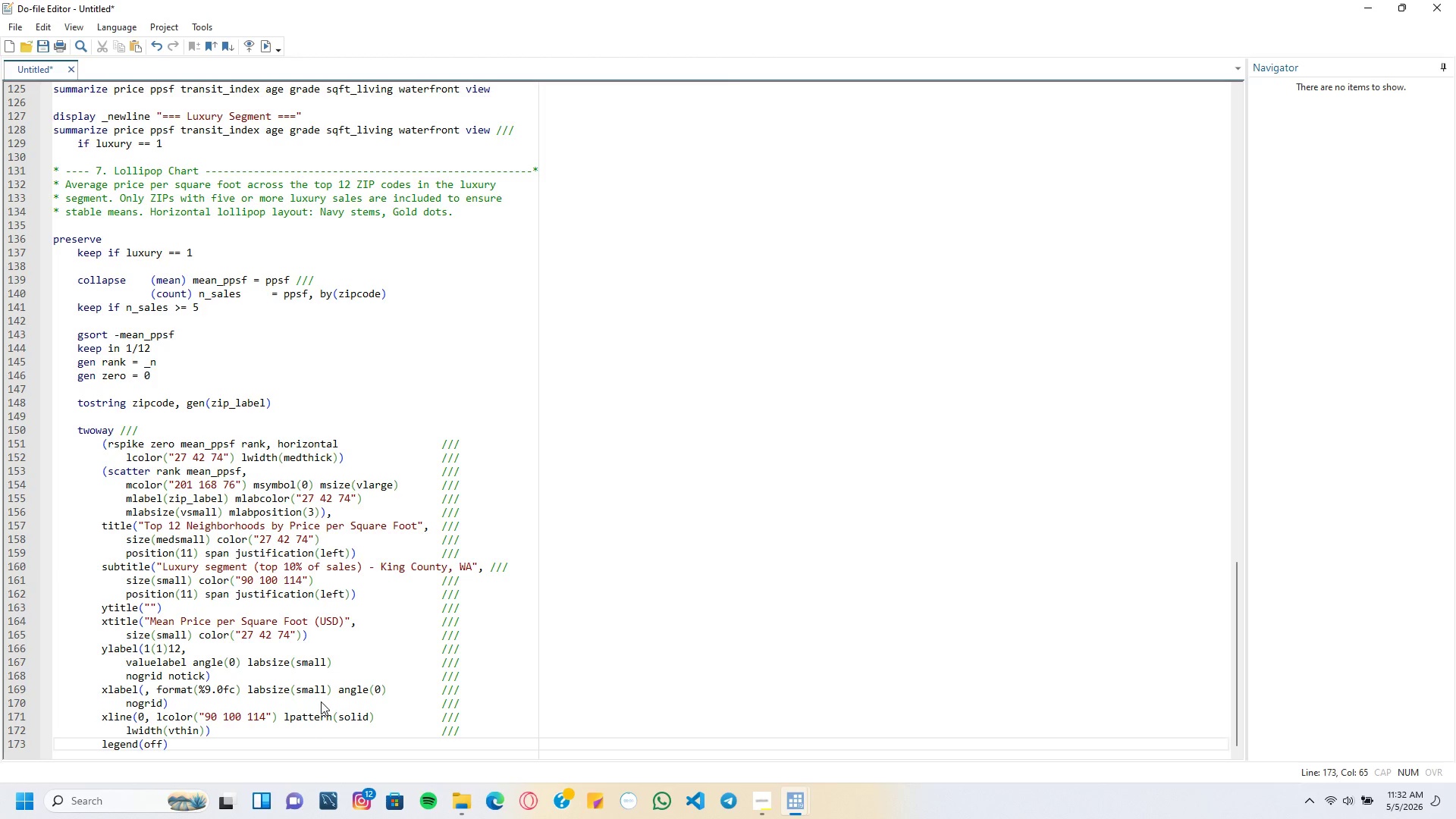 
key(Slash)
 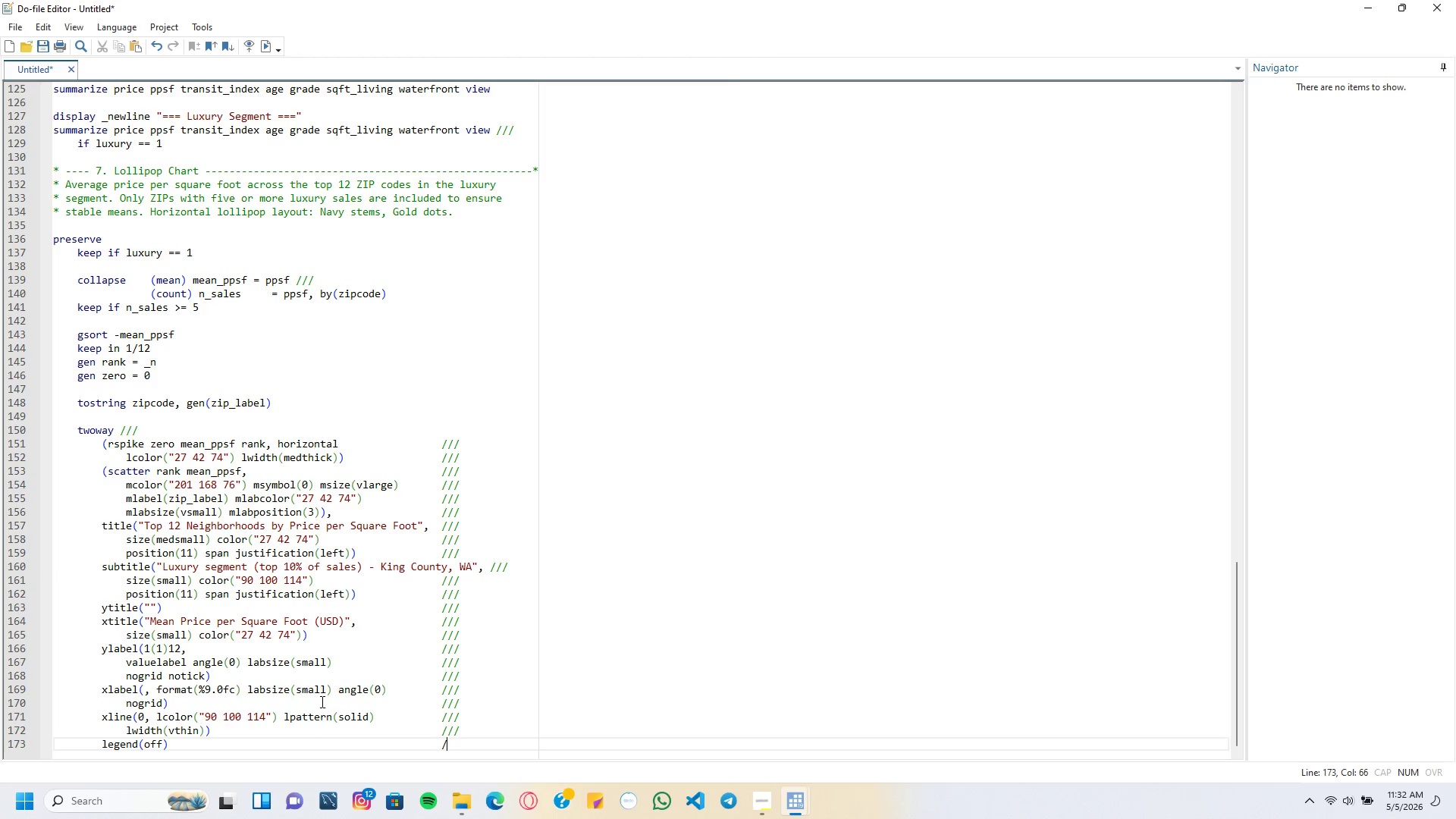 
key(Slash)
 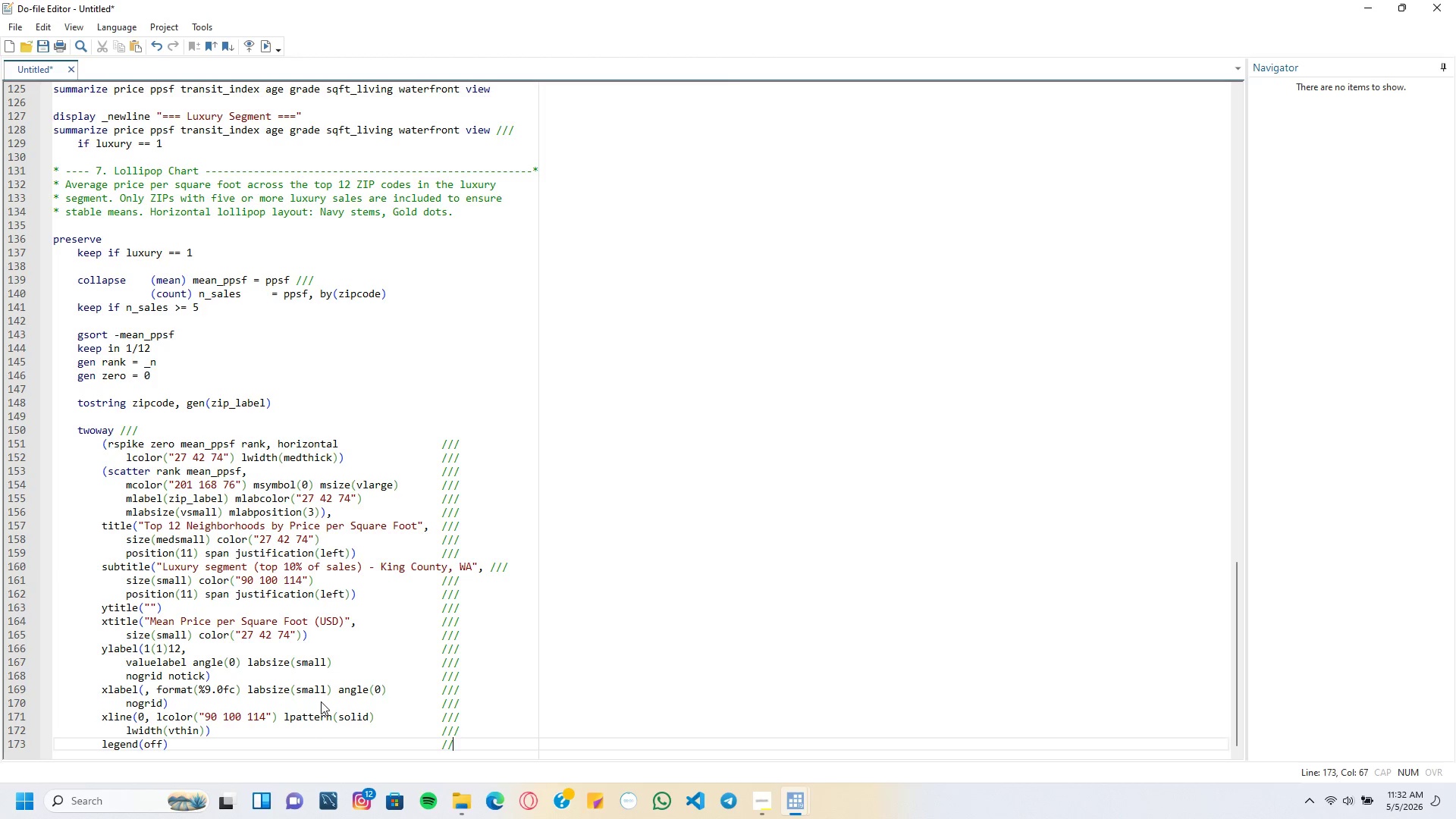 
key(Slash)
 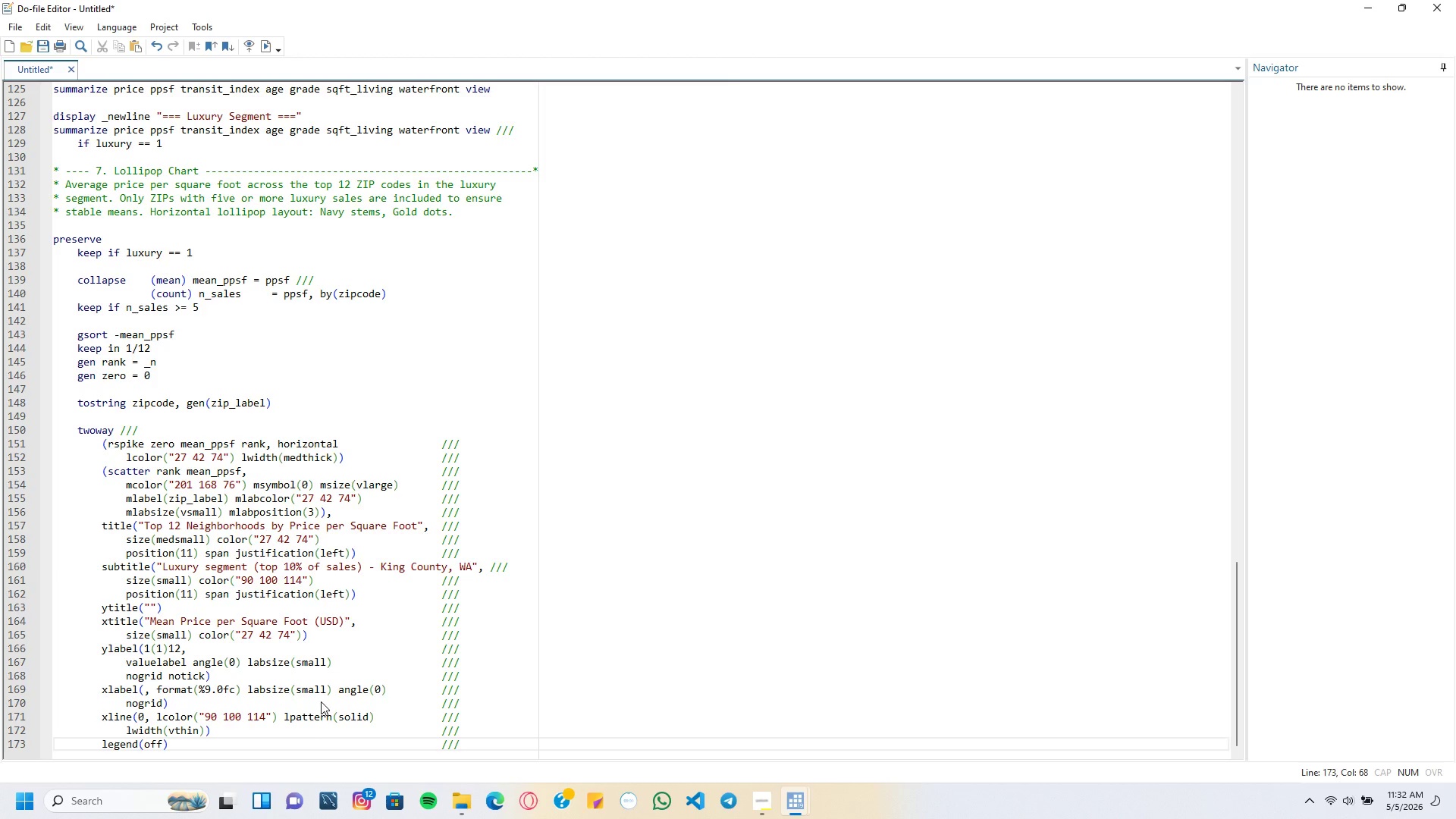 
key(Enter)
 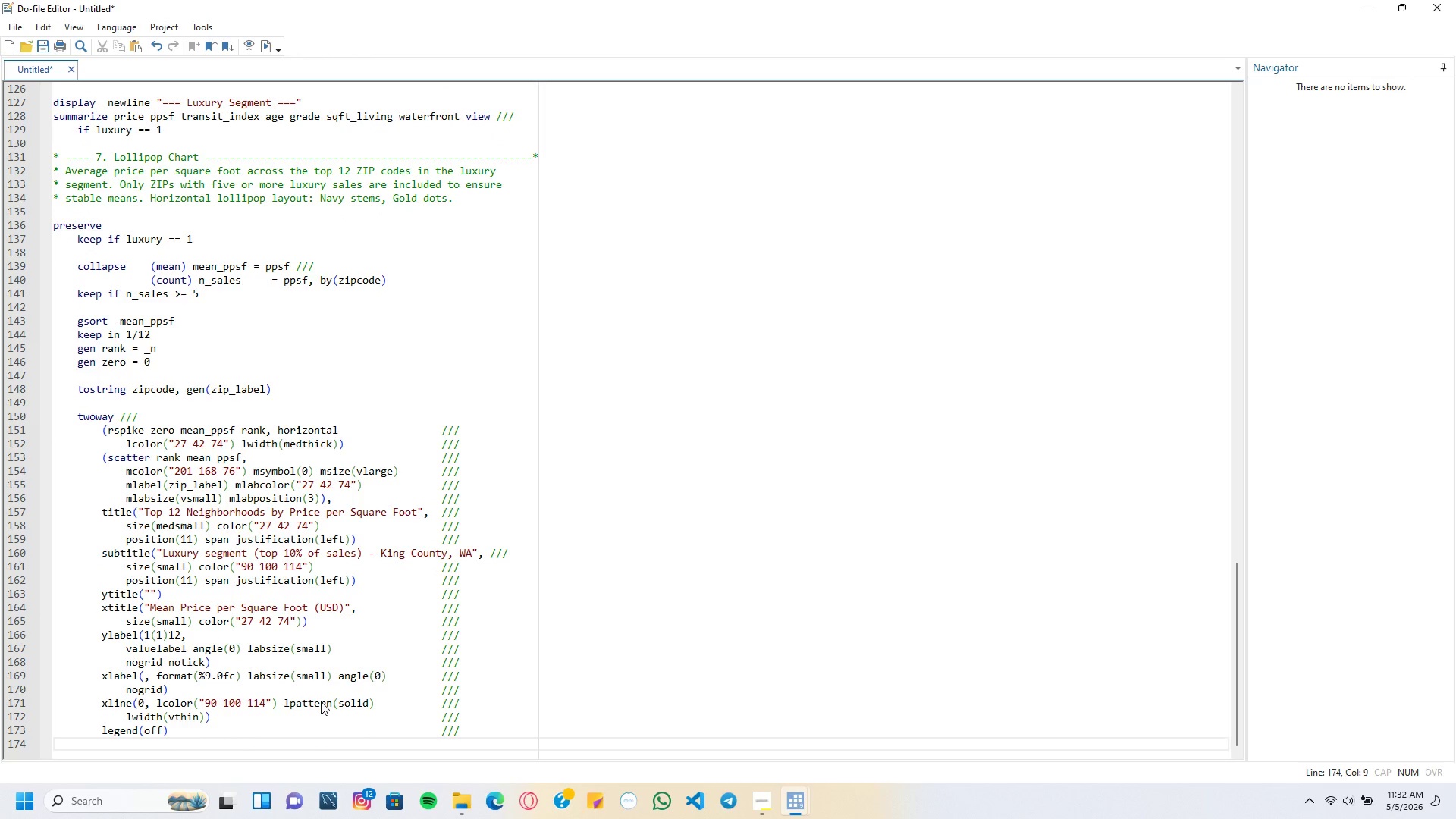 
type(po)
key(Backspace)
type(lotregion(color("250 248 244)
 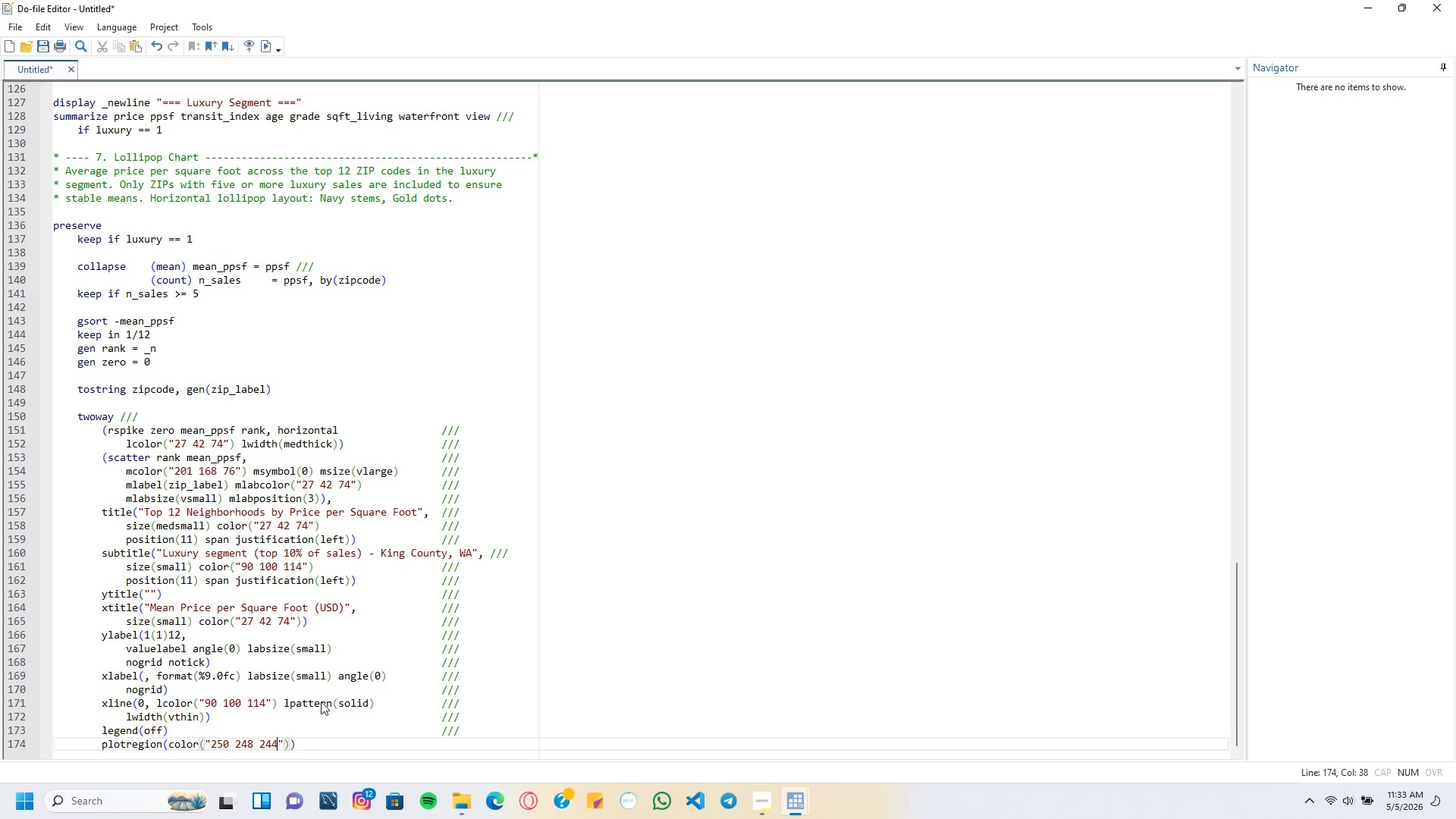 
key(ArrowRight)
 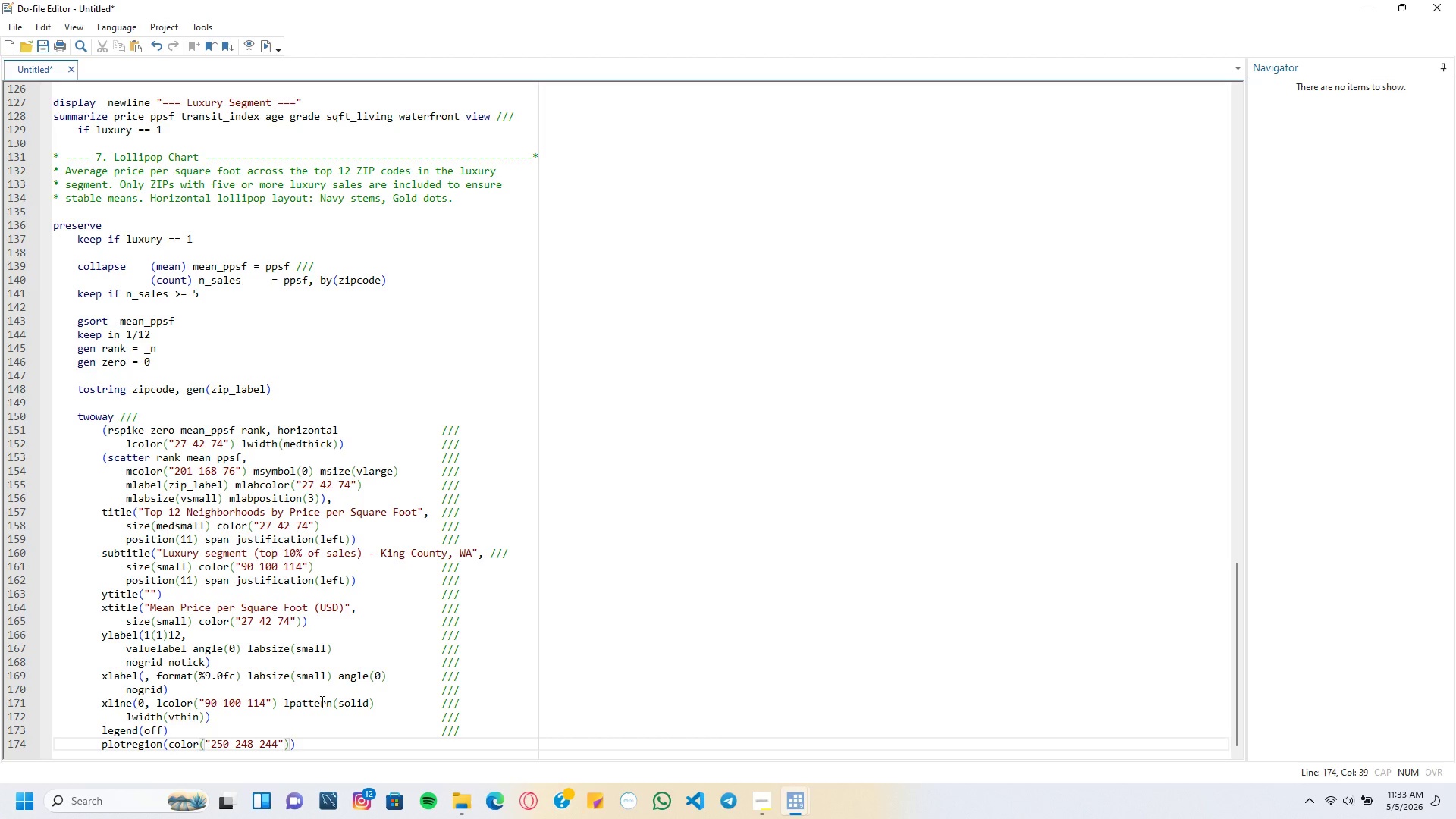 
type( lcolor(none)
 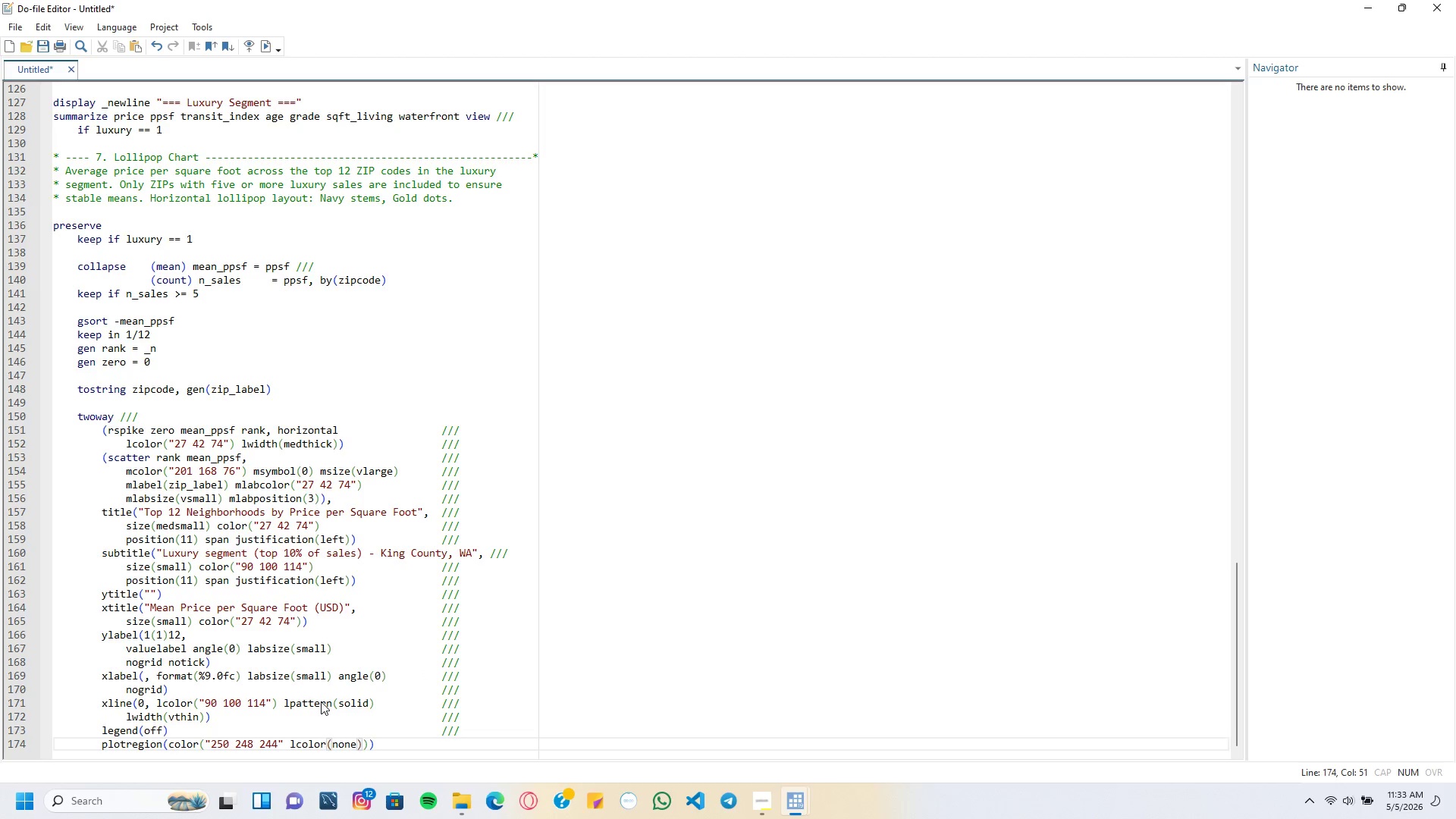 
key(ArrowRight)
 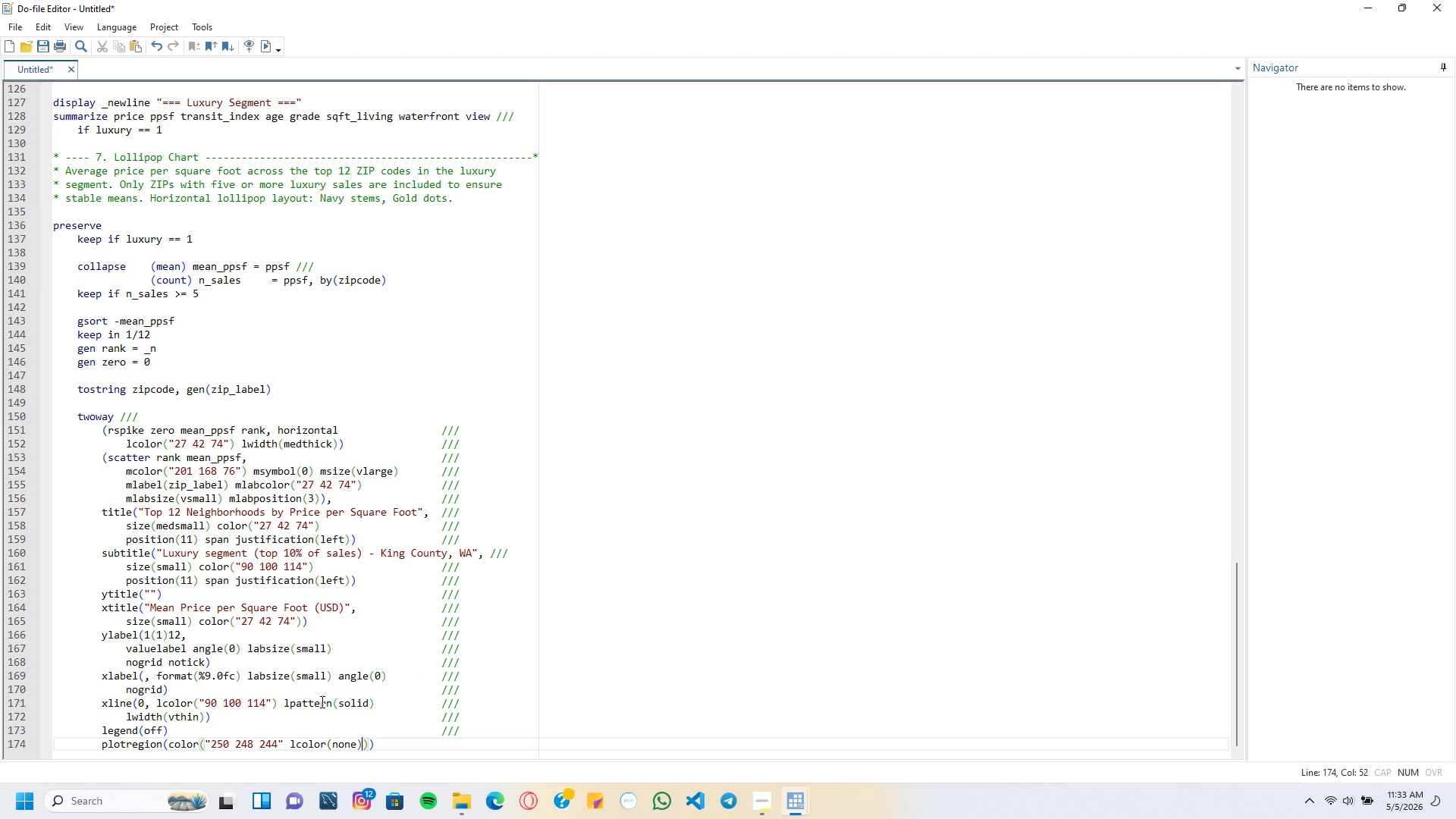 
key(ArrowLeft)
 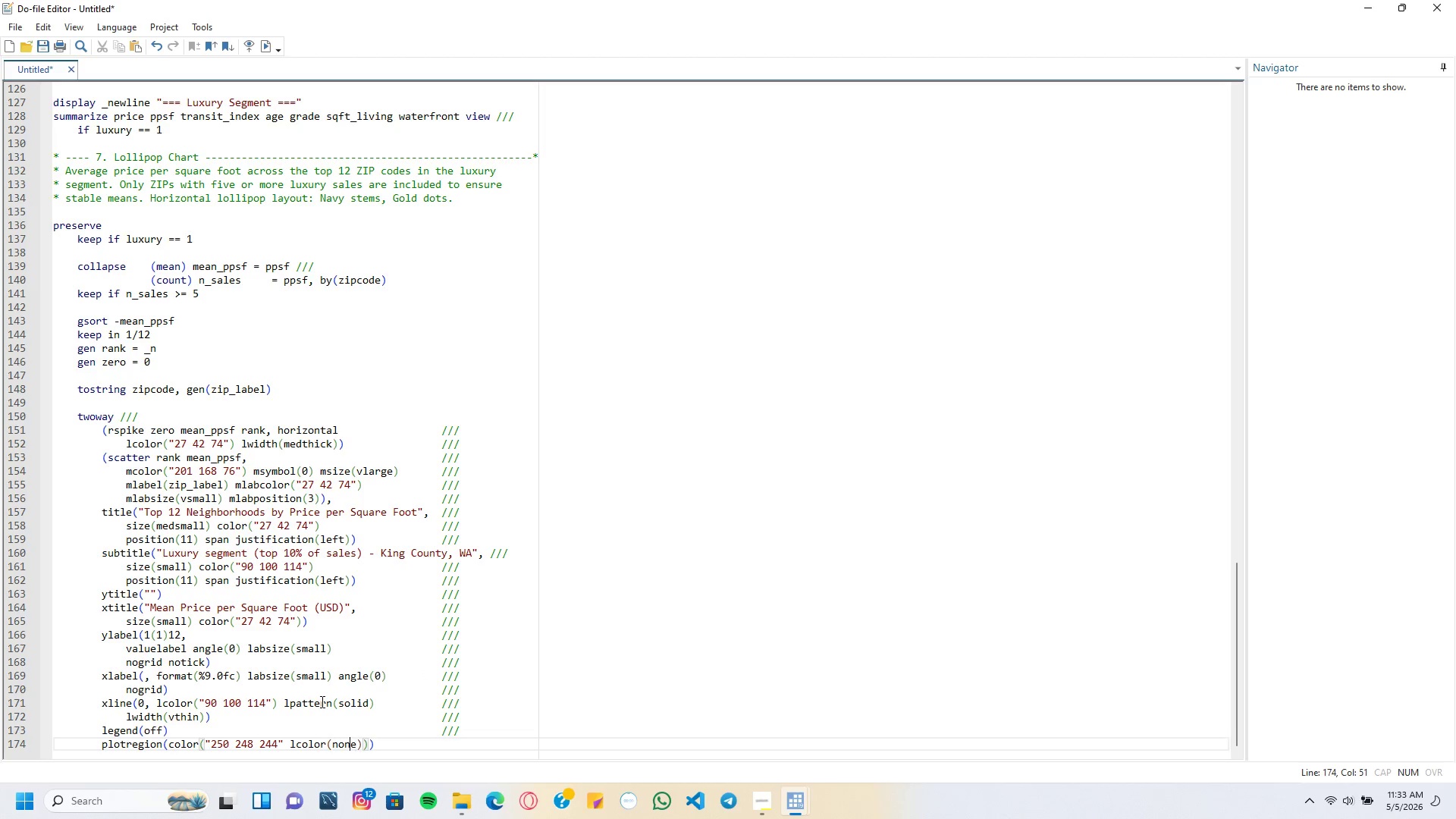 
key(ArrowLeft)
 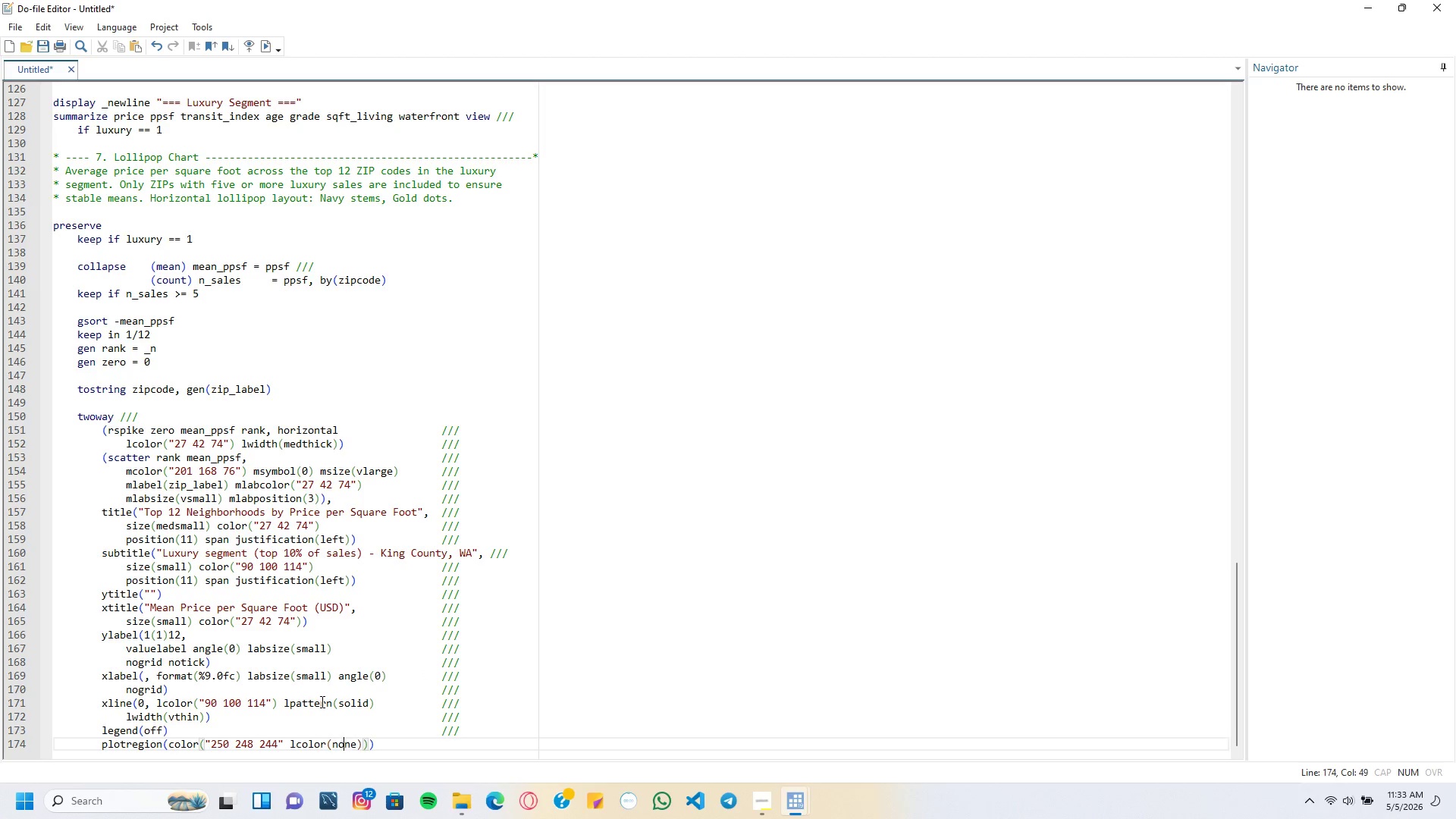 
key(ArrowLeft)
 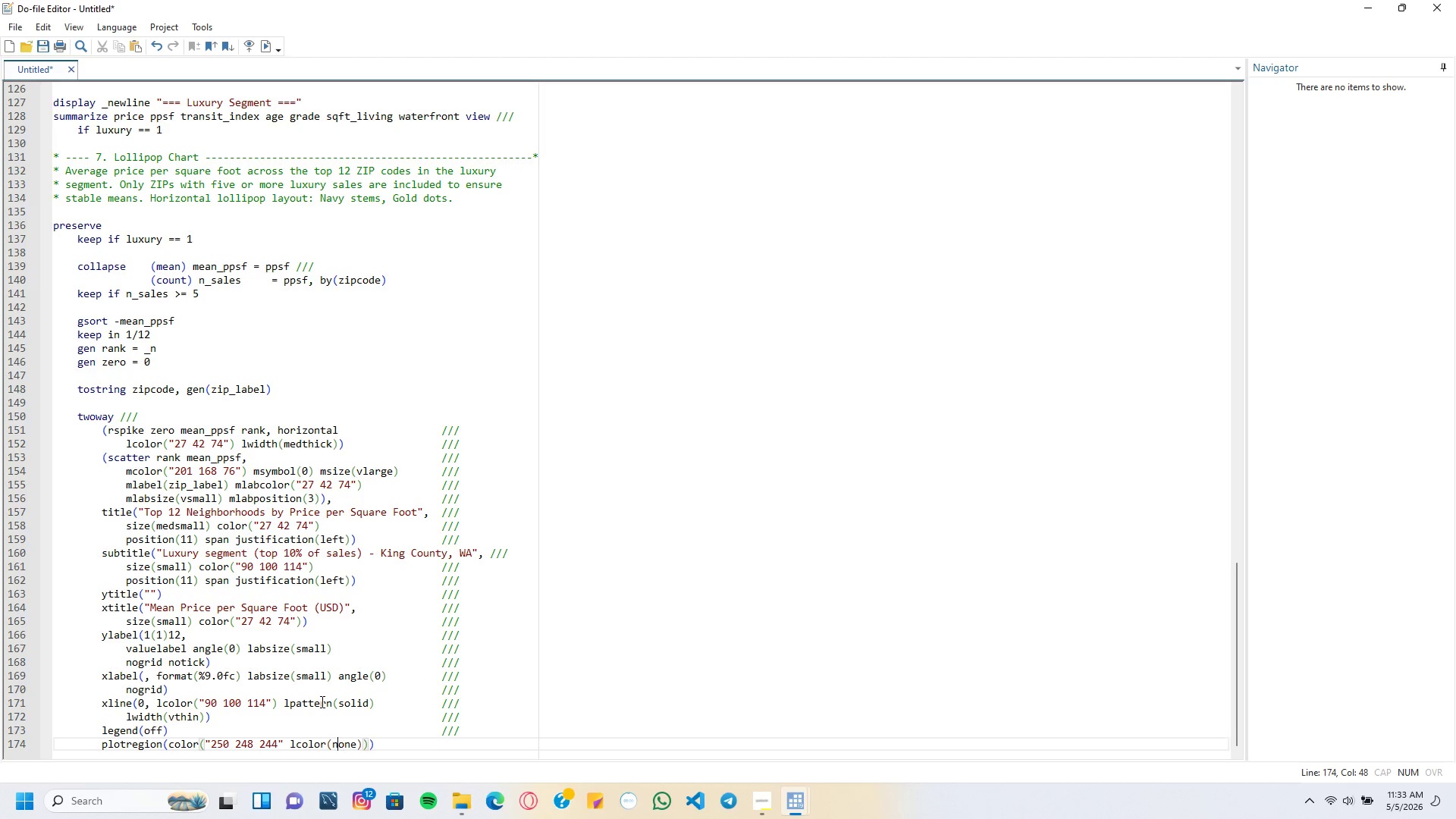 
key(ArrowLeft)
 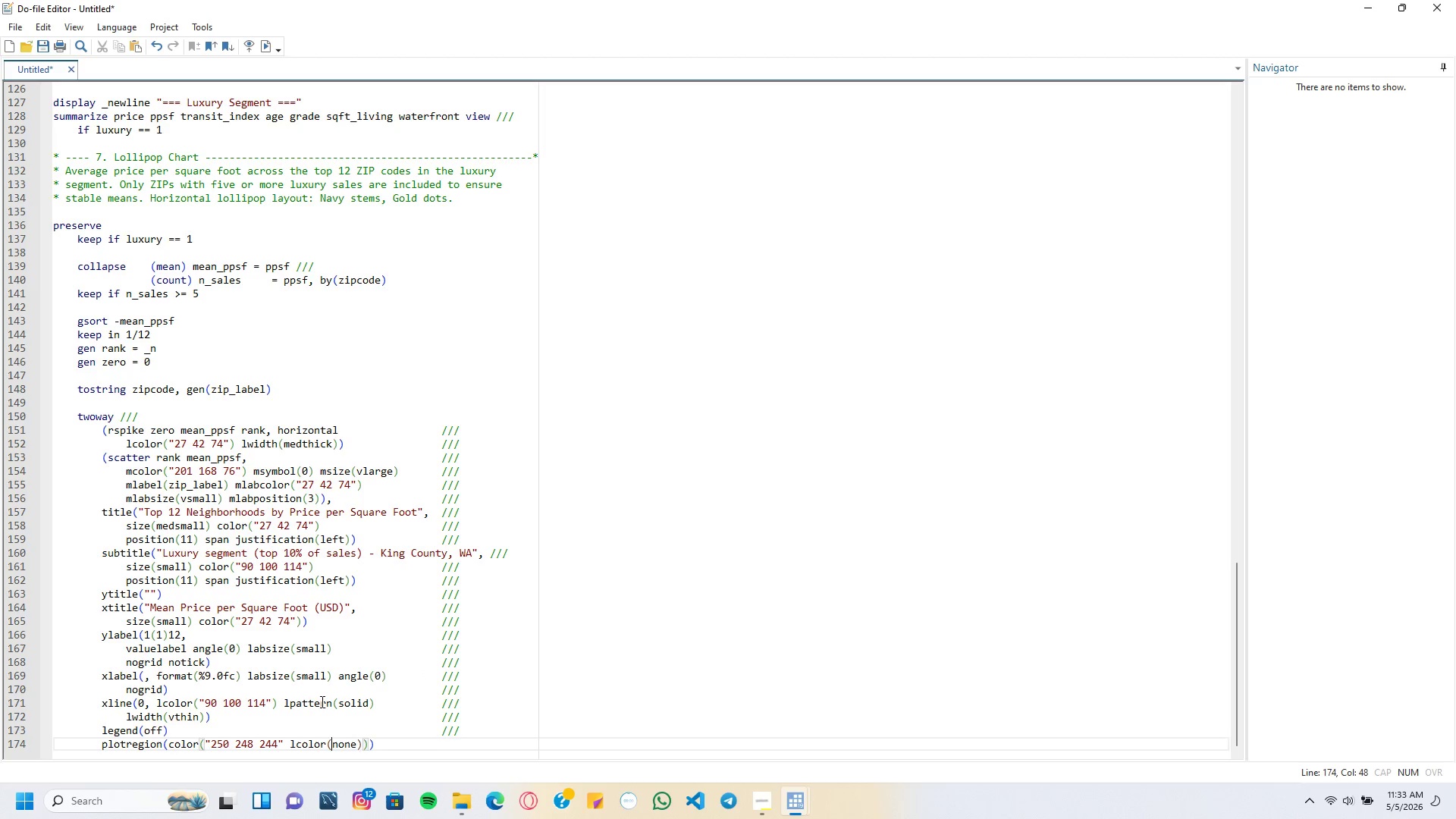 
key(ArrowLeft)
 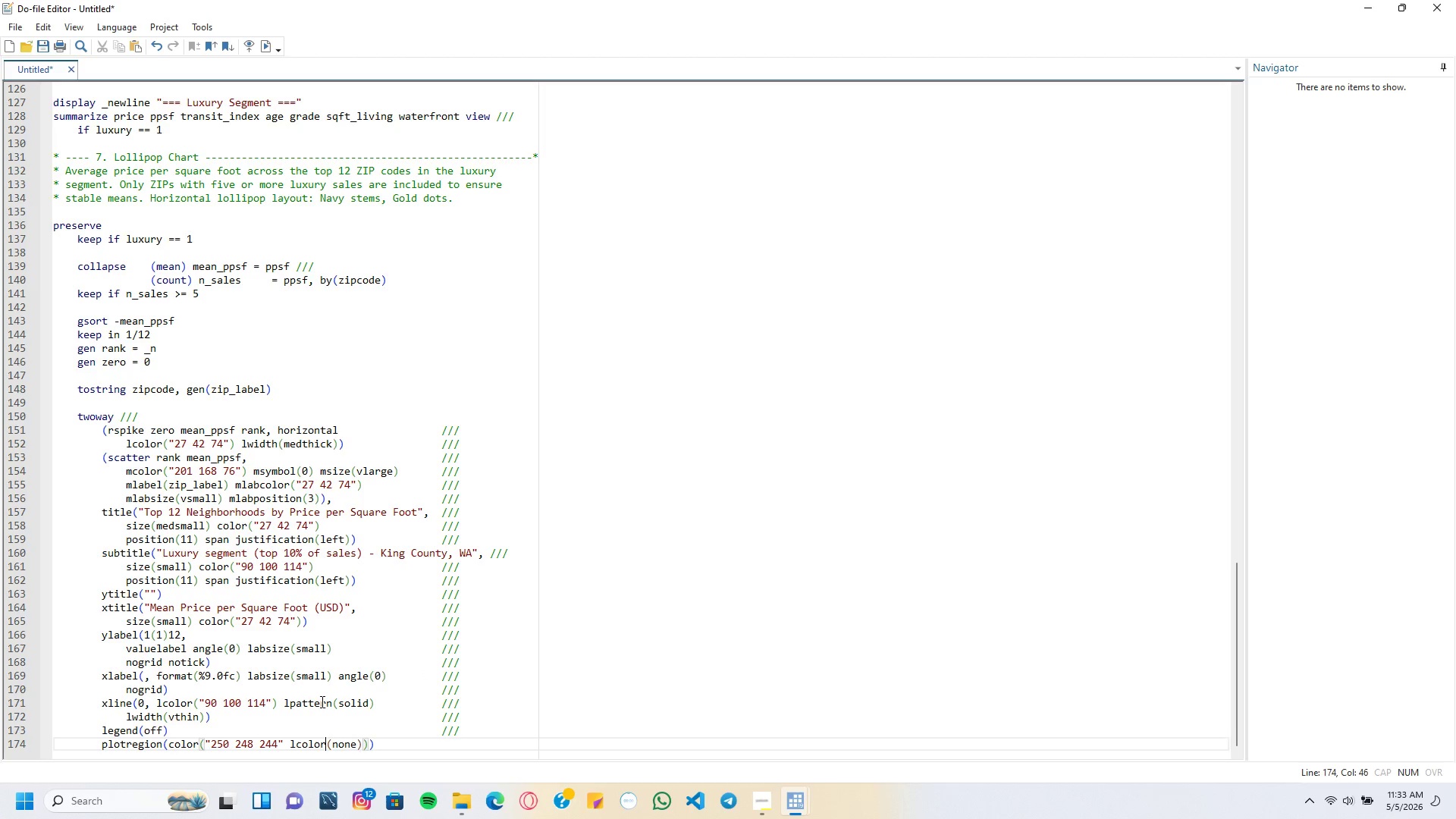 
key(ArrowLeft)
 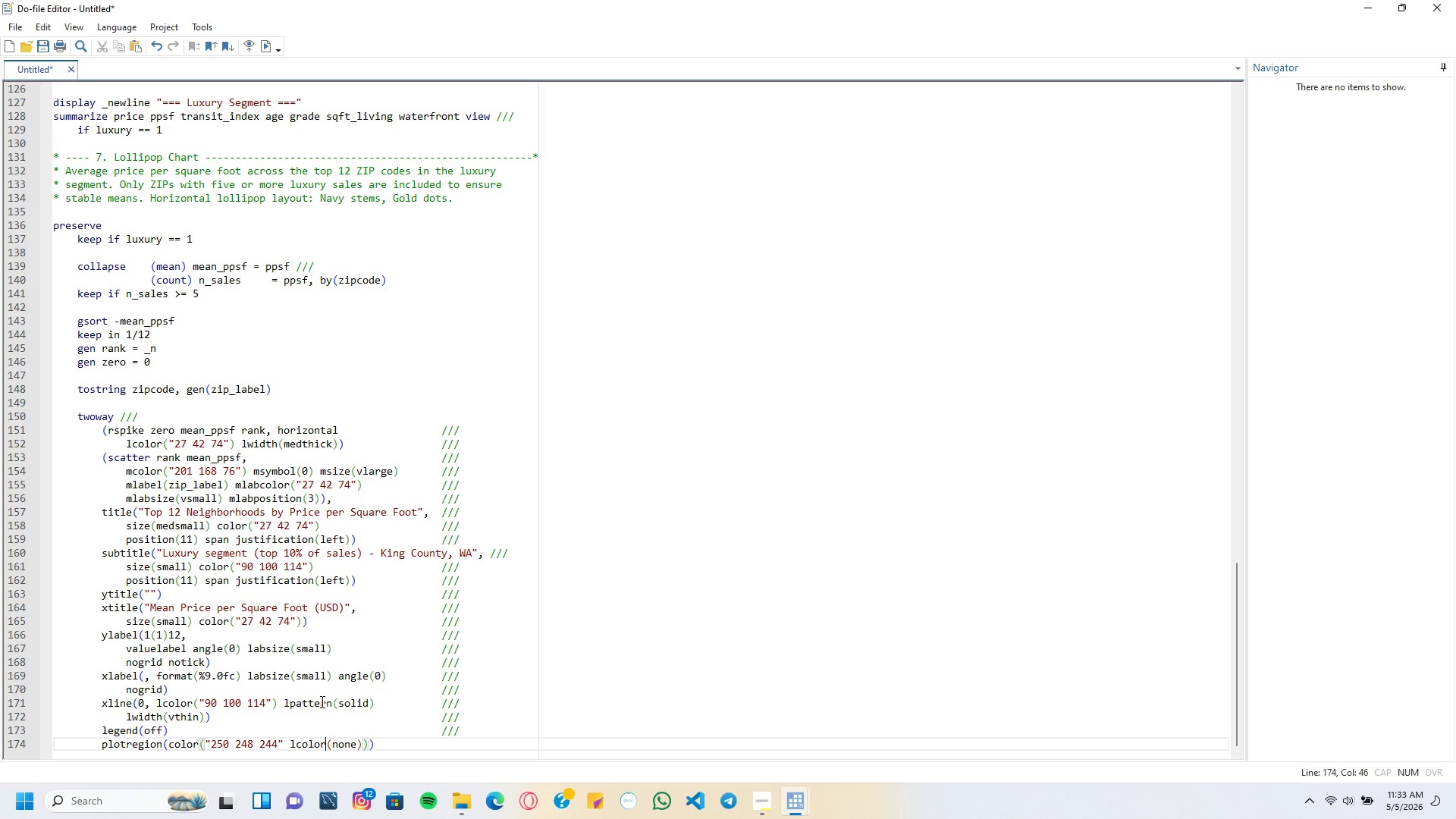 
key(ArrowLeft)
 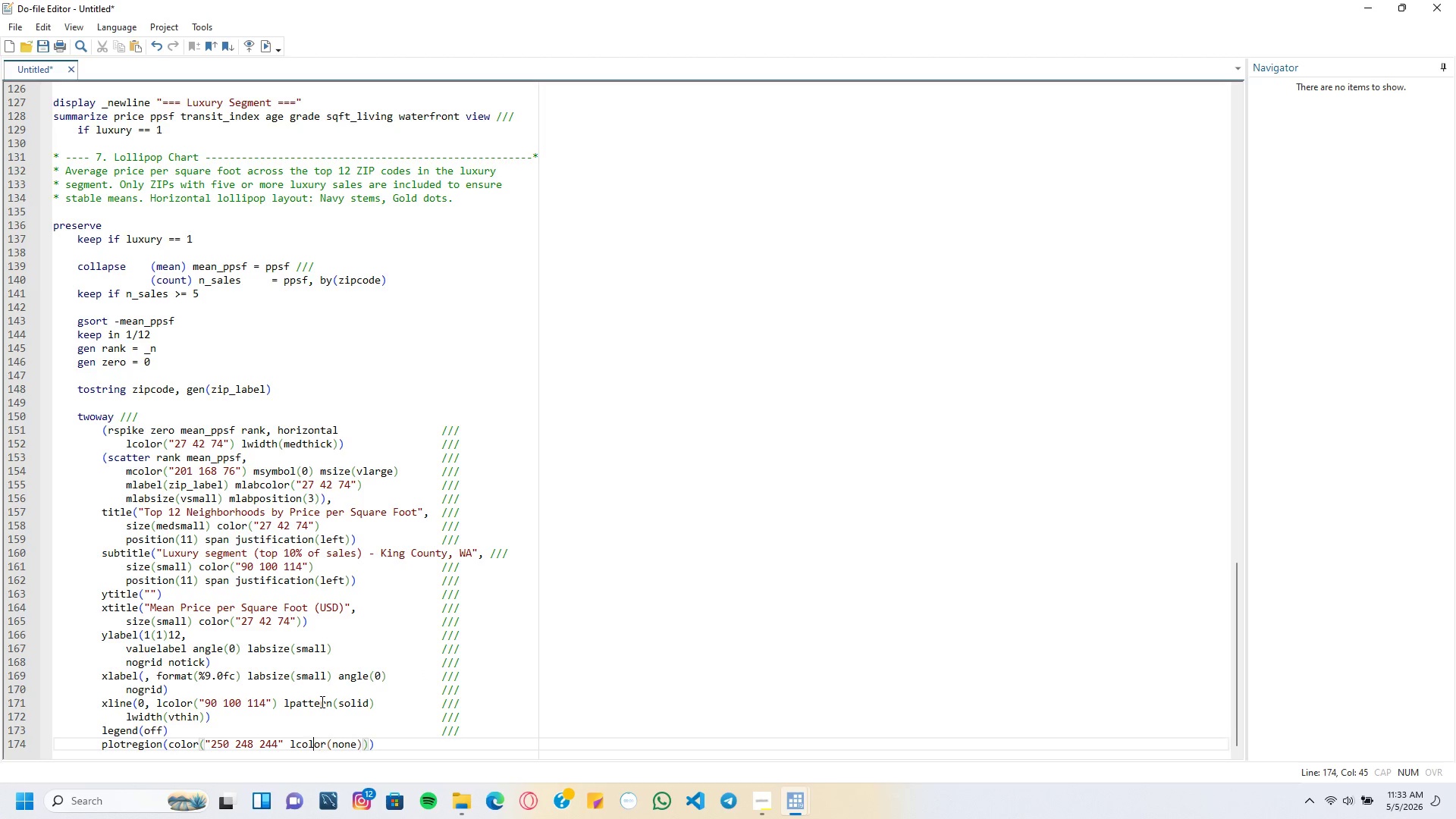 
key(ArrowLeft)
 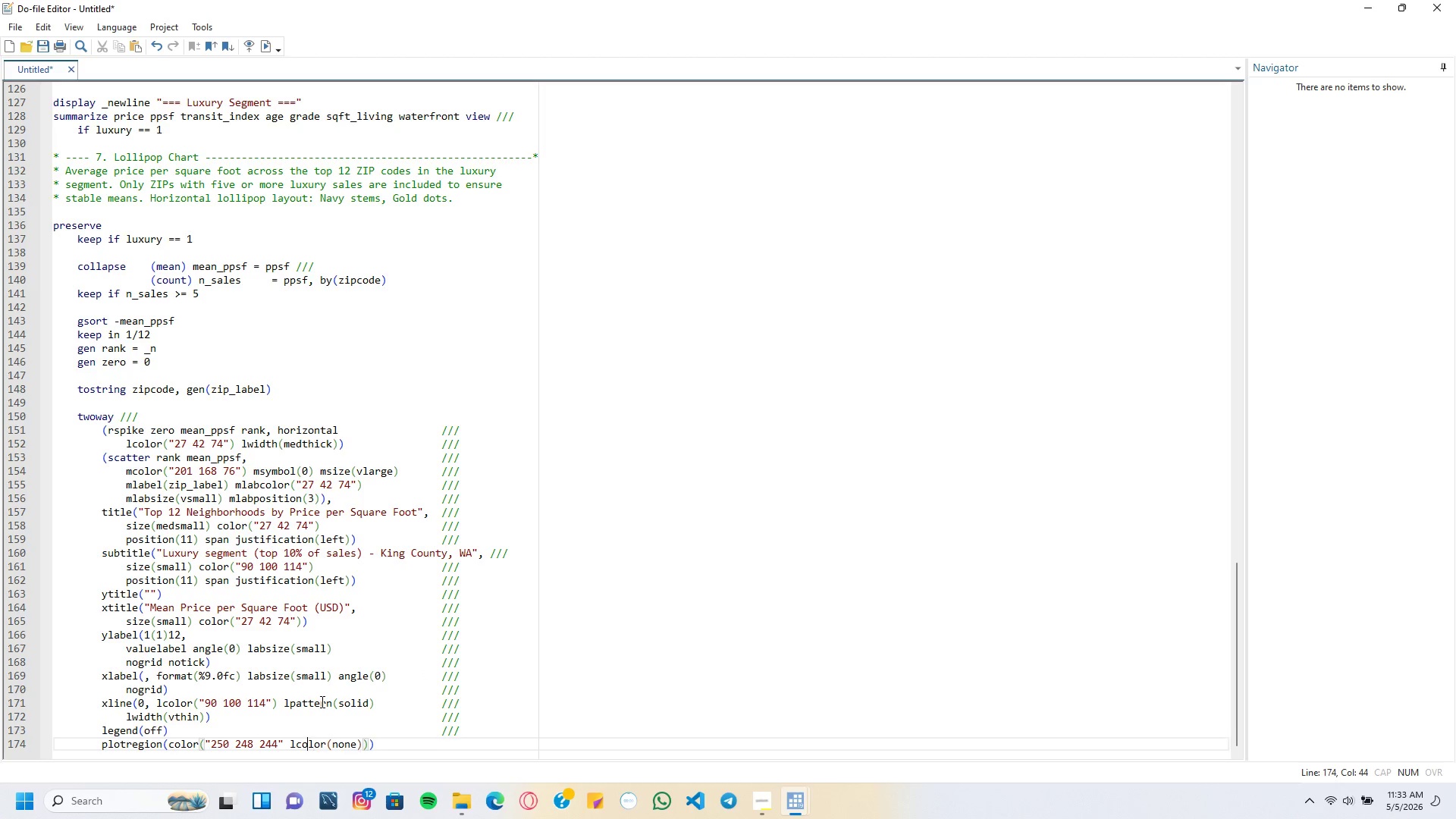 
key(ArrowLeft)
 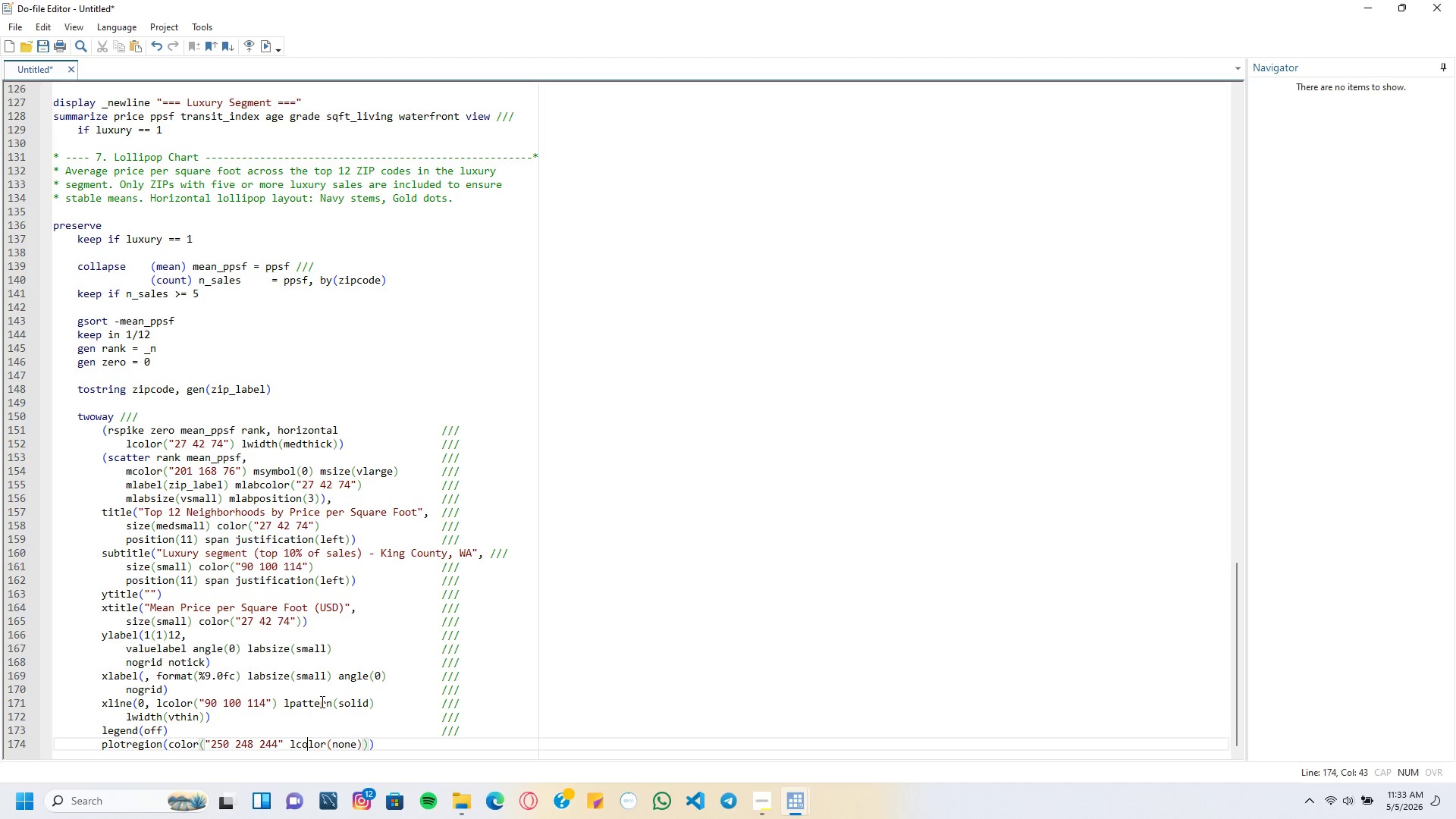 
key(ArrowLeft)
 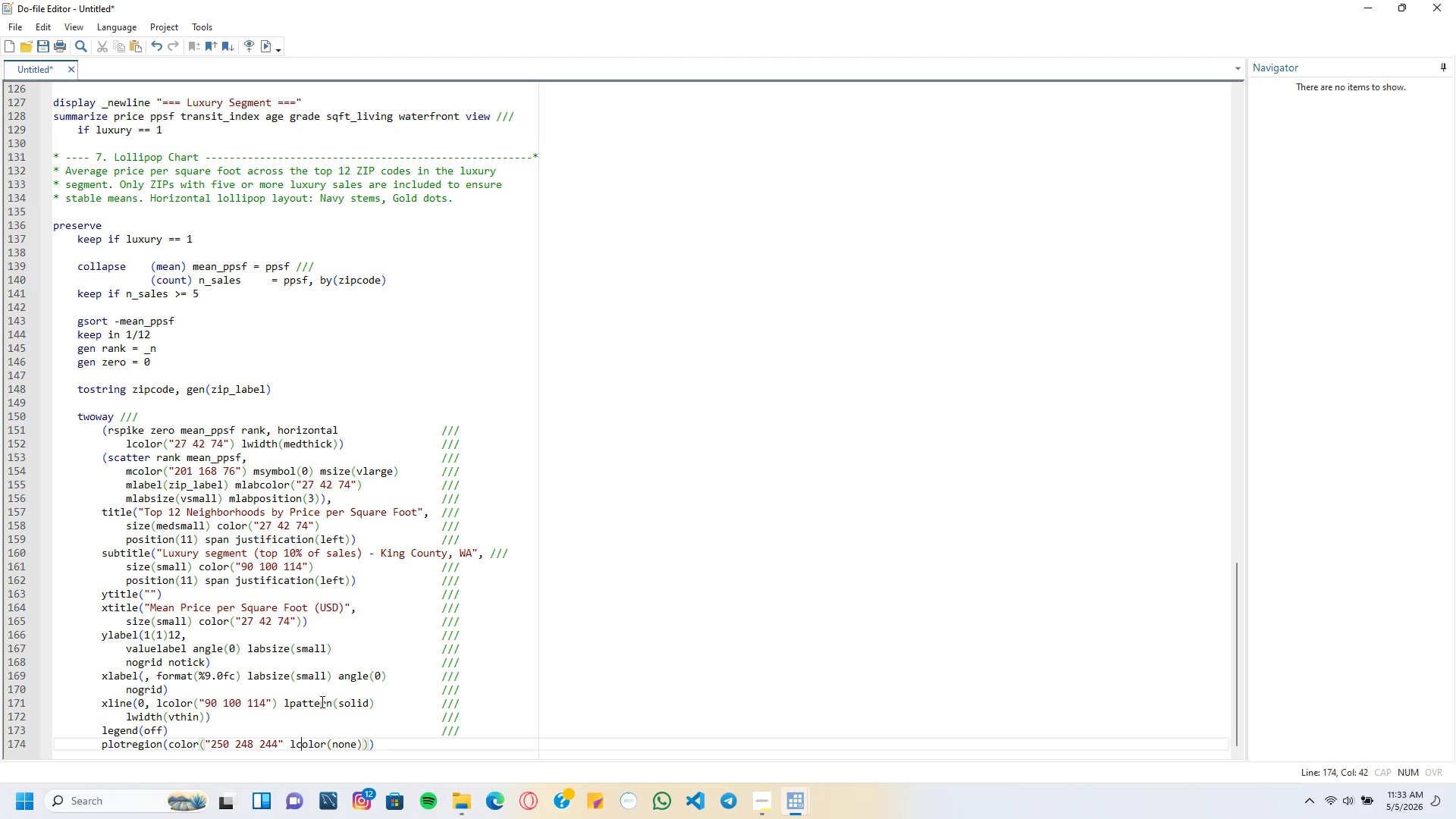 
key(ArrowLeft)
 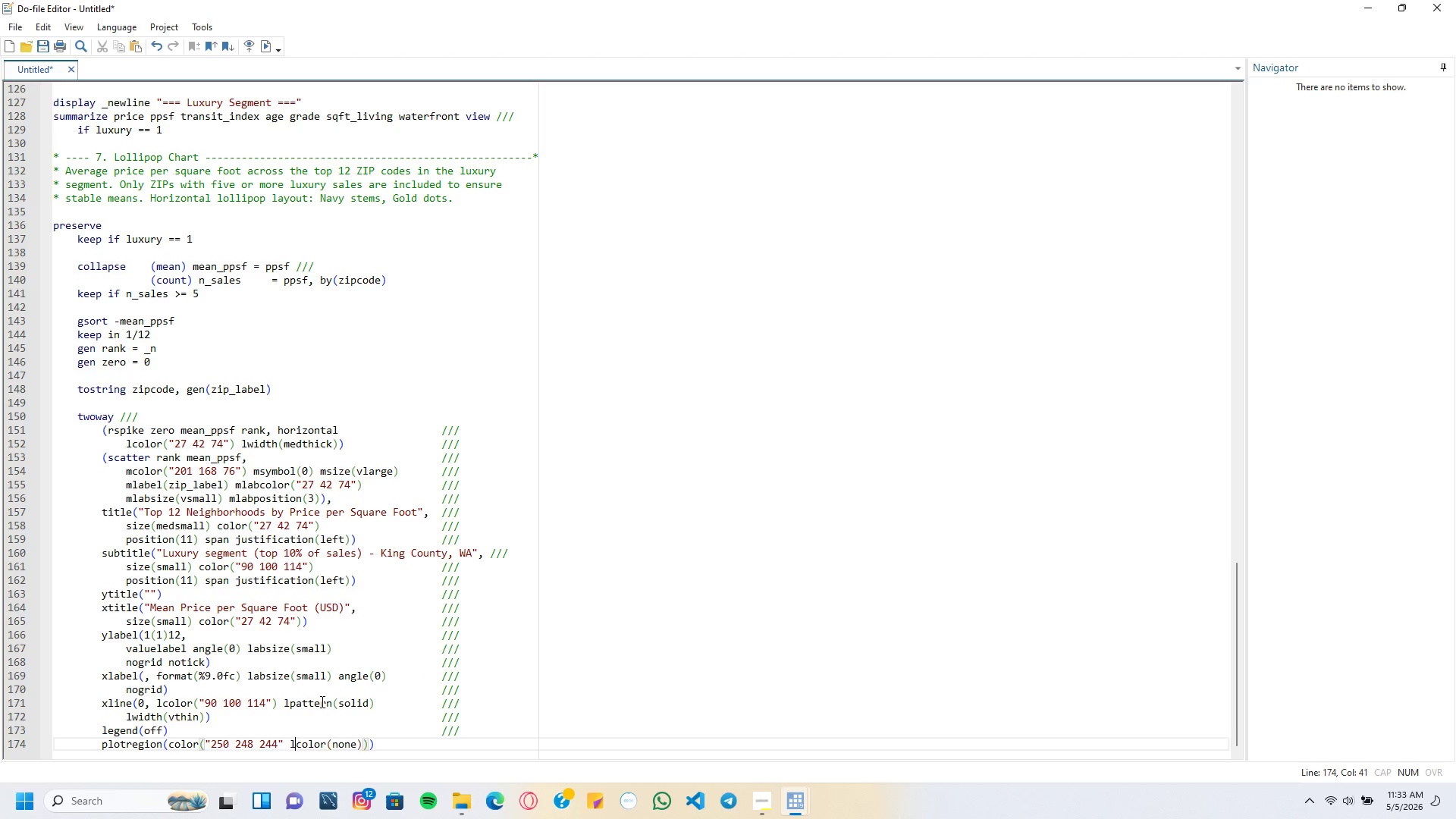 
key(ArrowLeft)
 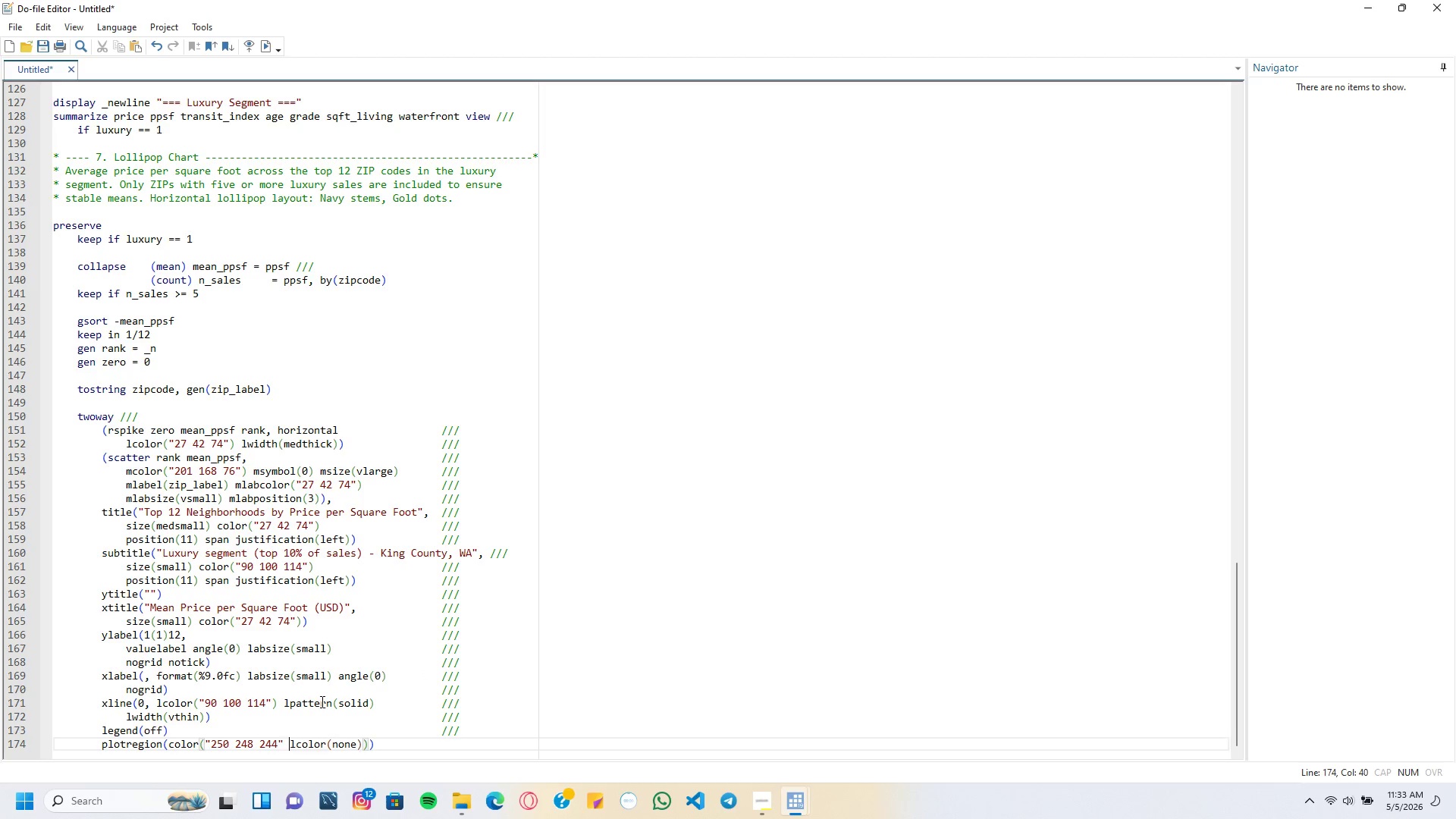 
key(ArrowLeft)
 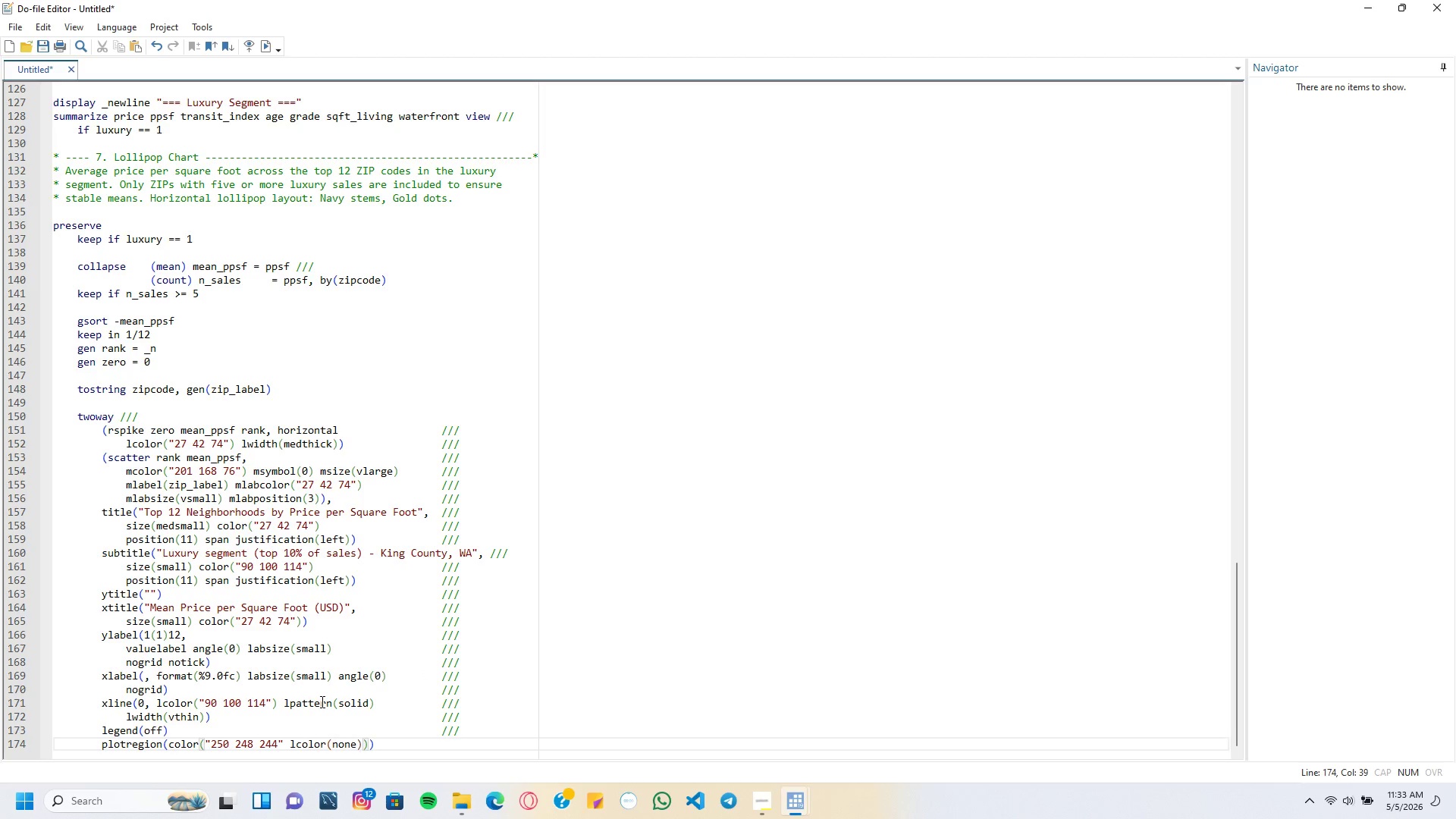 
key(Shift+0)
 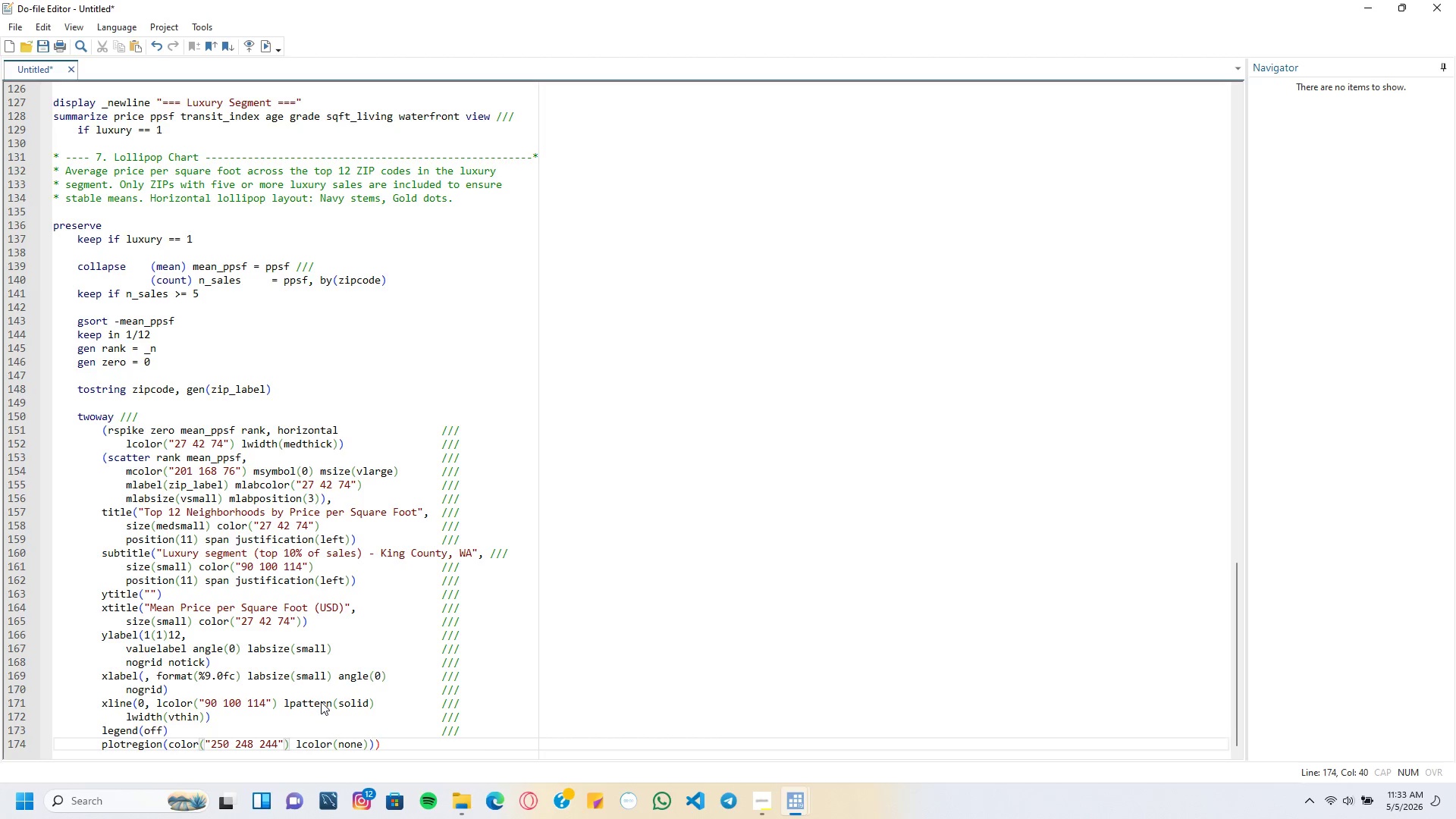 
key(ArrowRight)
 